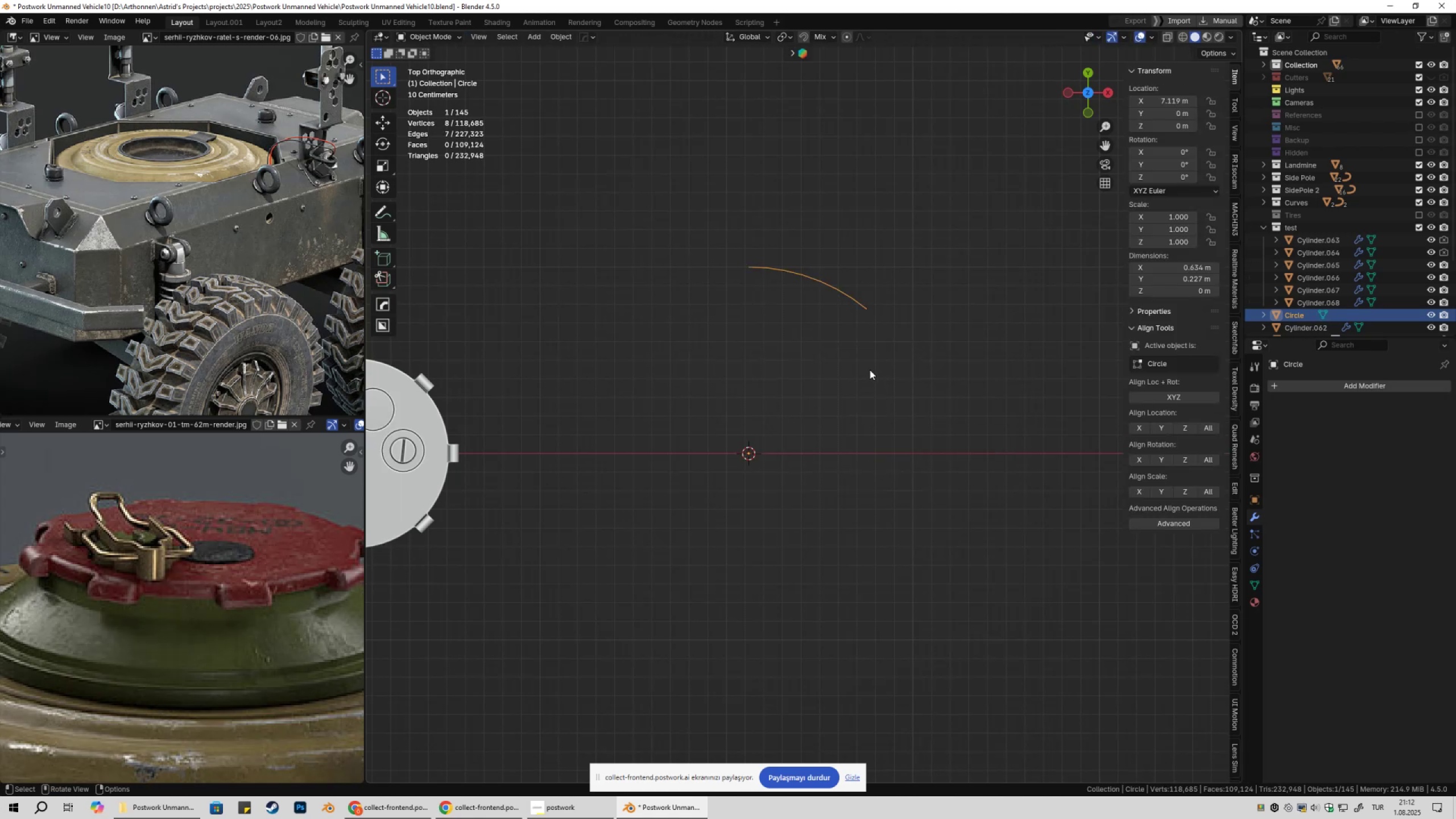 
key(Q)
 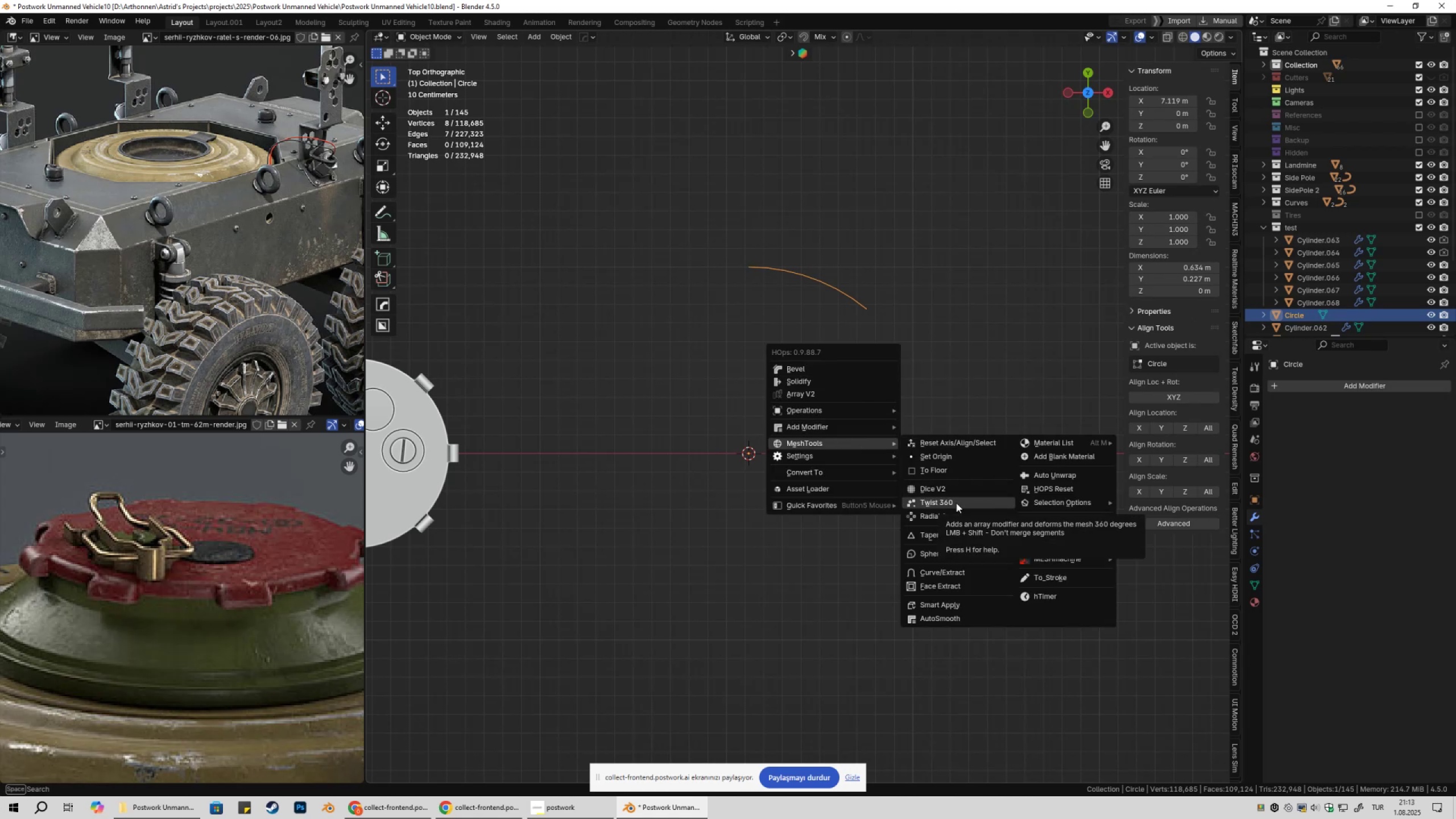 
hold_key(key=ControlLeft, duration=0.82)
 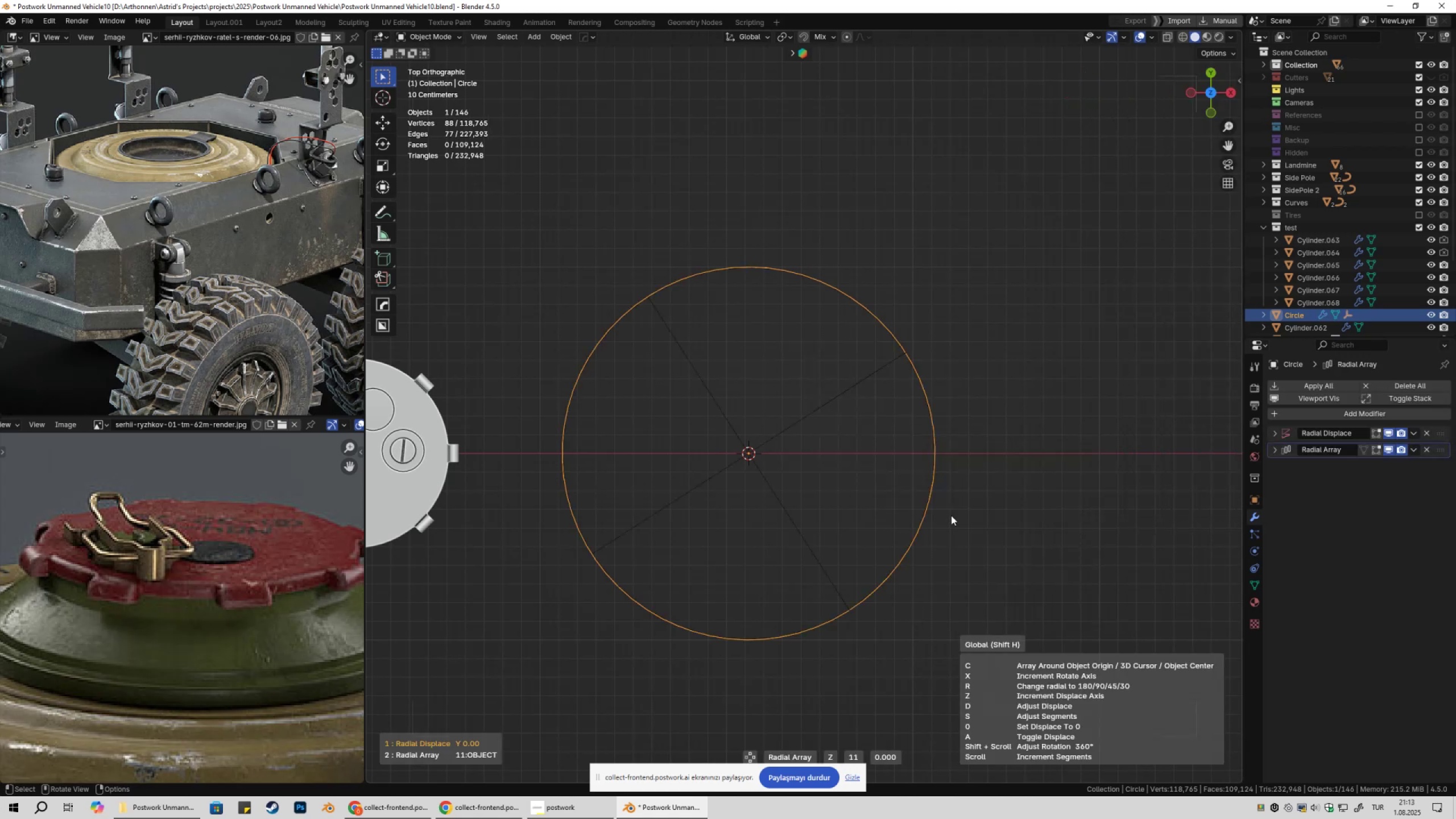 
scroll: coordinate [950, 515], scroll_direction: down, amount: 3.0
 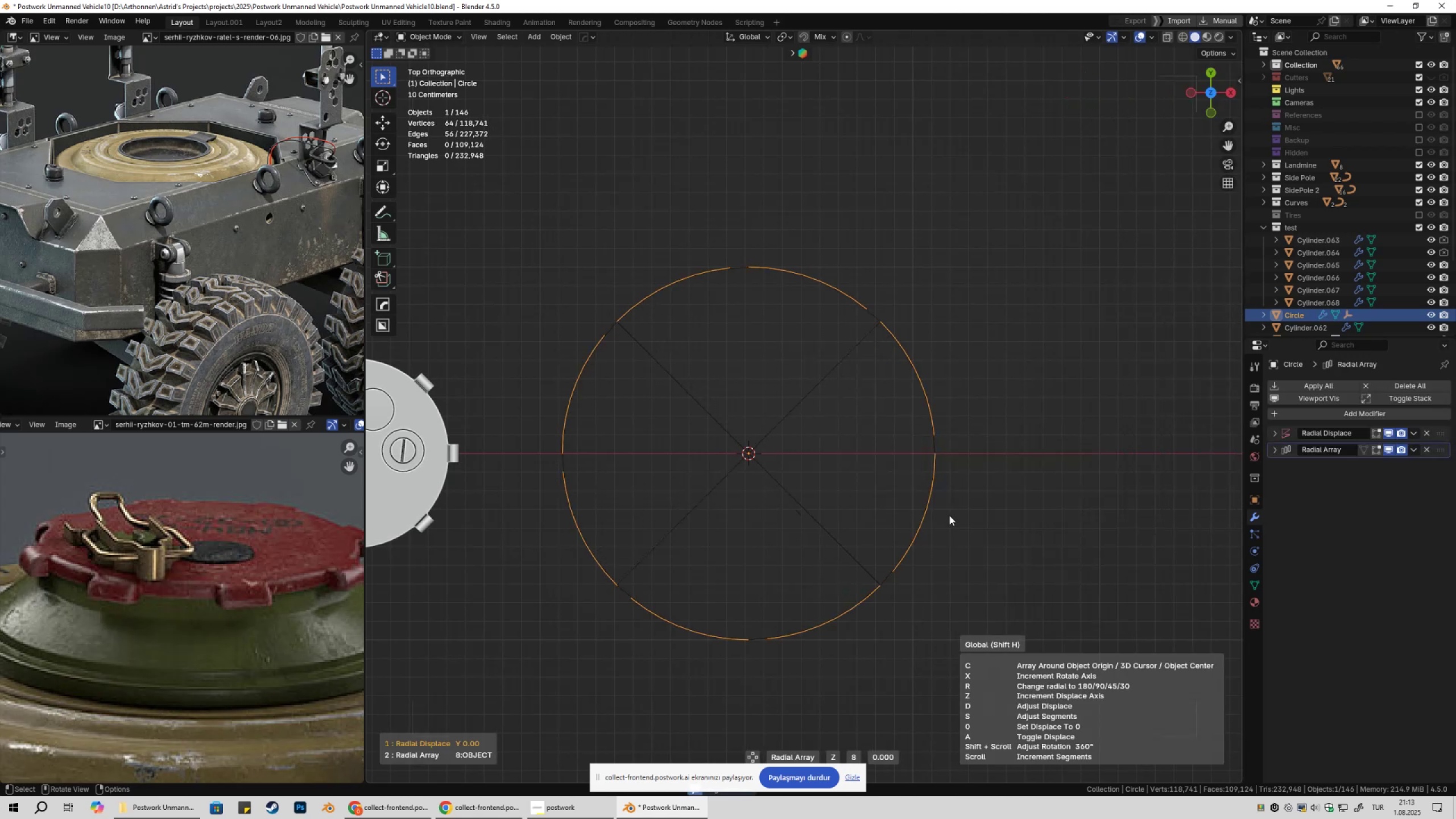 
scroll: coordinate [949, 515], scroll_direction: up, amount: 2.0
 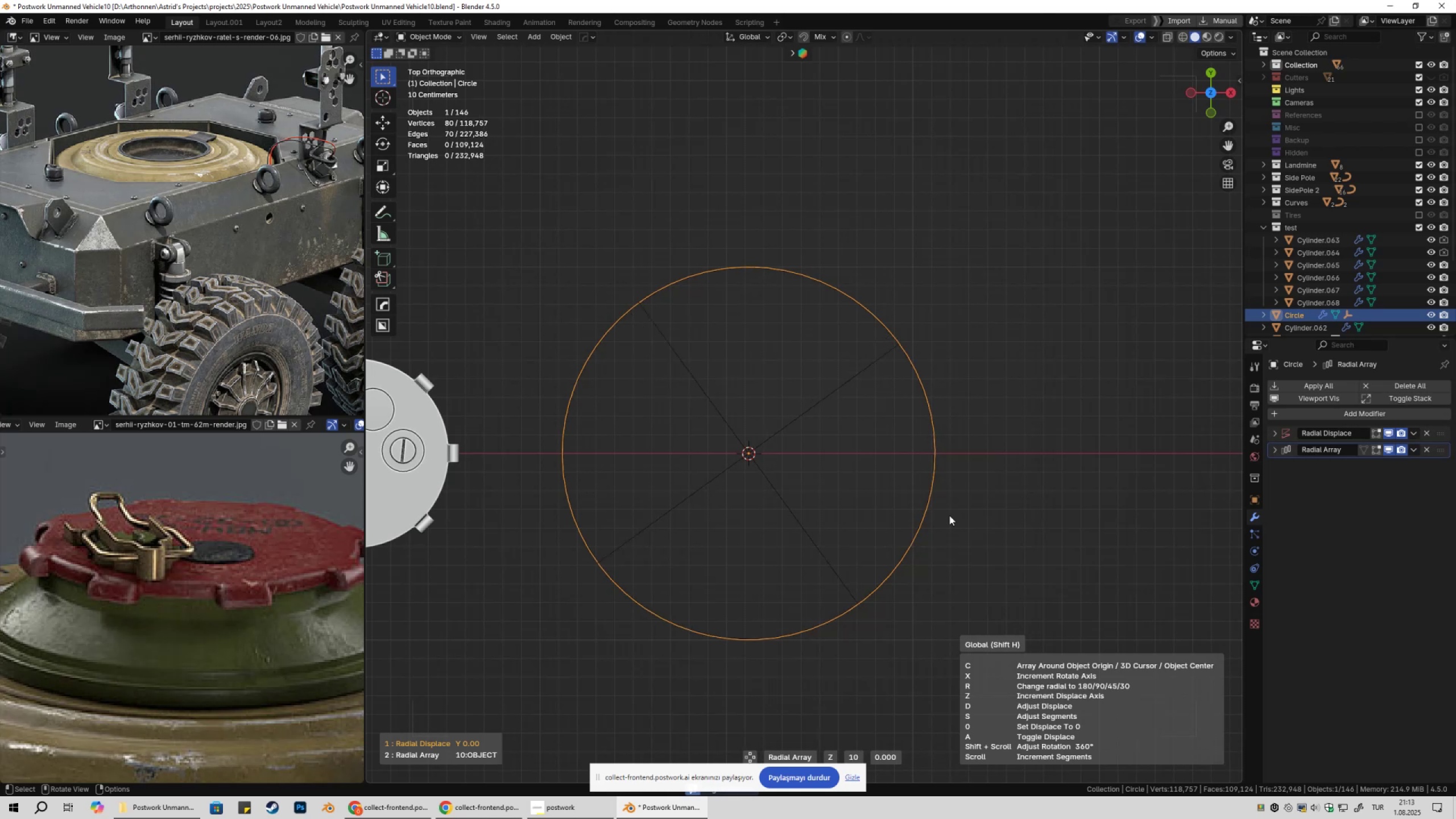 
scroll: coordinate [949, 515], scroll_direction: down, amount: 1.0
 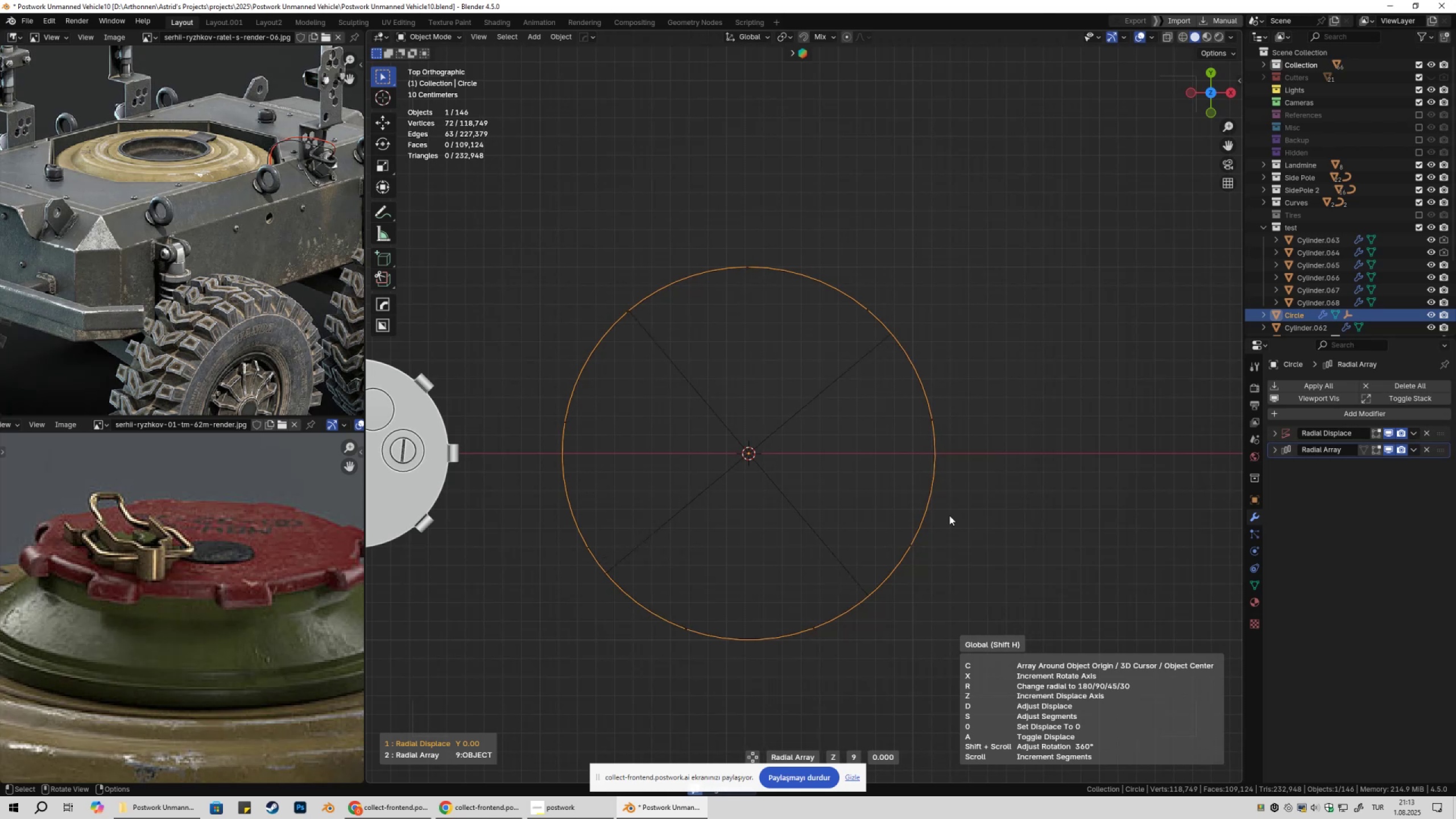 
scroll: coordinate [949, 515], scroll_direction: up, amount: 1.0
 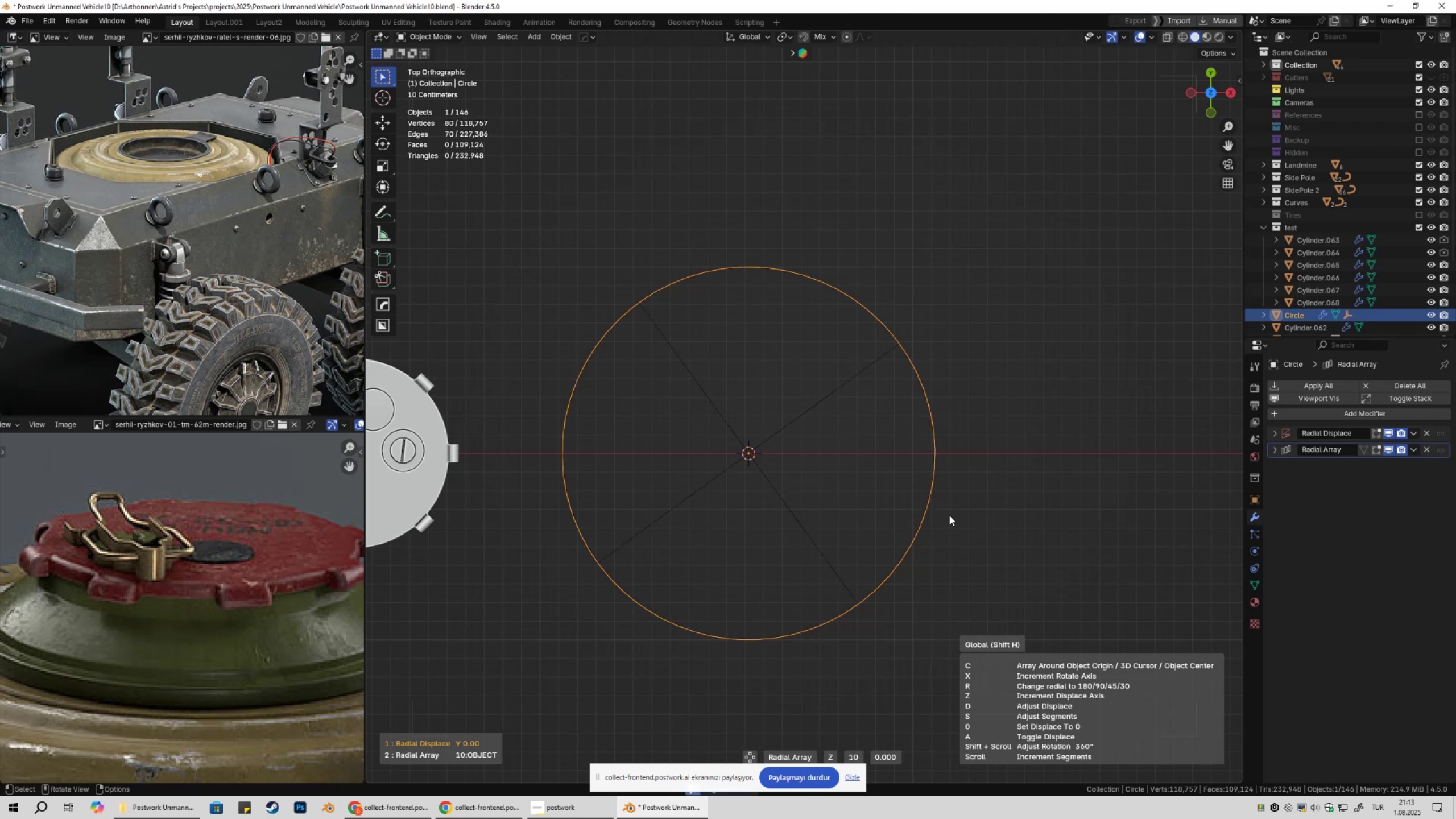 
scroll: coordinate [949, 515], scroll_direction: down, amount: 2.0
 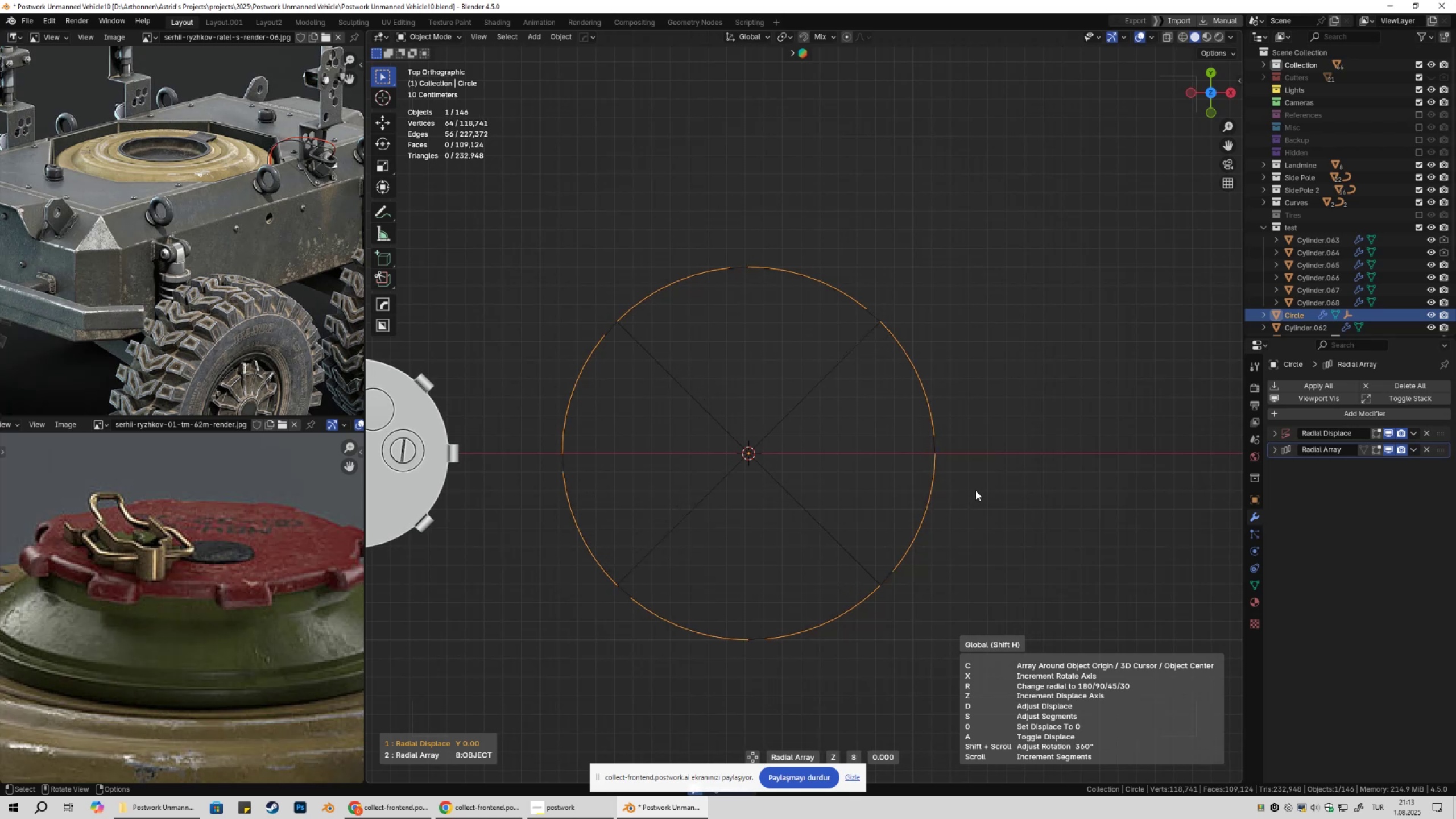 
scroll: coordinate [975, 490], scroll_direction: up, amount: 1.0
 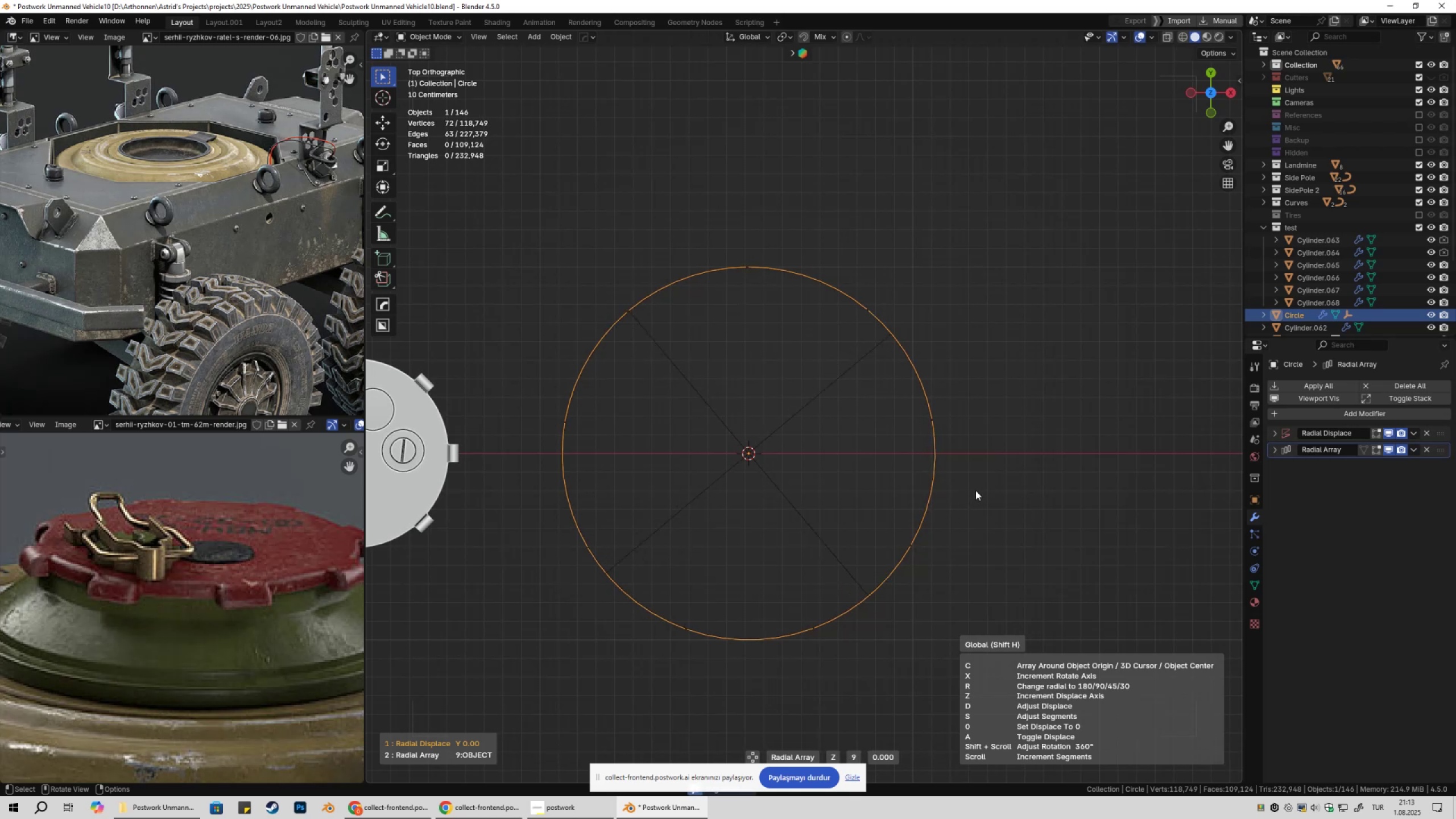 
scroll: coordinate [975, 491], scroll_direction: none, amount: 0.0
 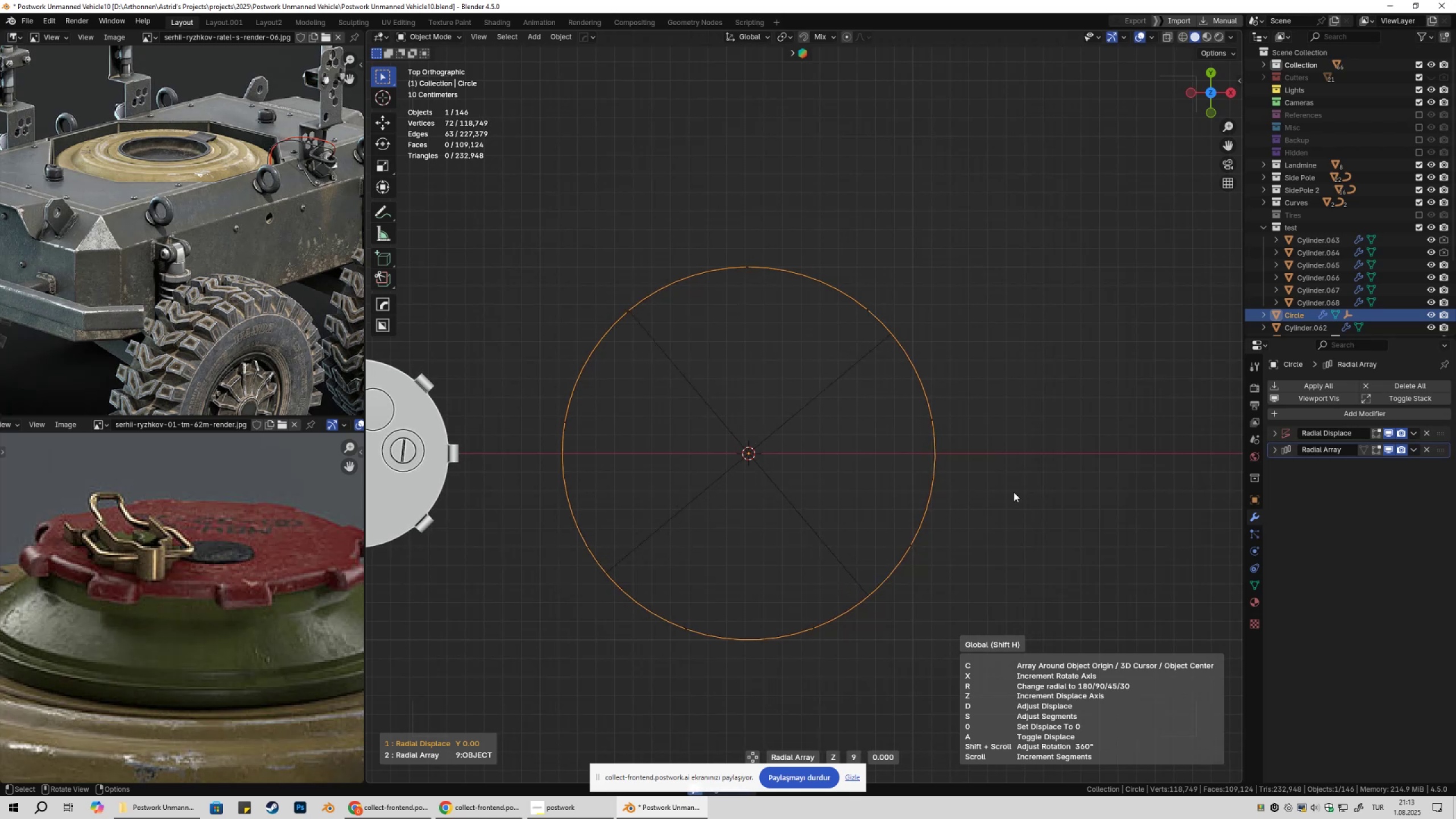 
scroll: coordinate [1022, 492], scroll_direction: up, amount: 1.0
 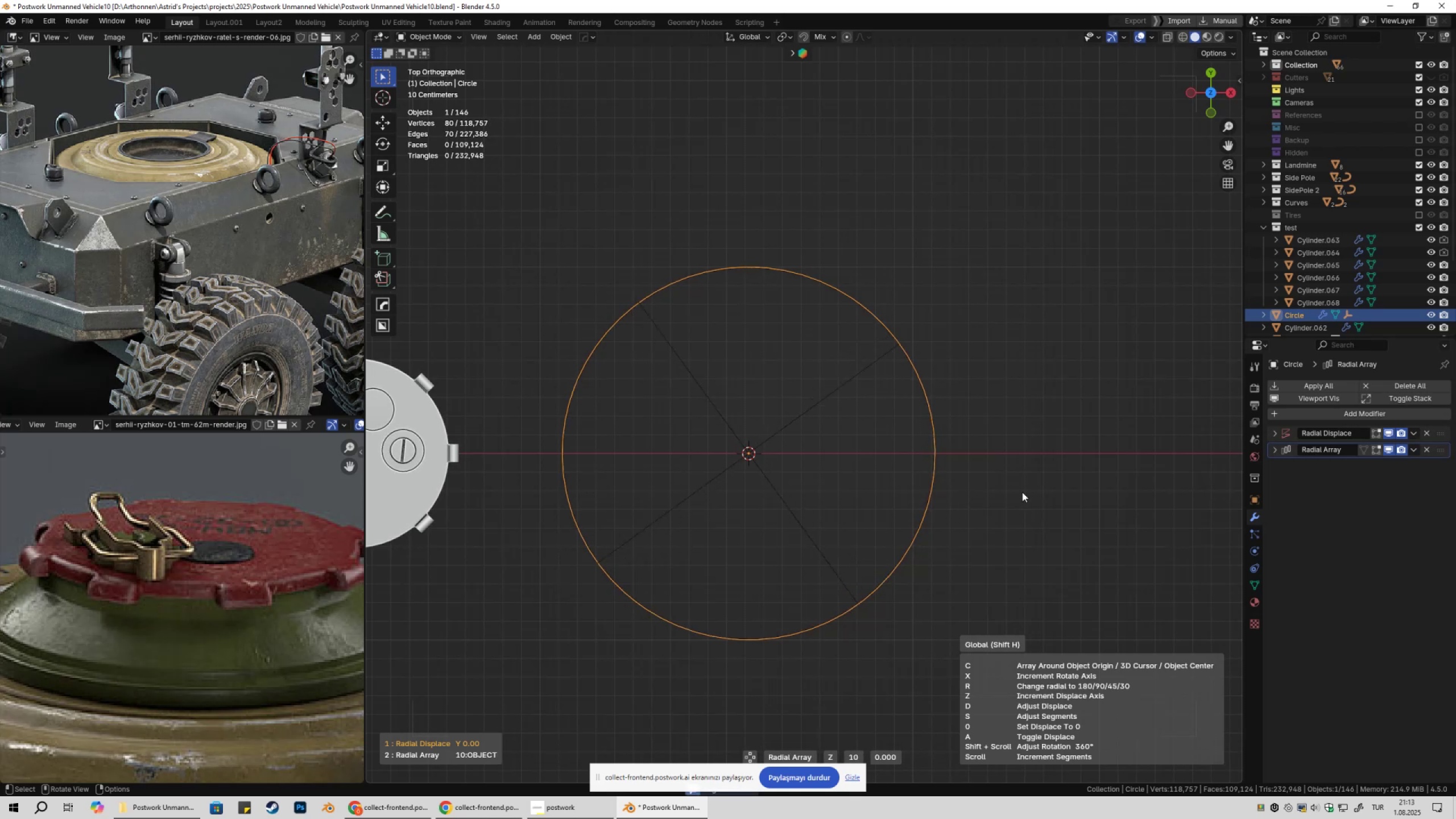 
scroll: coordinate [1022, 492], scroll_direction: down, amount: 1.0
 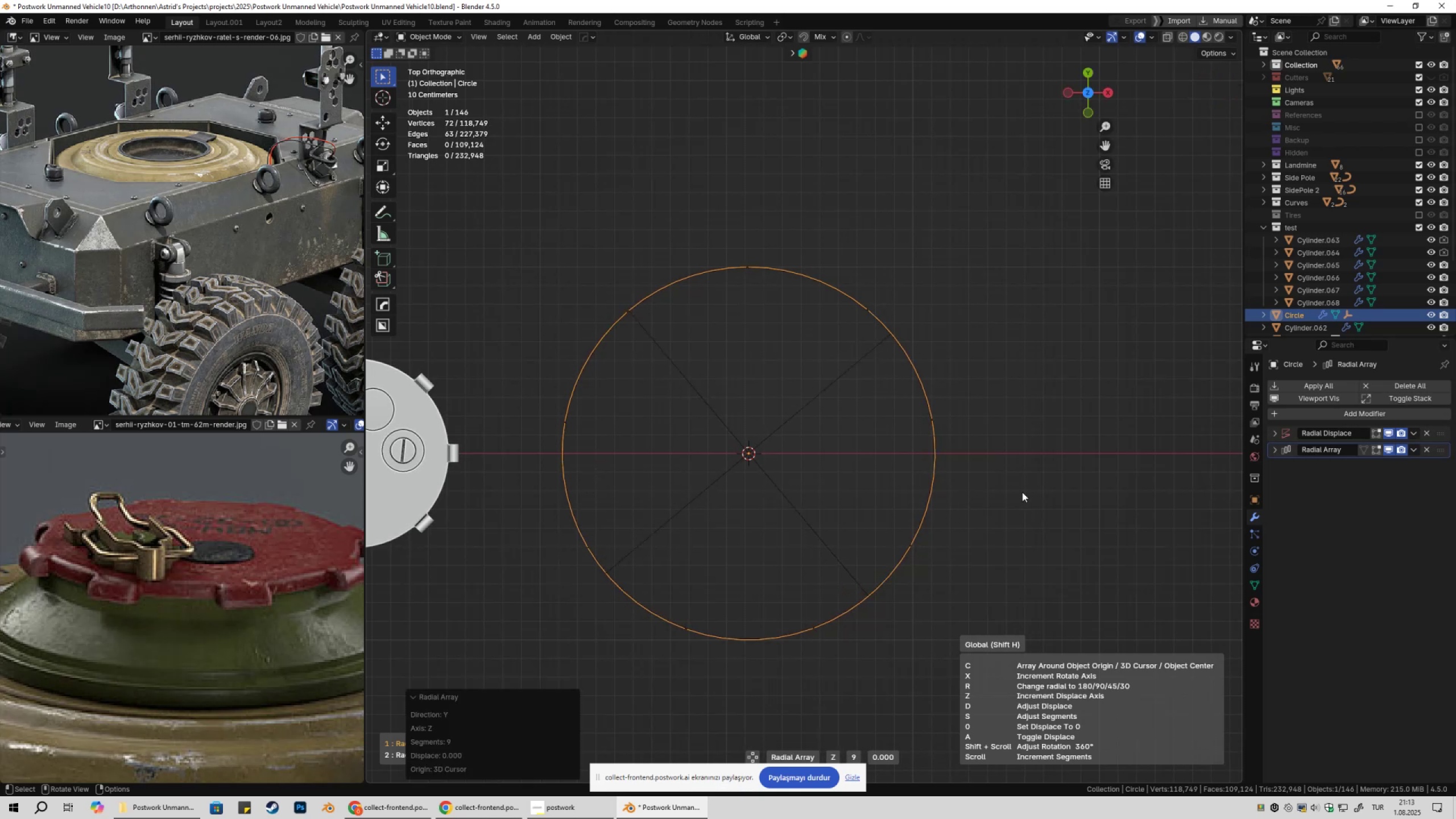 
left_click([1022, 492])
 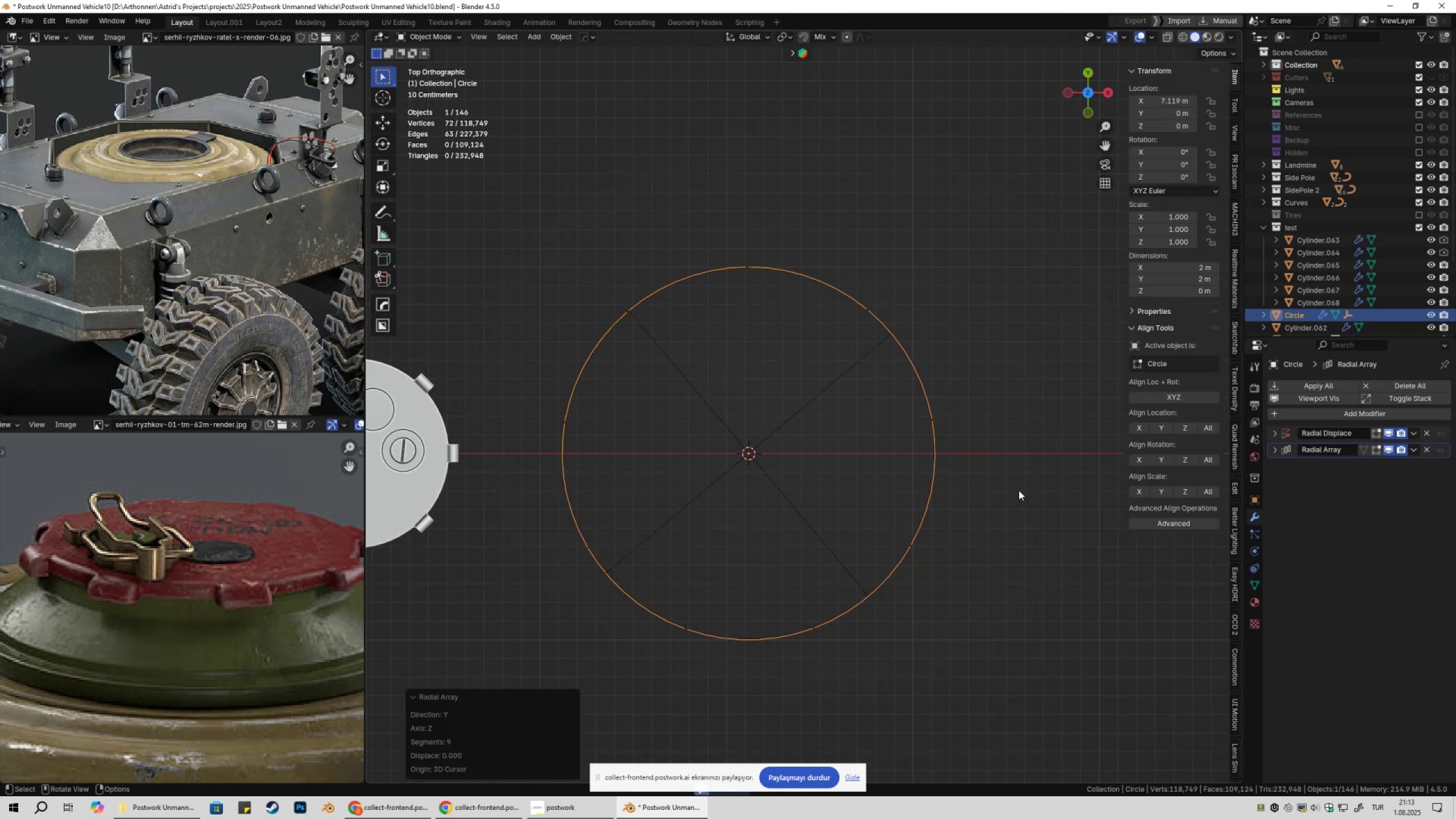 
key(Tab)
type(ae)
key(Escape)
type(s)
 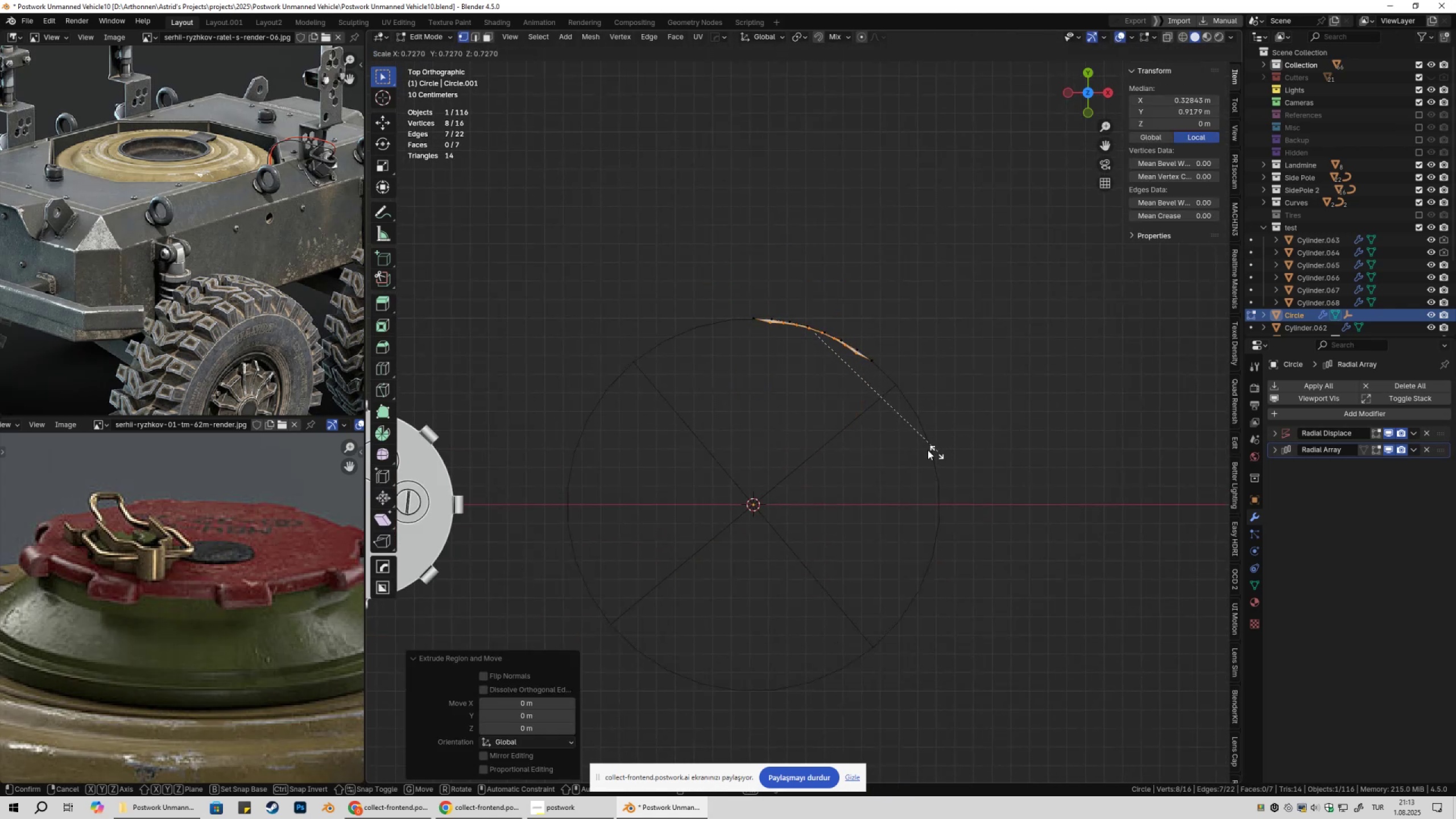 
scroll: coordinate [885, 428], scroll_direction: up, amount: 5.0
 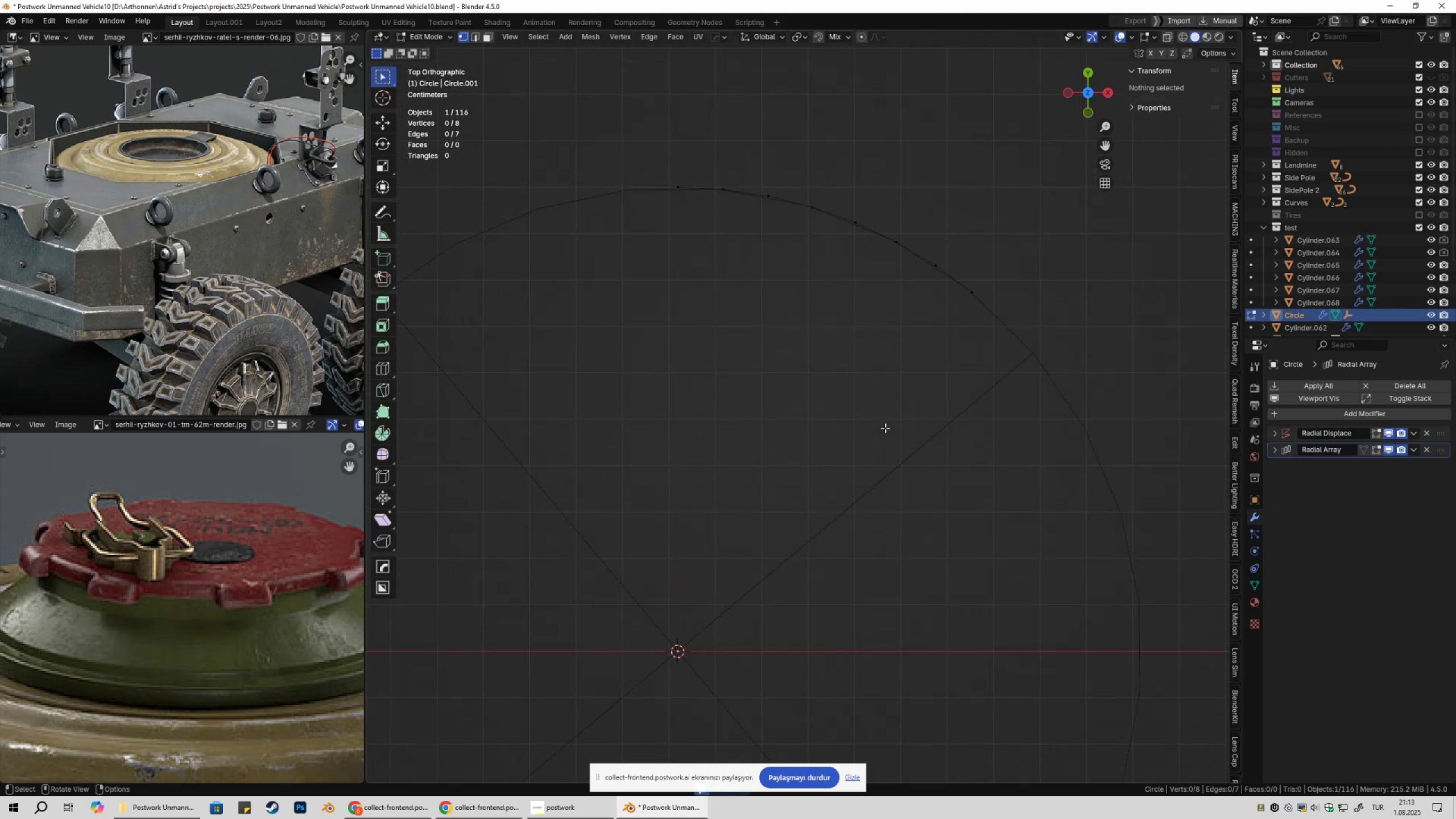 
scroll: coordinate [925, 428], scroll_direction: down, amount: 5.0
 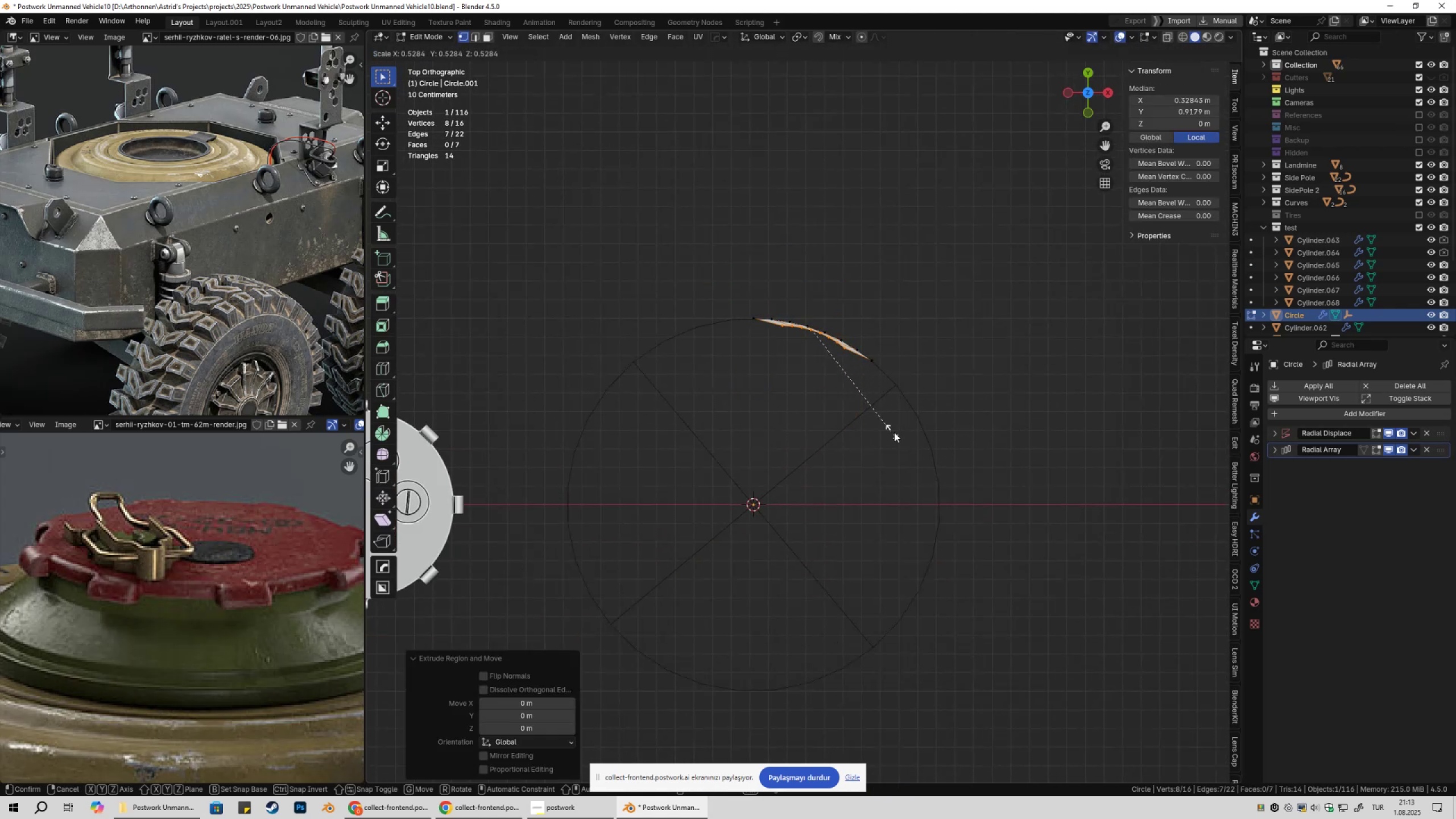 
key(Control+ControlLeft)
 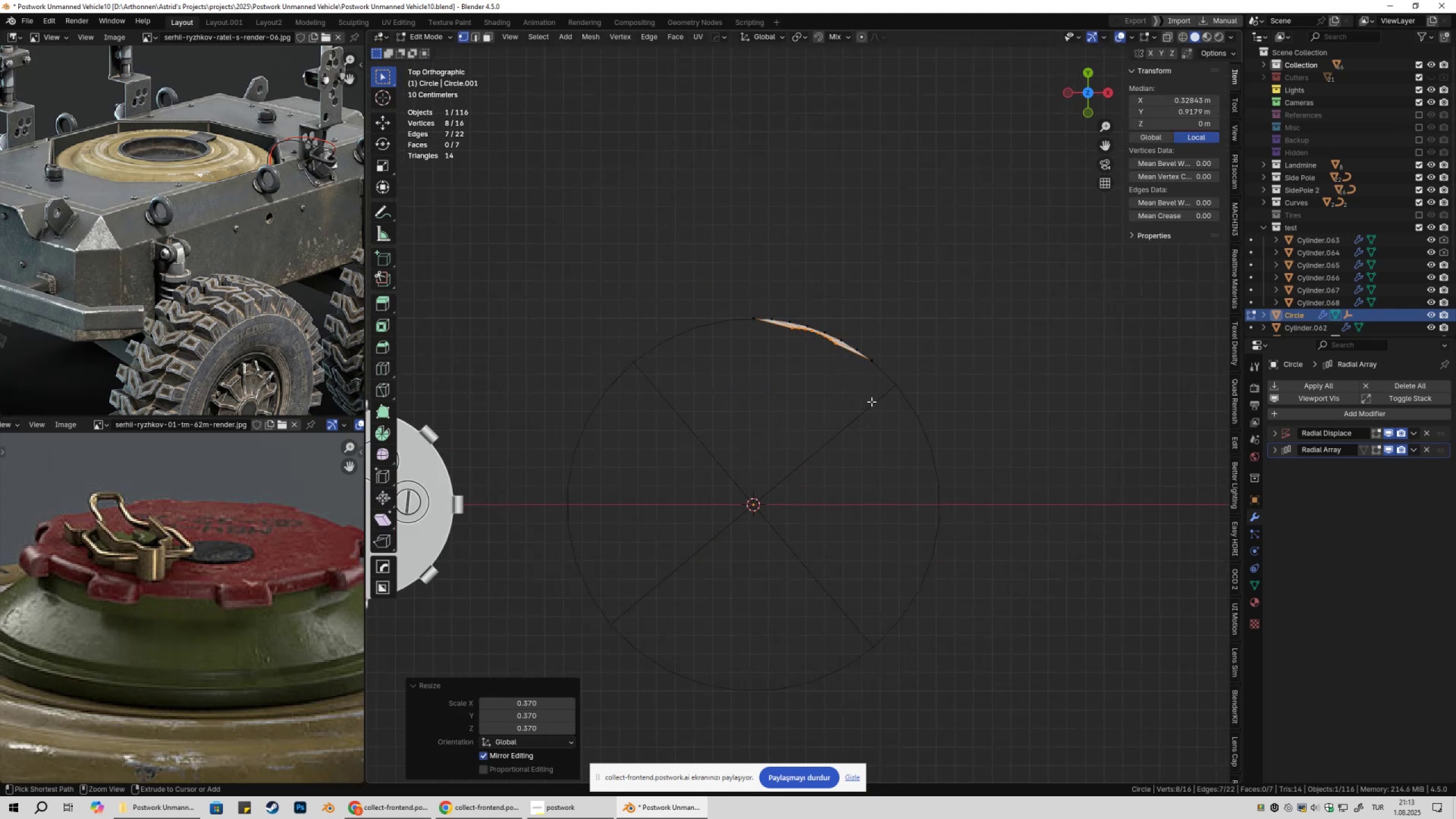 
key(Control+Z)
 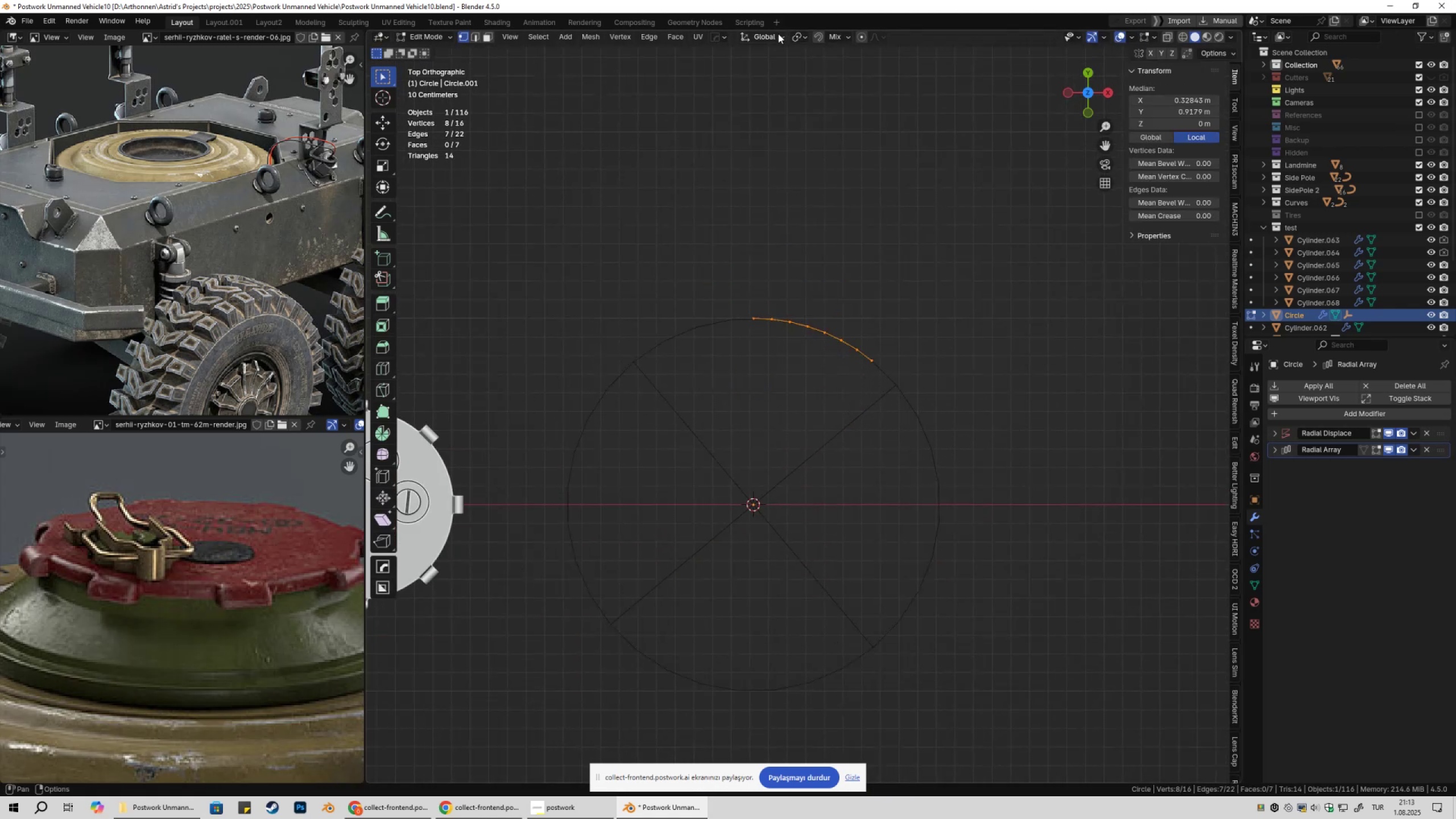 
left_click([778, 34])
 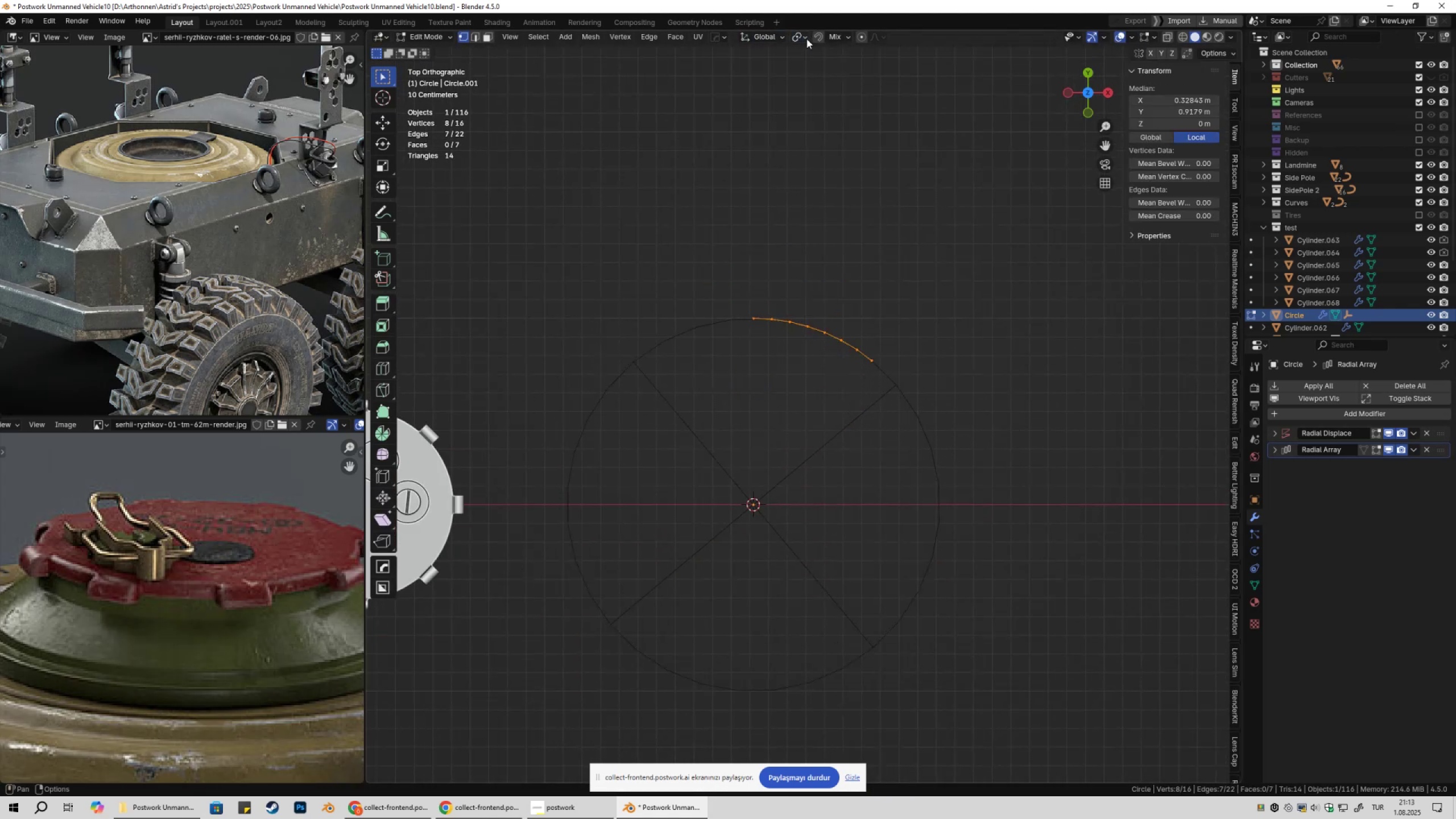 
double_click([806, 39])
 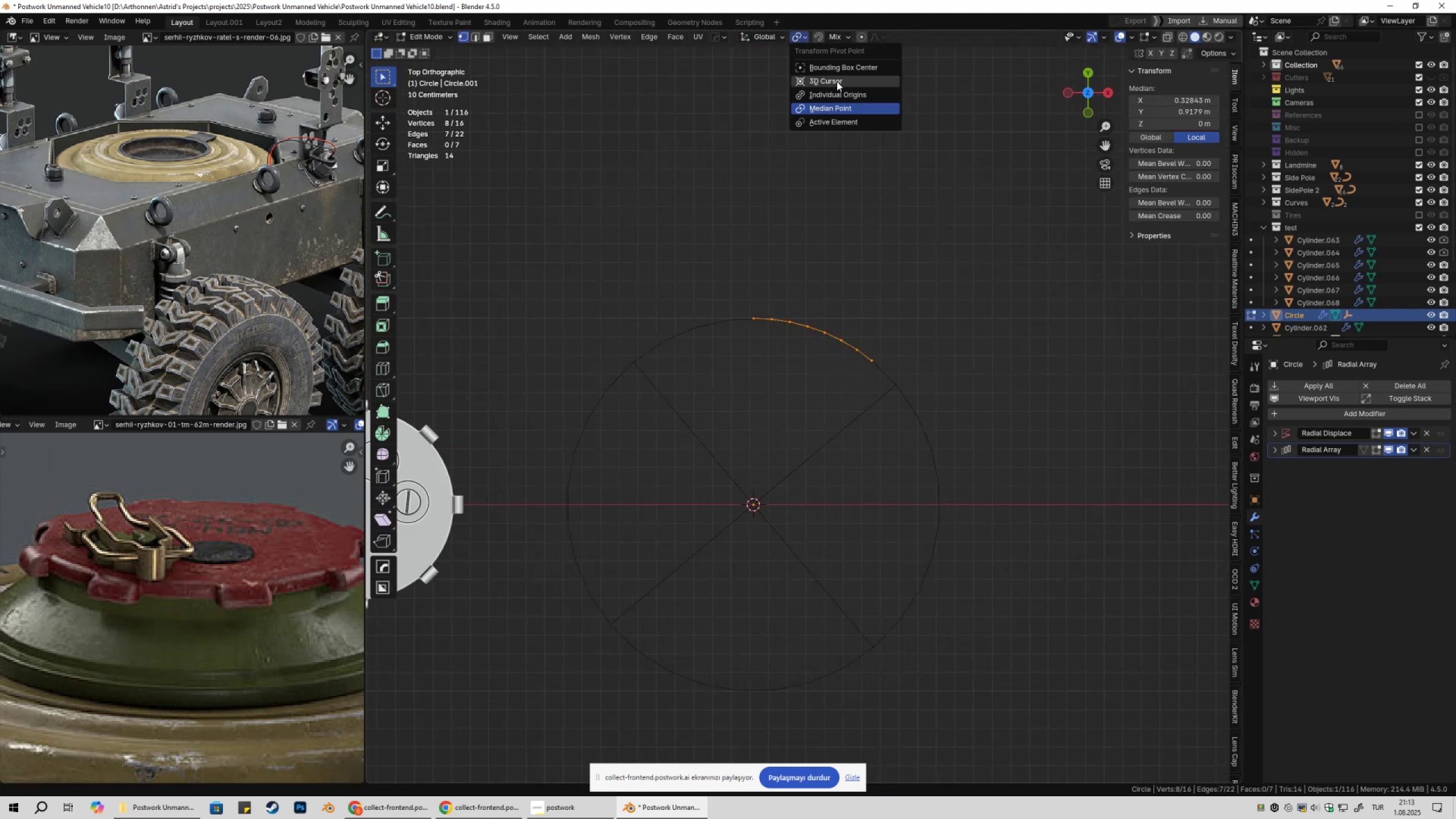 
left_click([837, 81])
 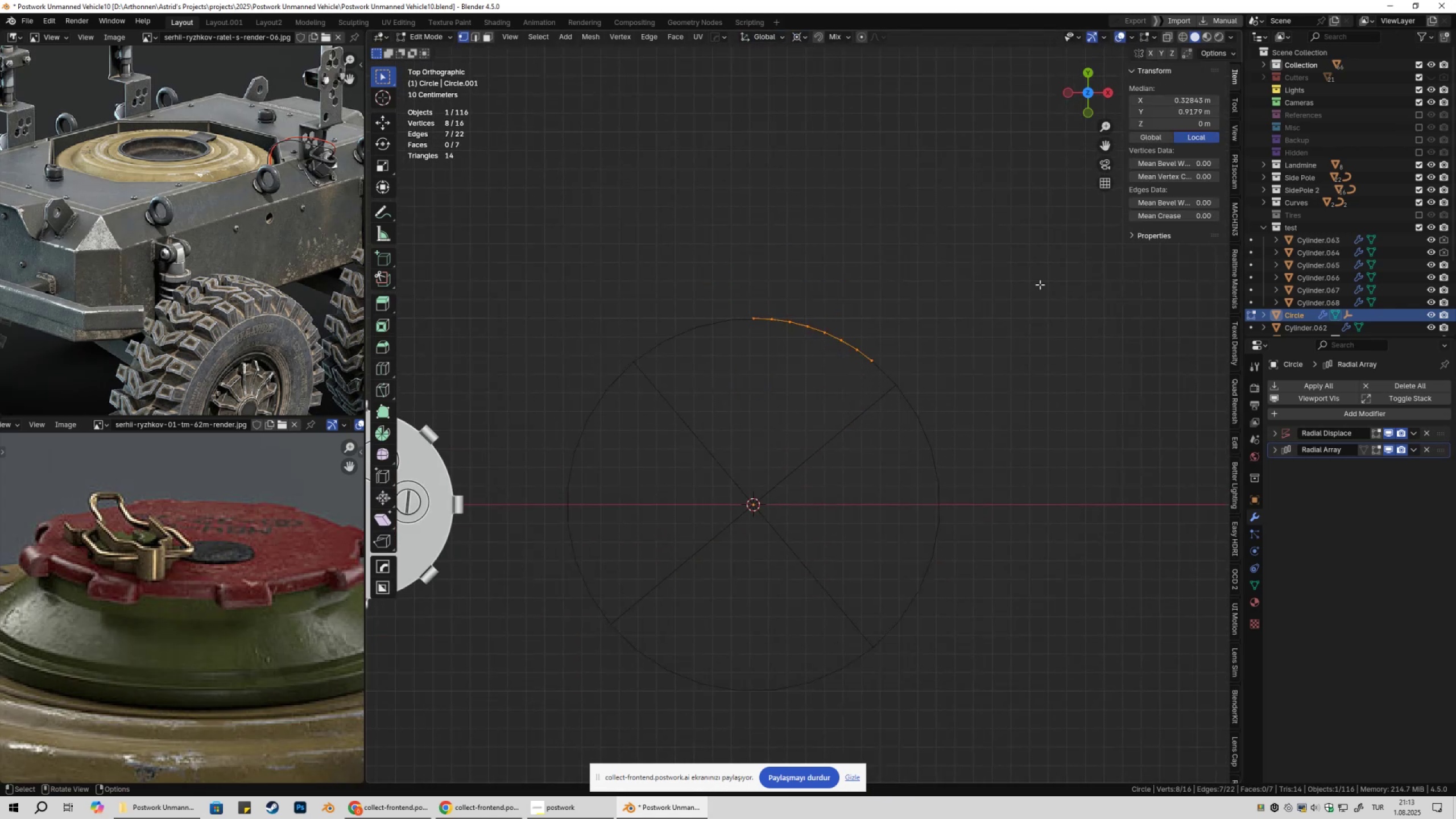 
key(Alt+AltLeft)
 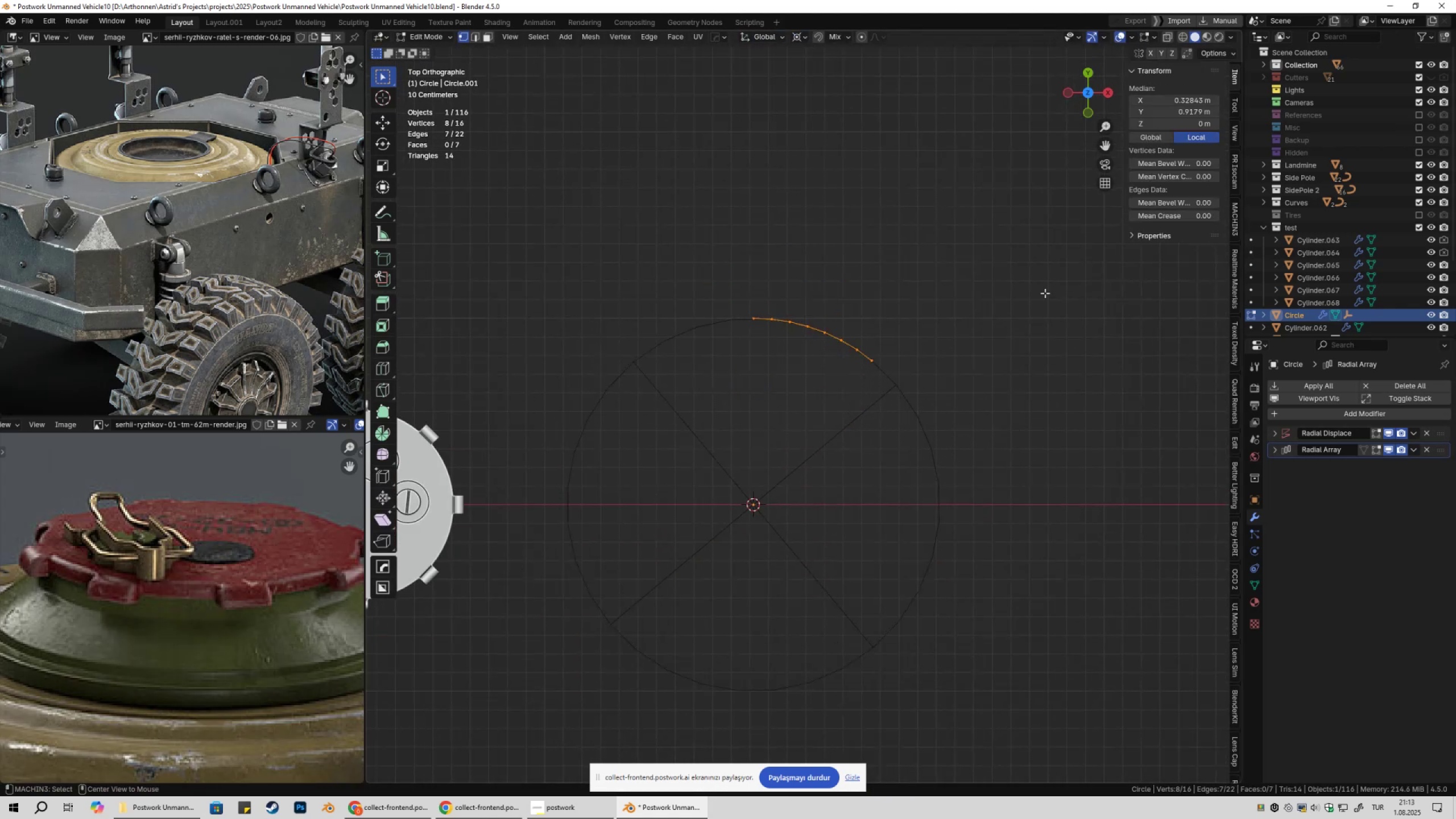 
key(Alt+S)
 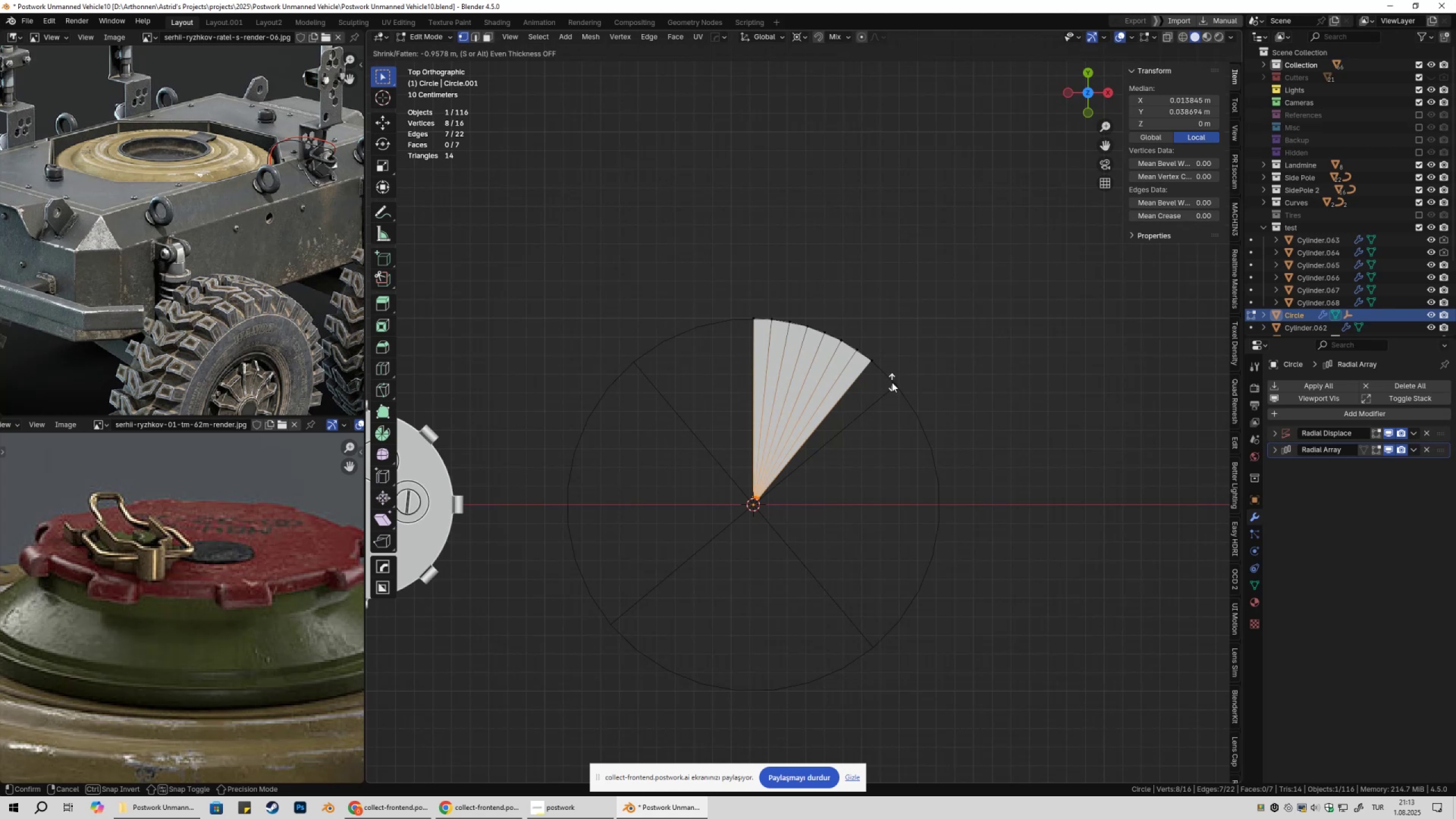 
left_click([893, 383])
 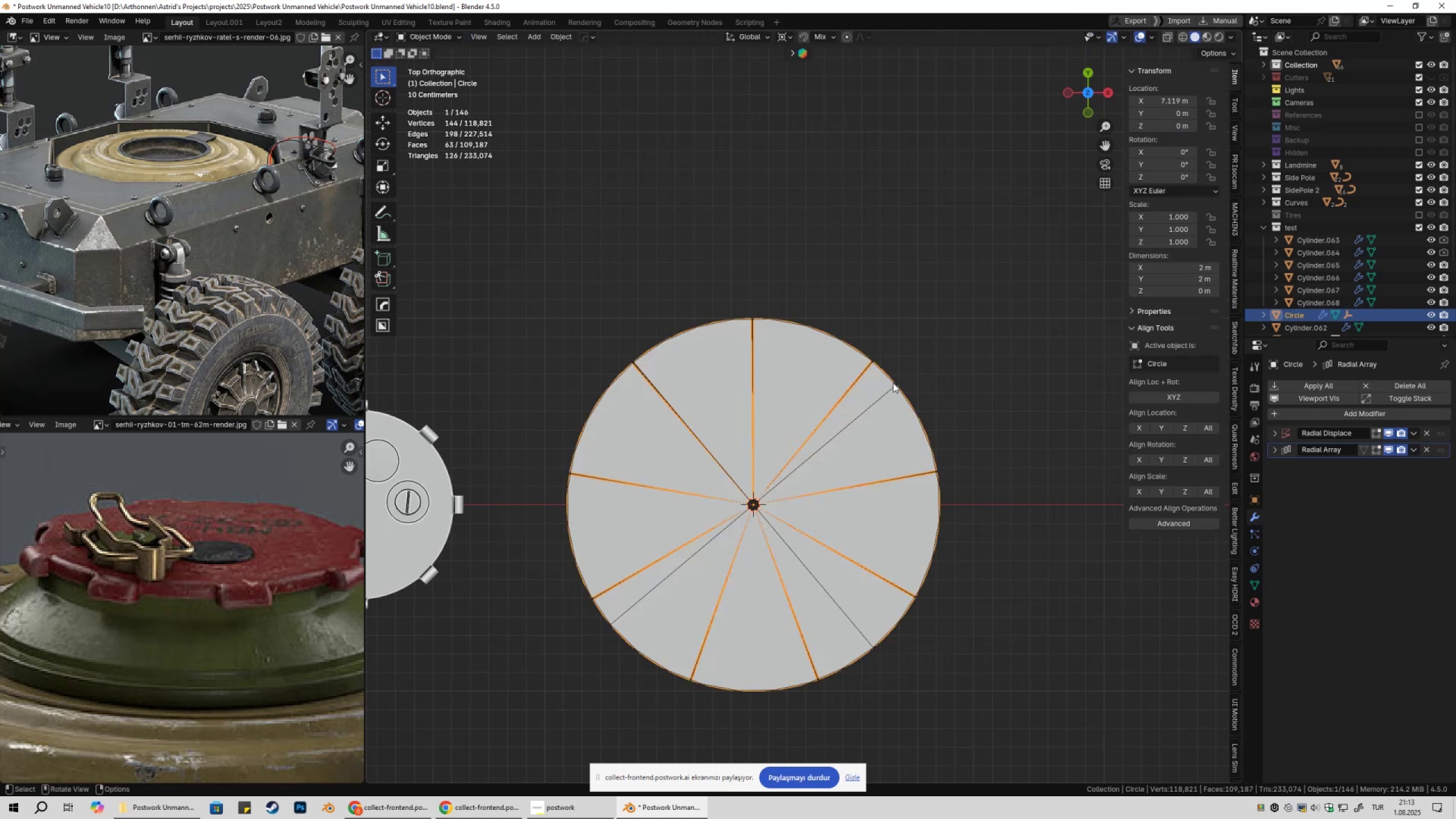 
key(Tab)
 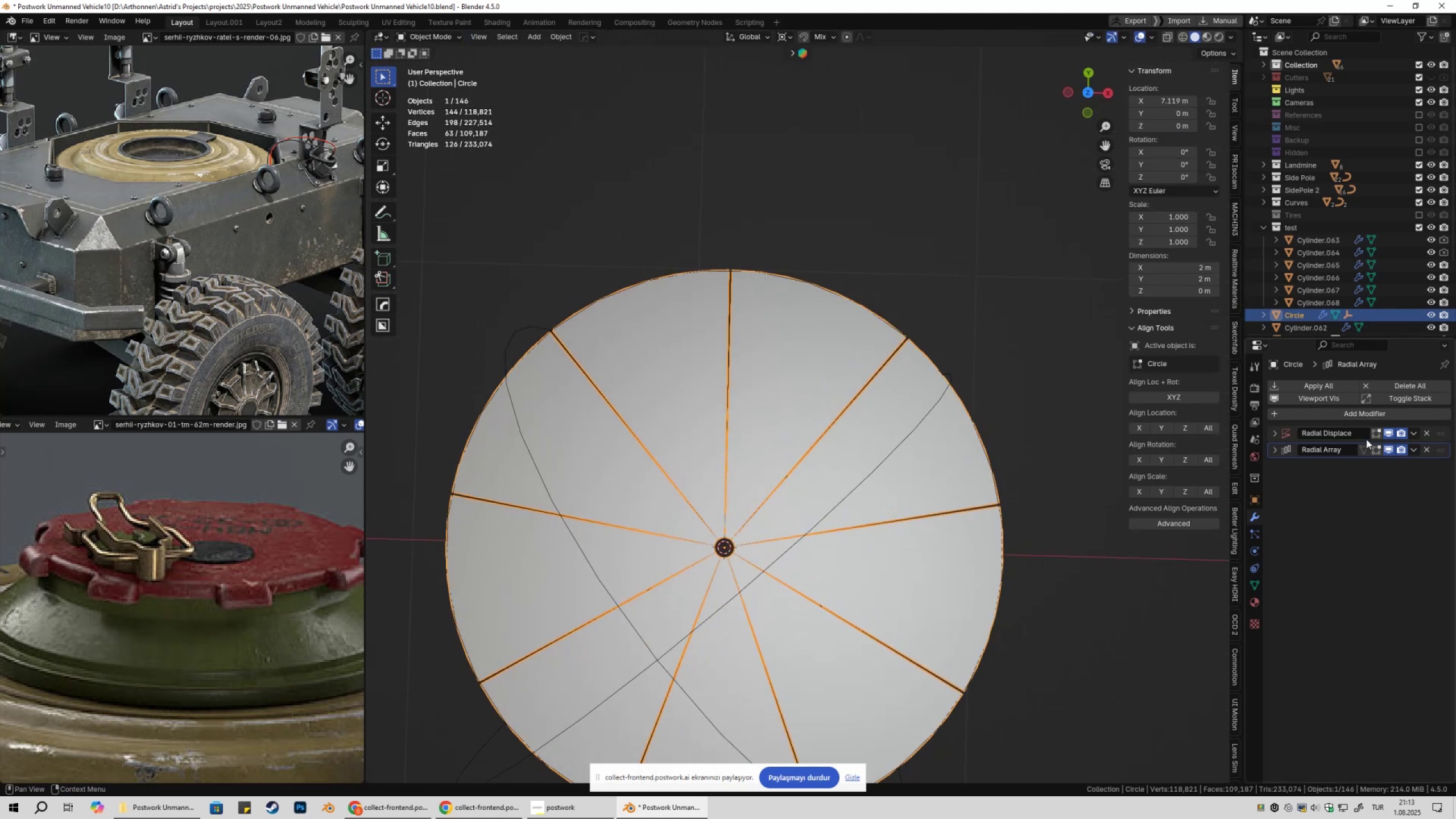 
key(Tab)
 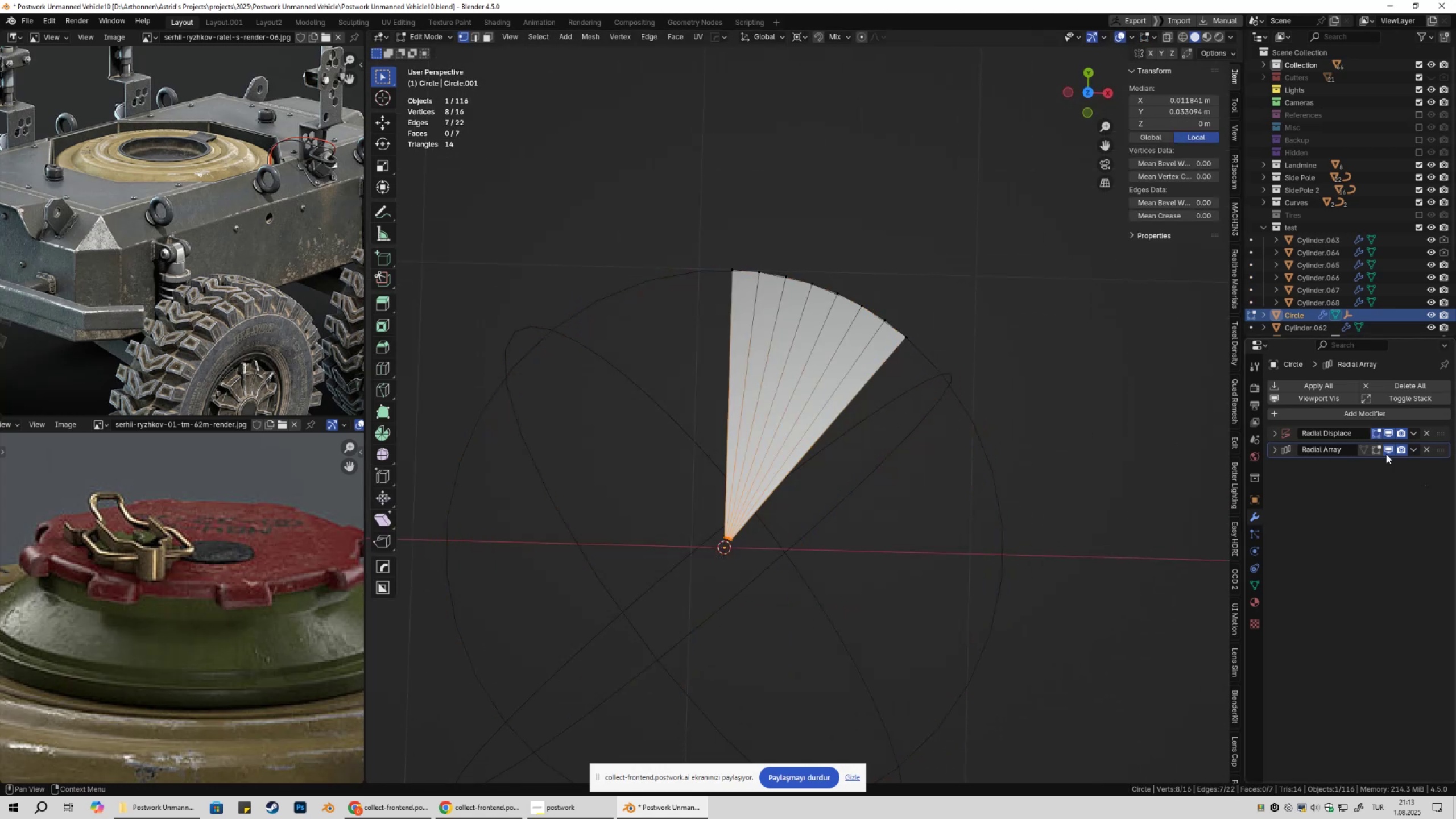 
left_click([1375, 453])
 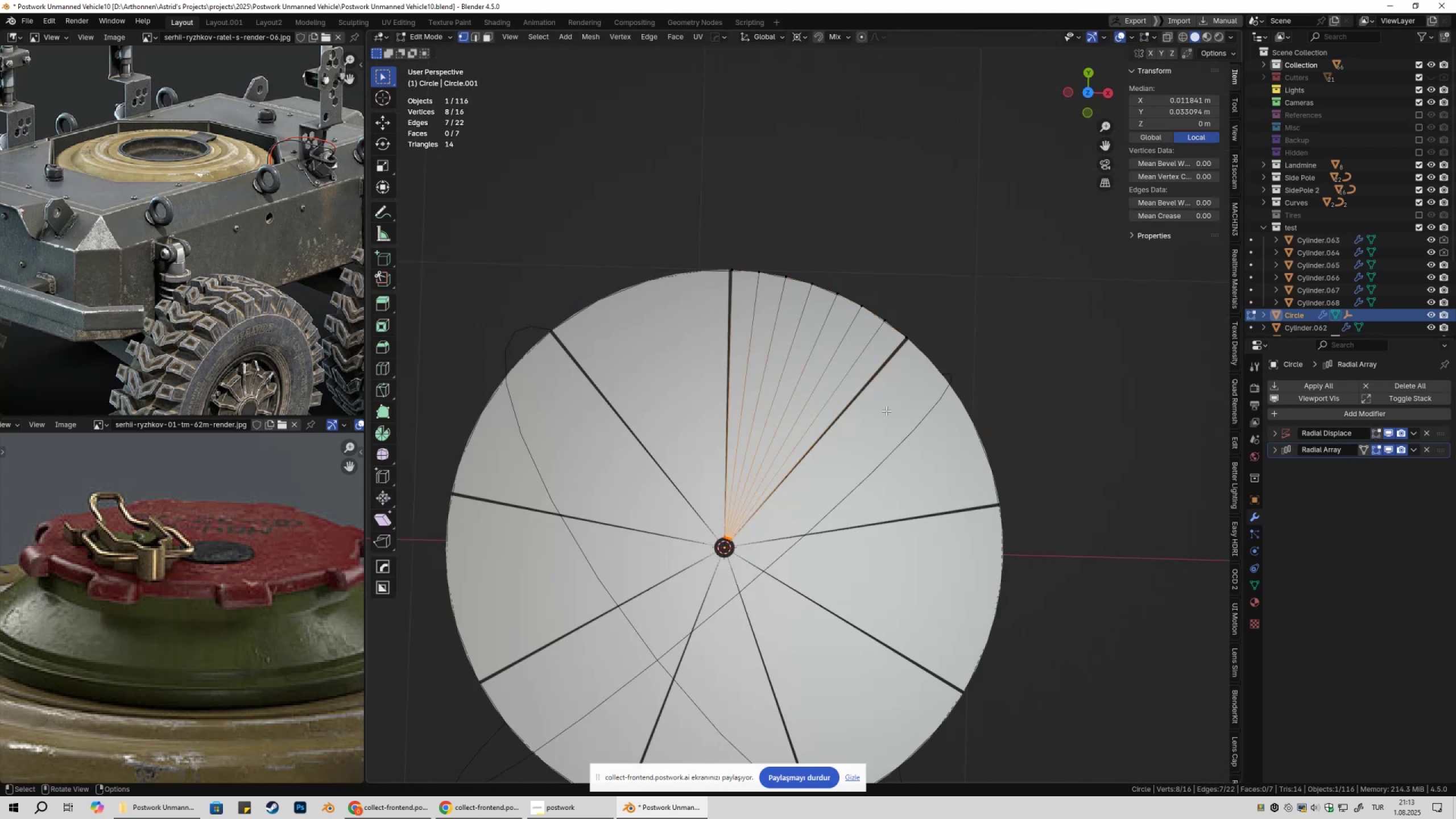 
key(Tab)
 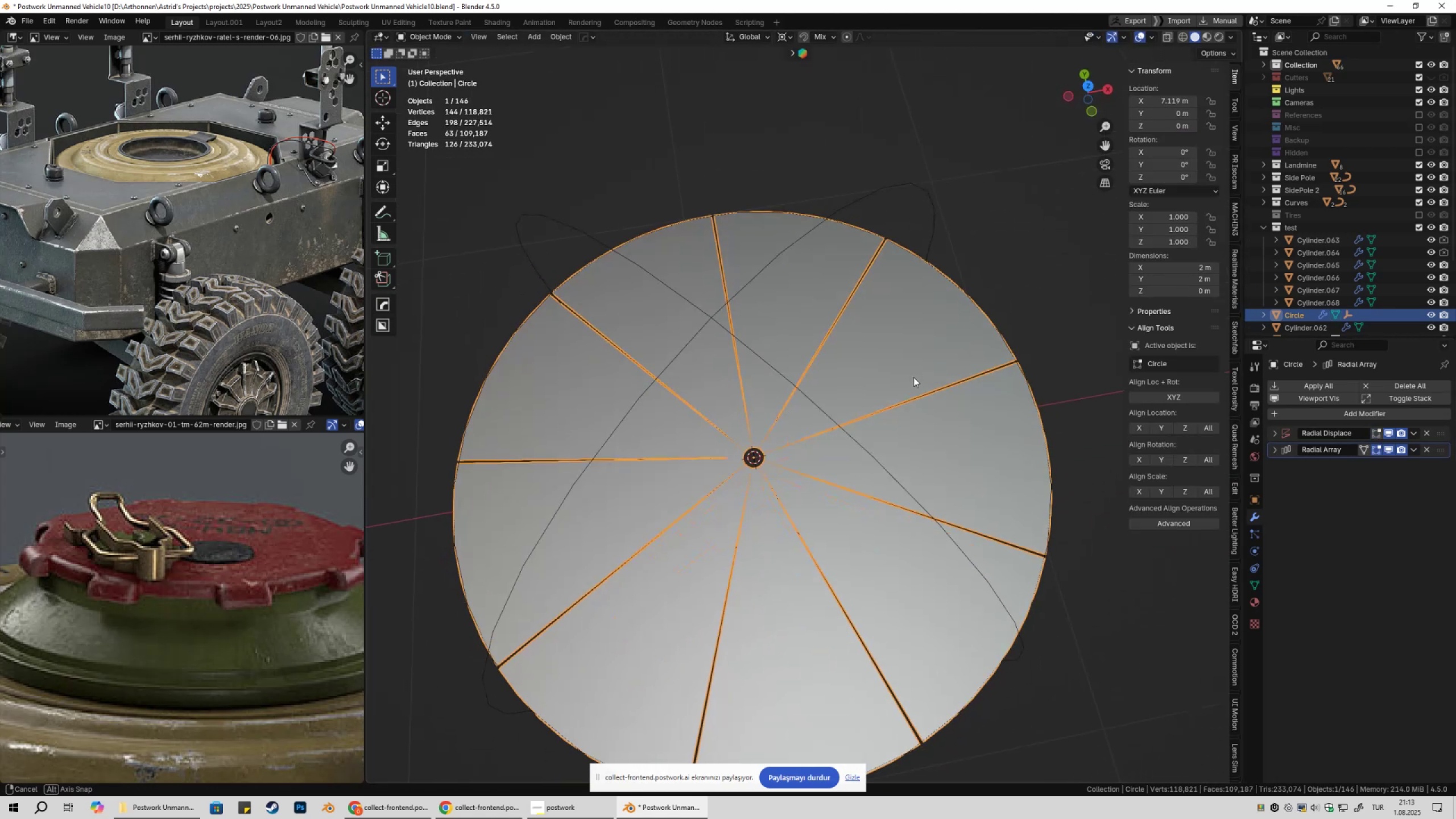 
left_click([999, 254])
 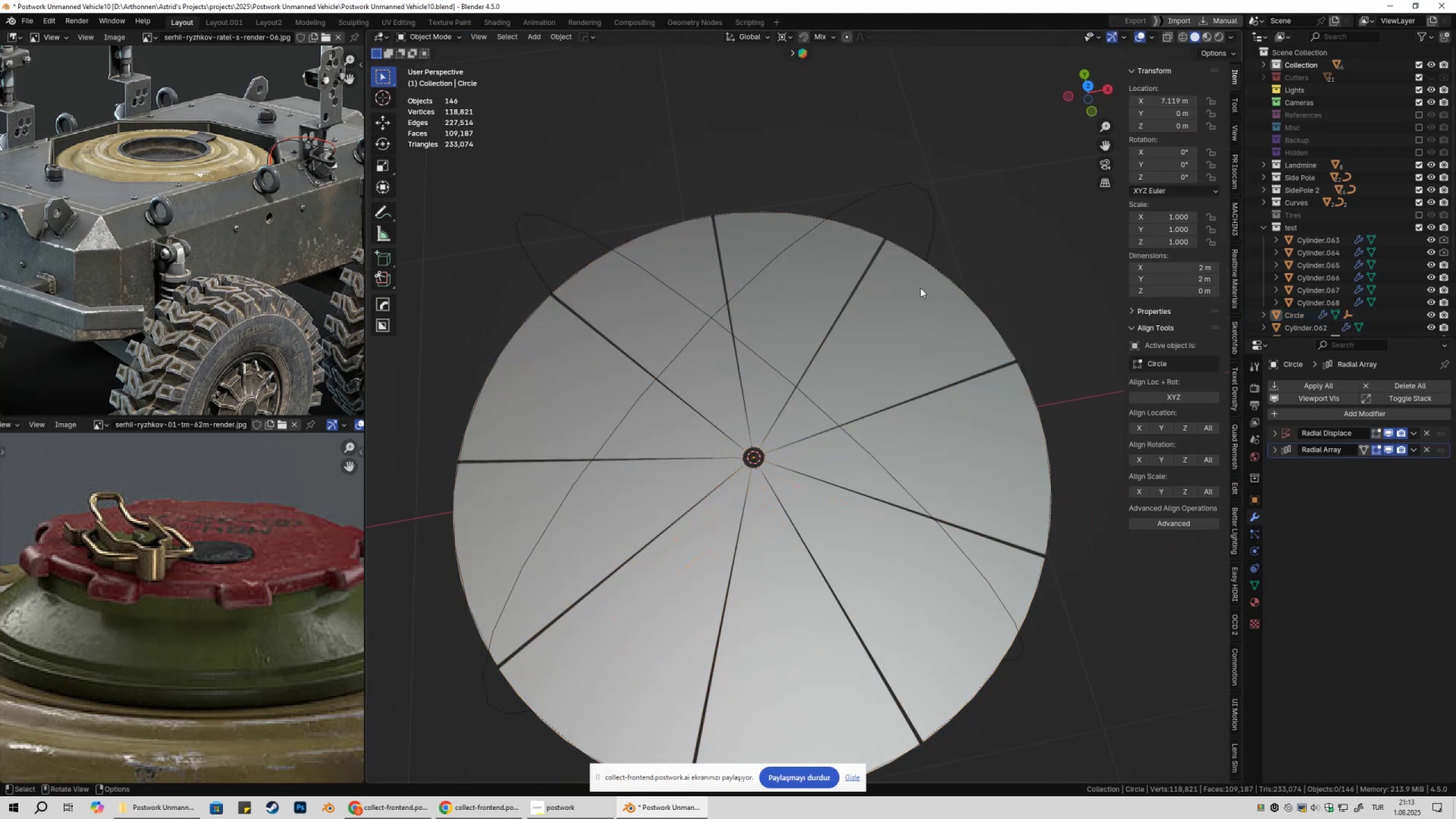 
left_click([920, 288])
 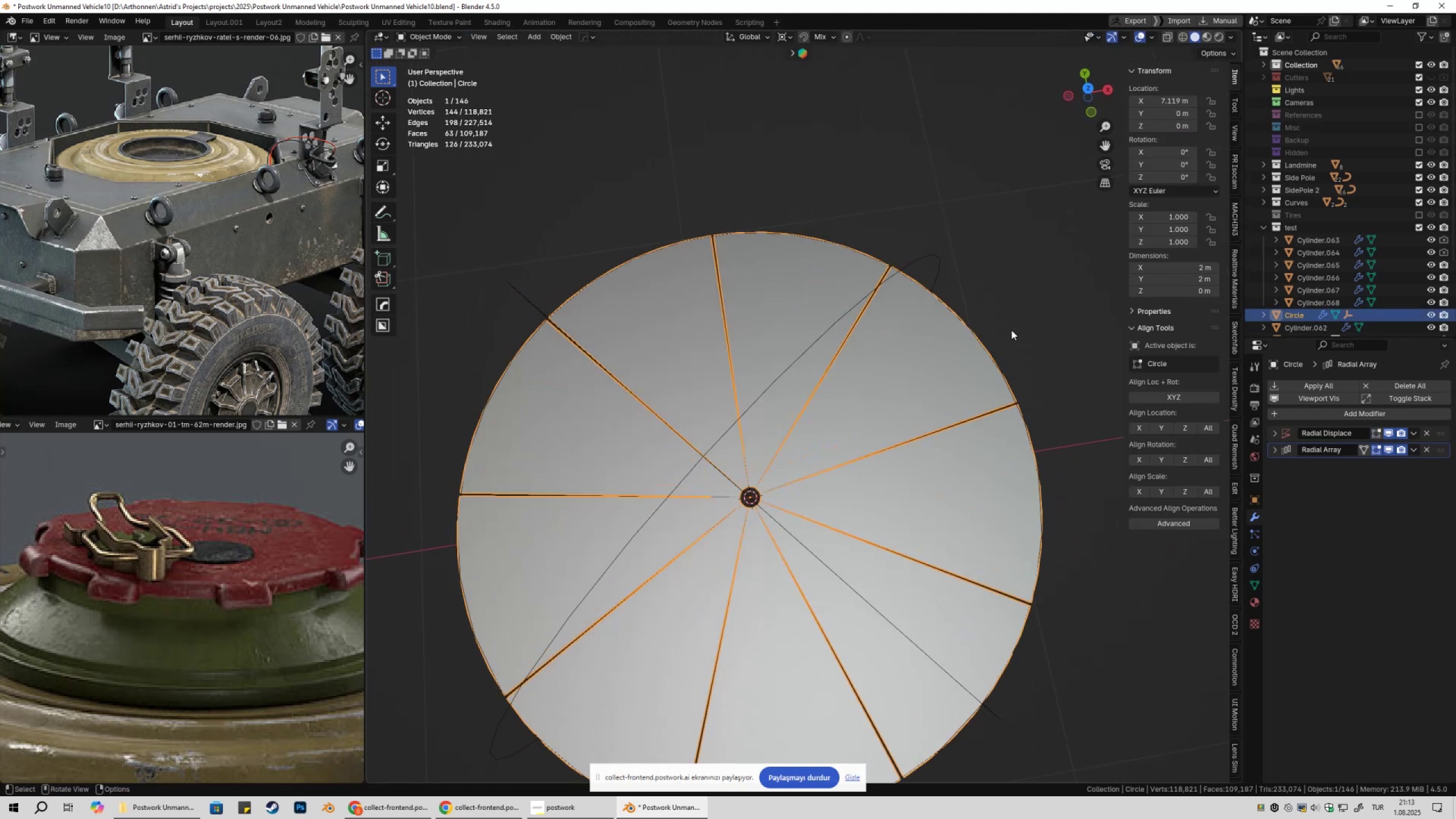 
key(Numpad7)
 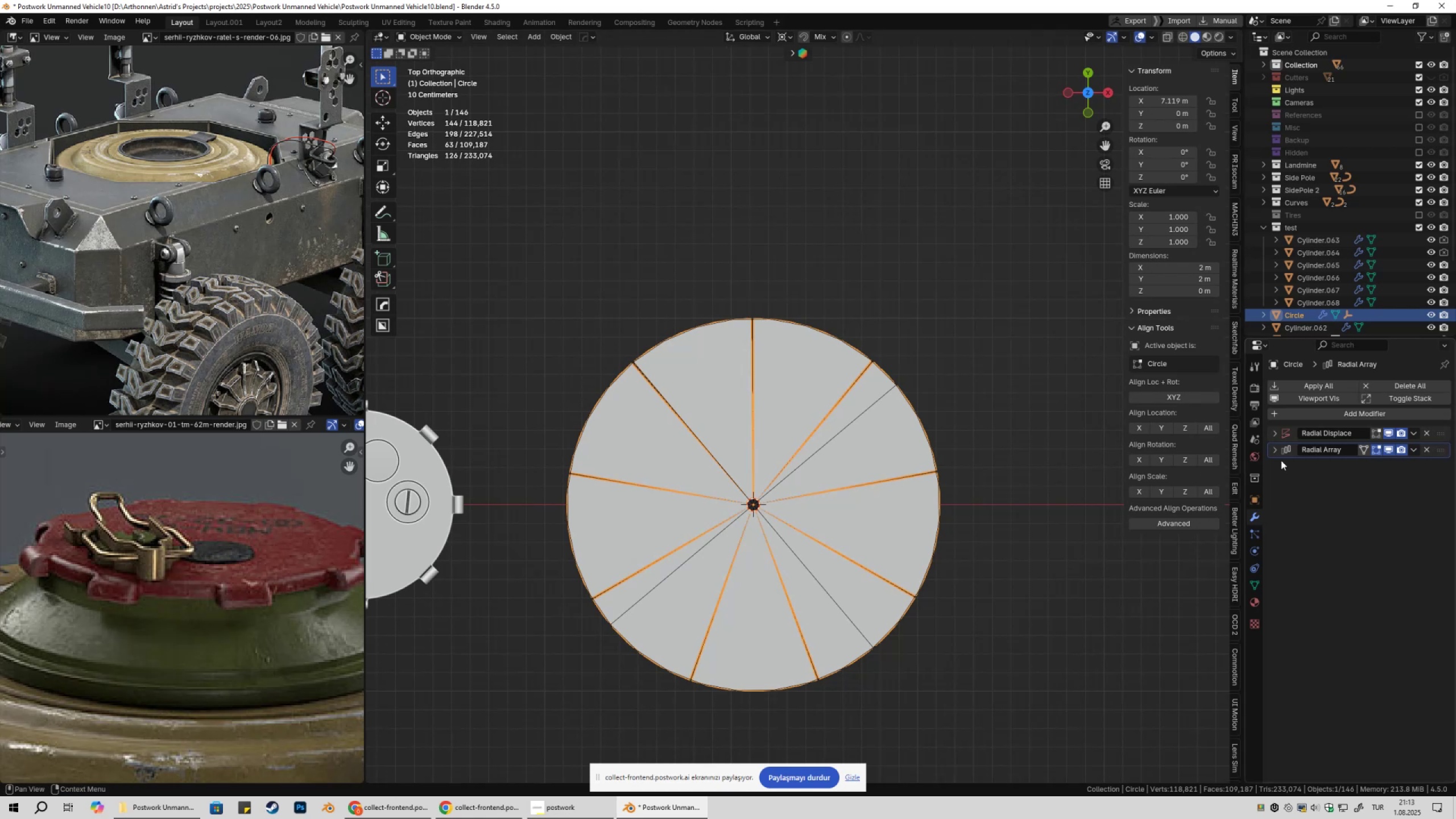 
left_click([1275, 452])
 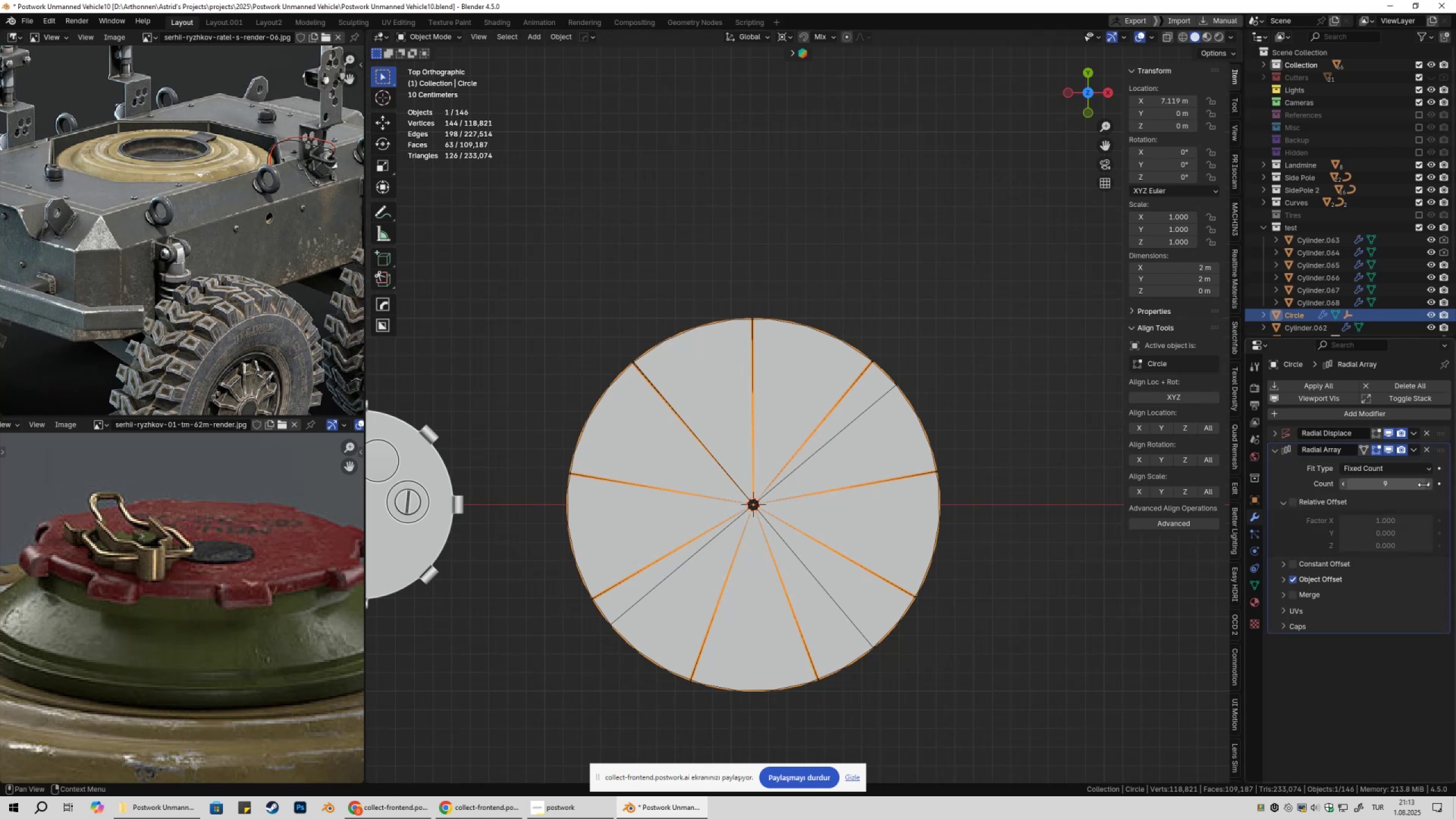 
left_click([1429, 485])
 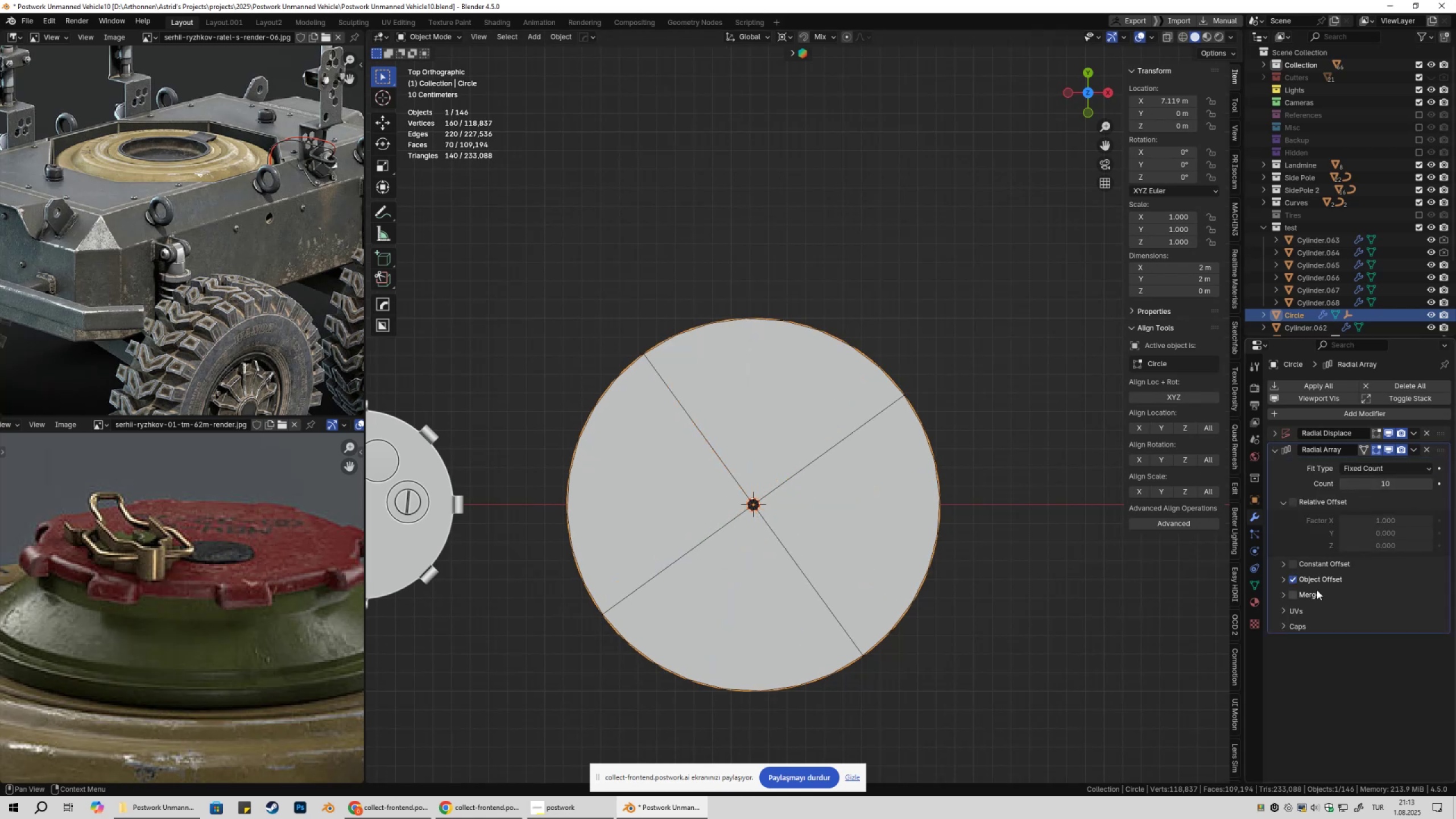 
left_click([1299, 594])
 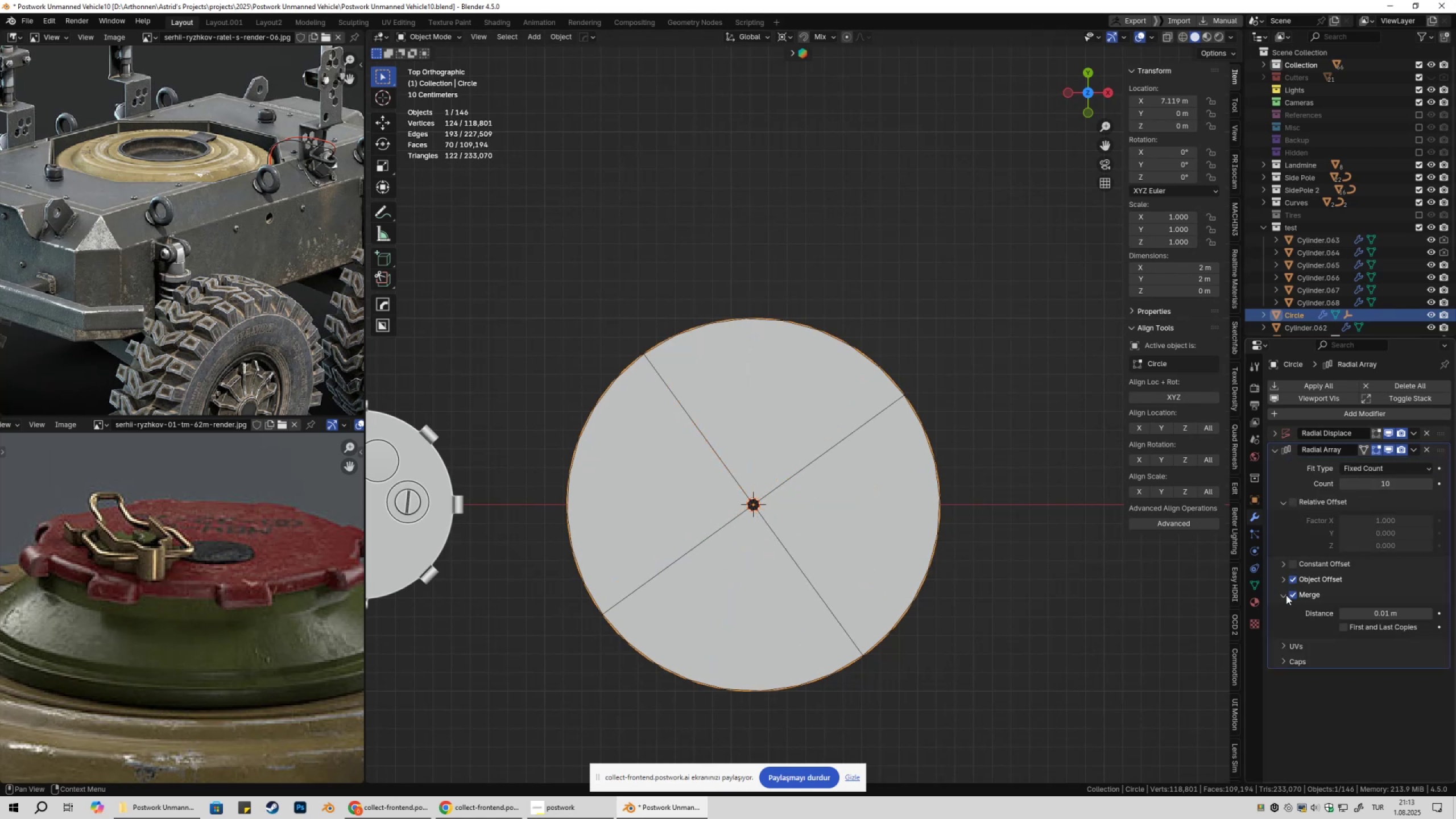 
double_click([1286, 595])
 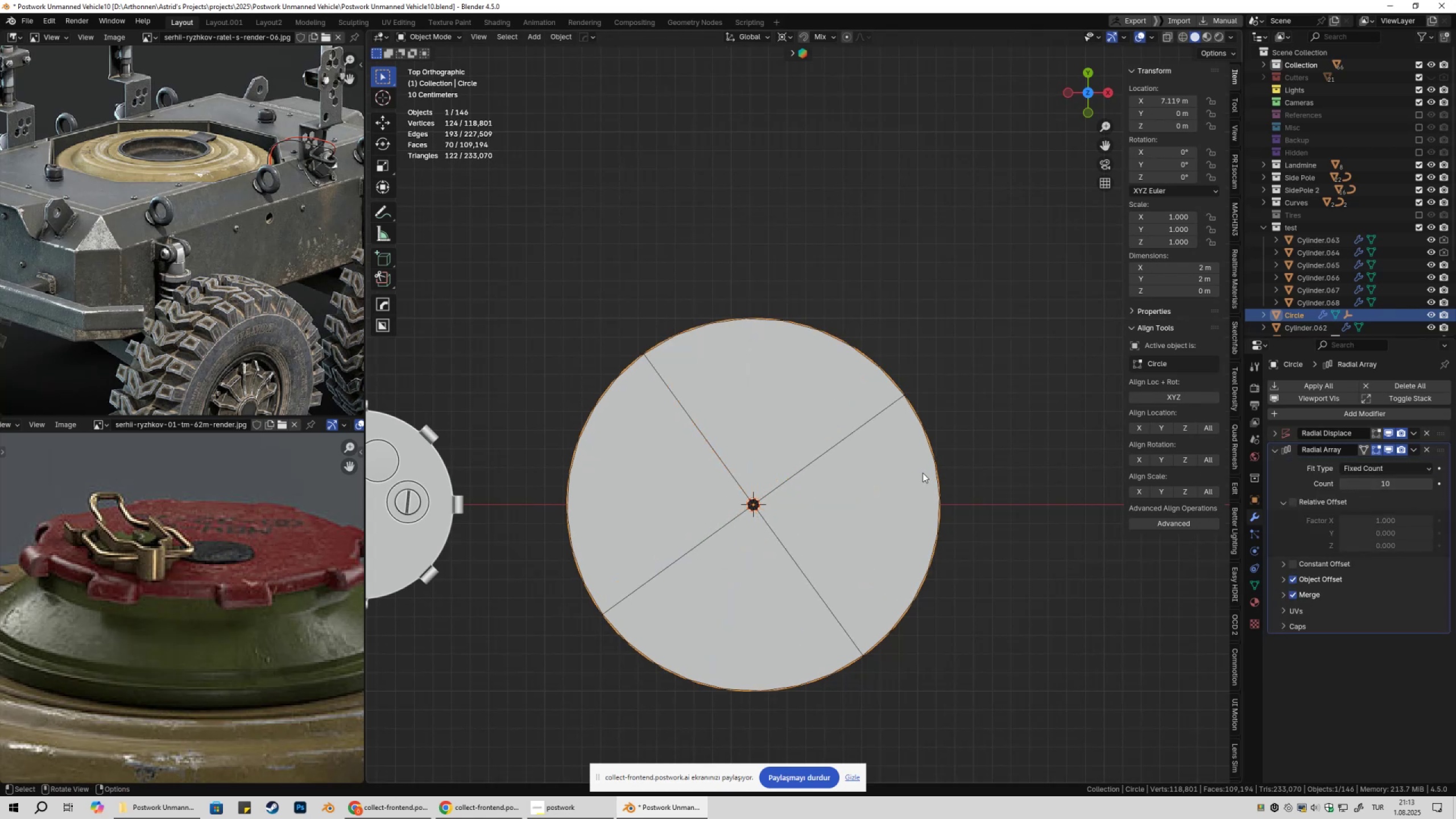 
scroll: coordinate [921, 470], scroll_direction: up, amount: 1.0
 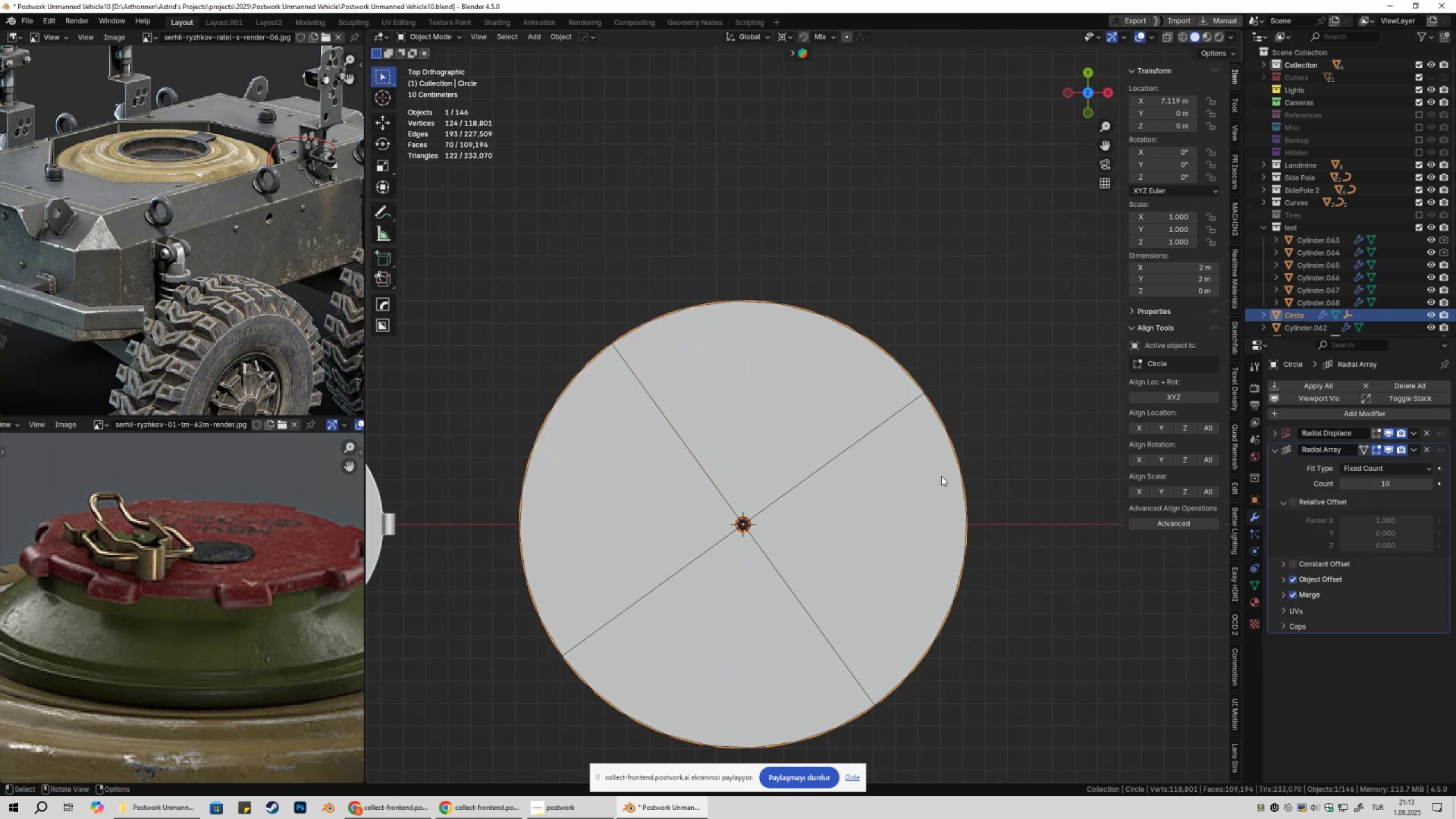 
hold_key(key=Z, duration=0.3)
 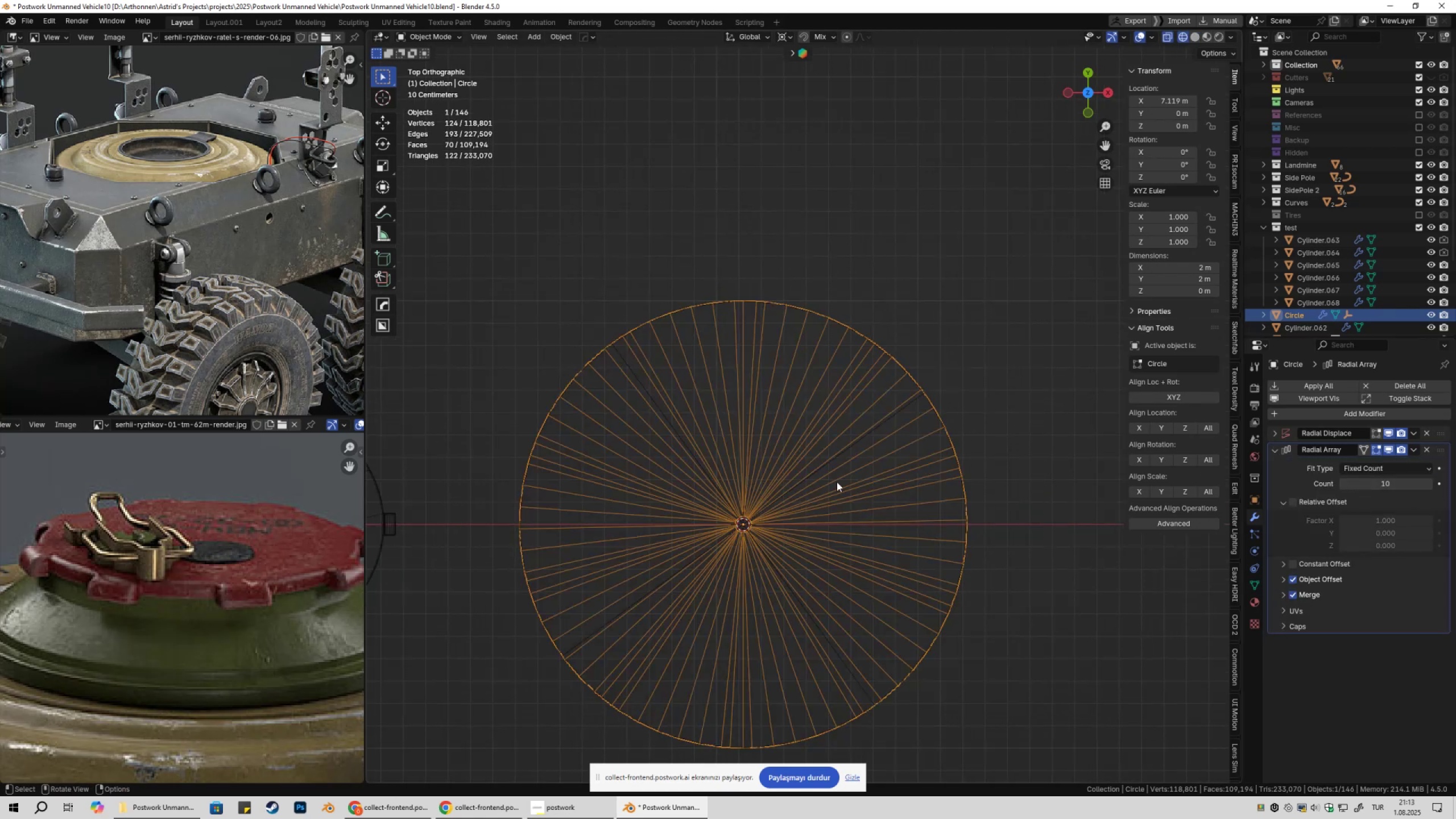 
scroll: coordinate [850, 486], scroll_direction: up, amount: 3.0
 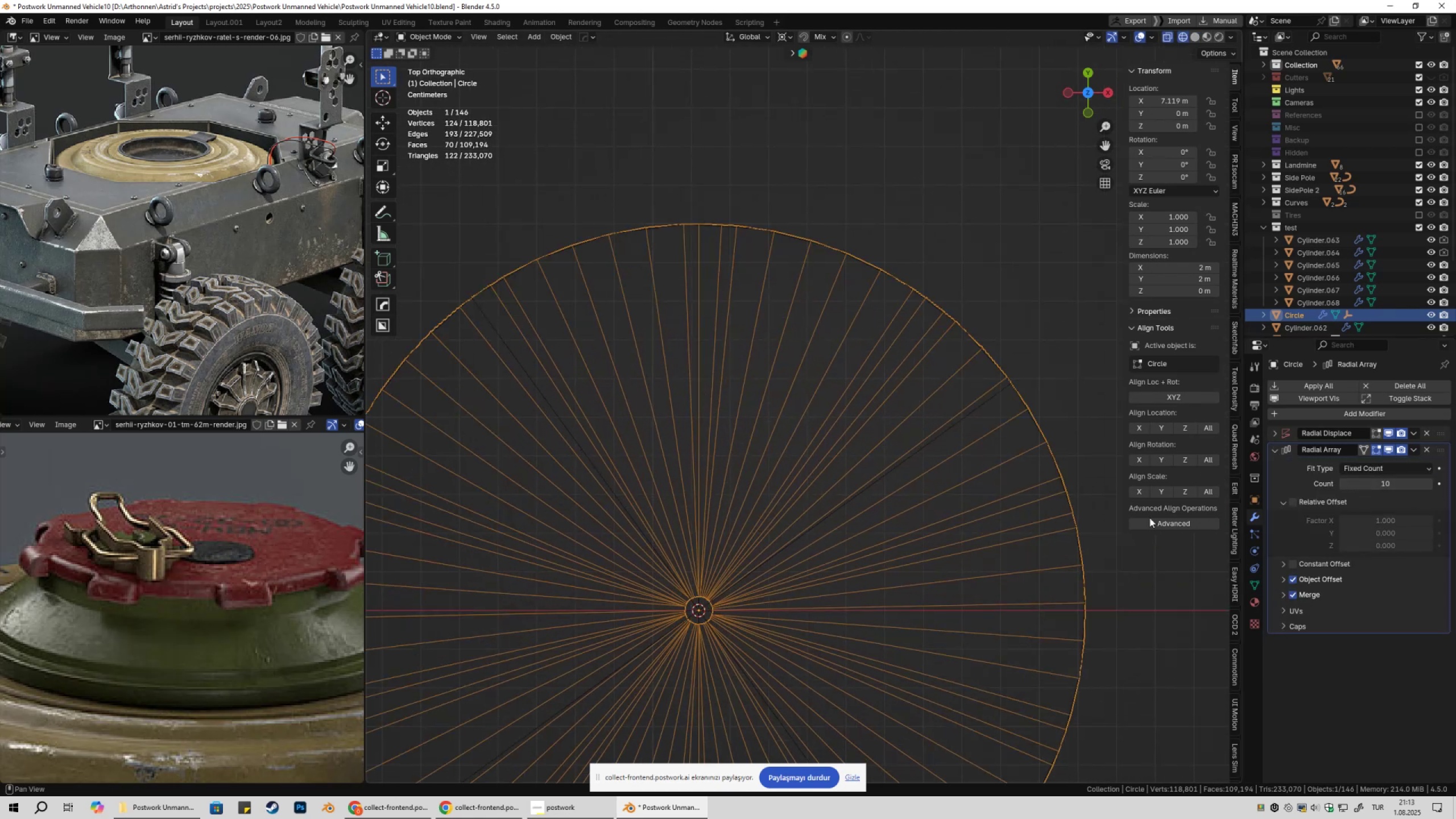 
hold_key(key=ShiftLeft, duration=0.57)
 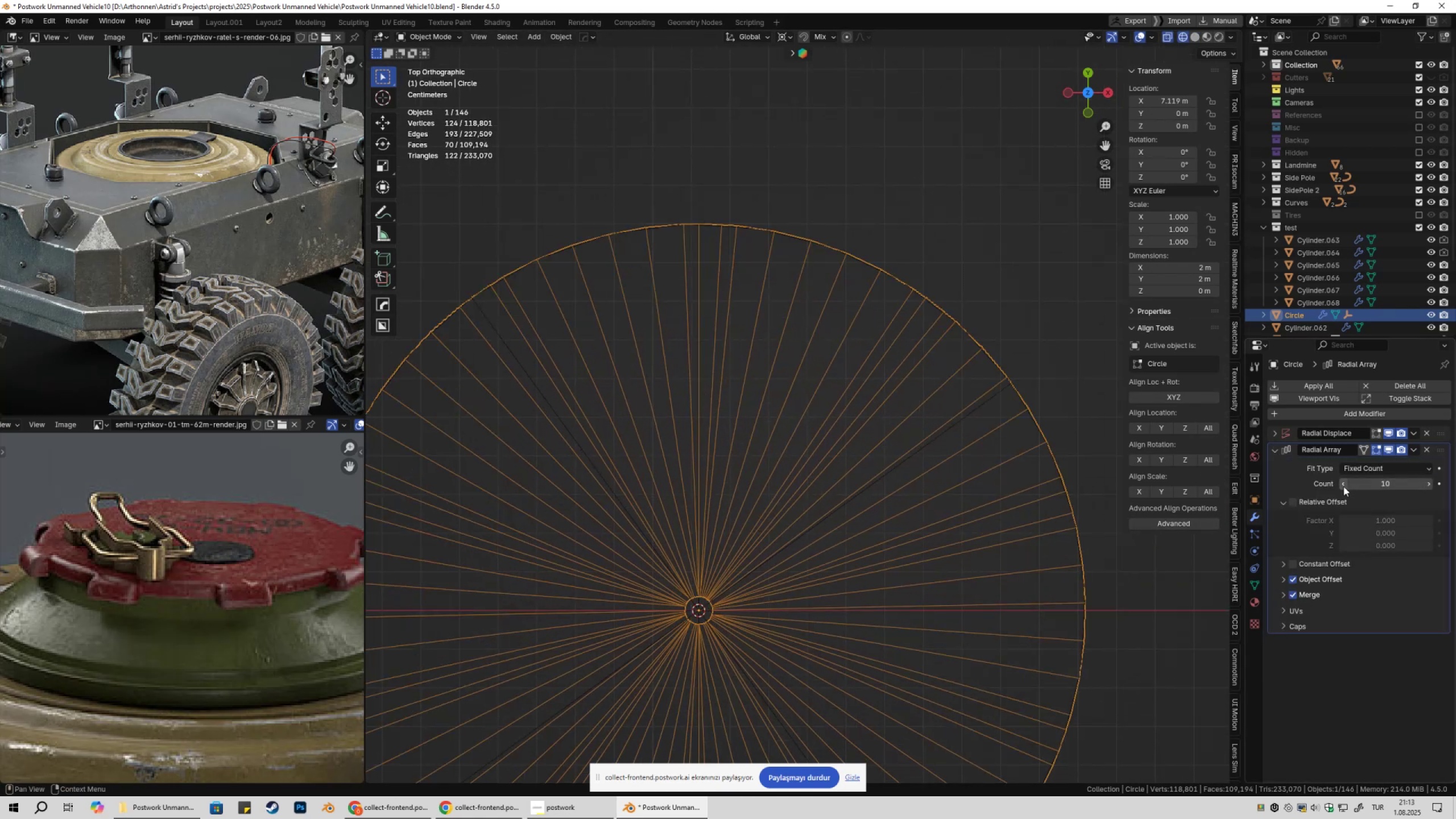 
left_click([1343, 486])
 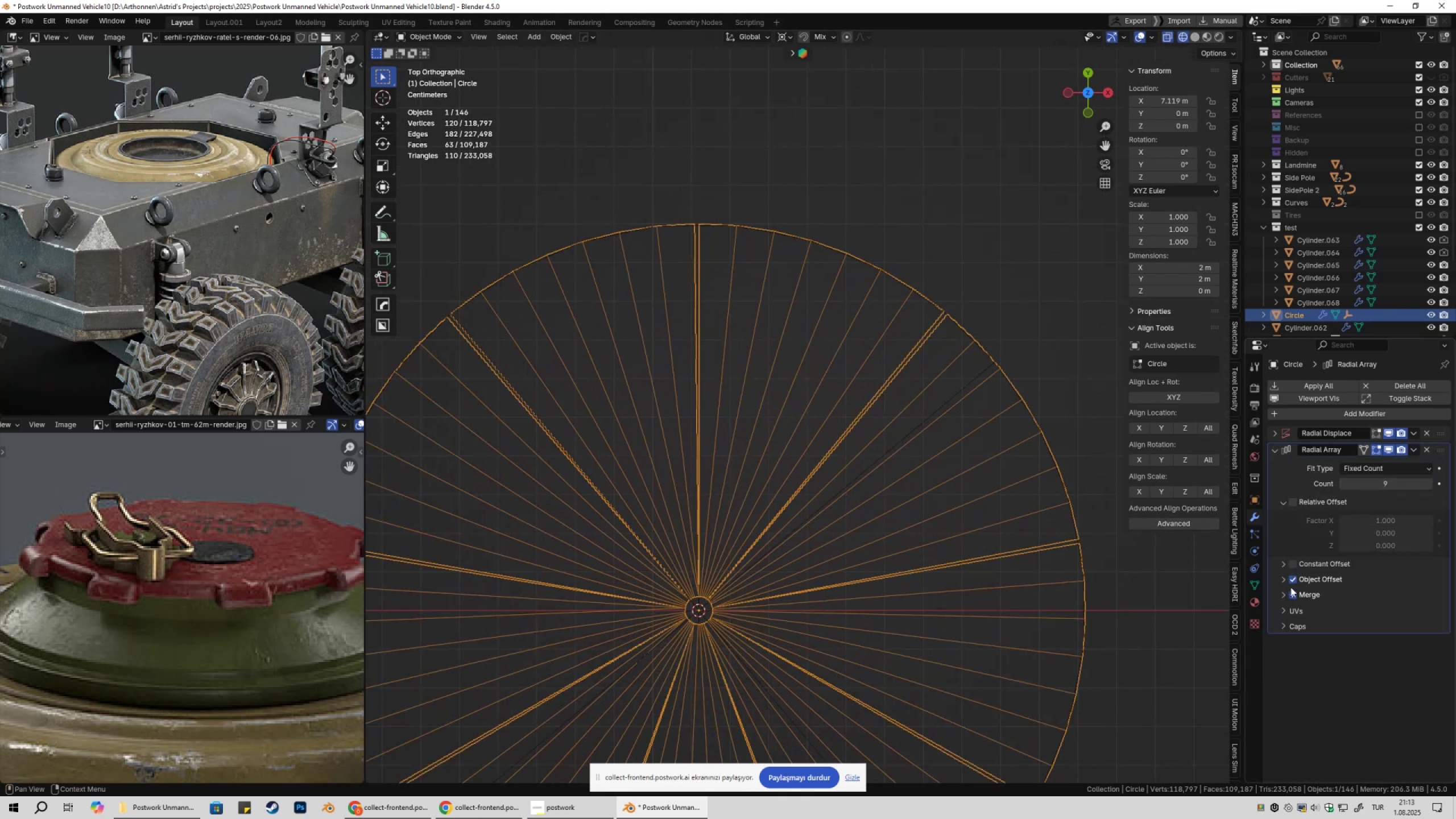 
left_click([1286, 591])
 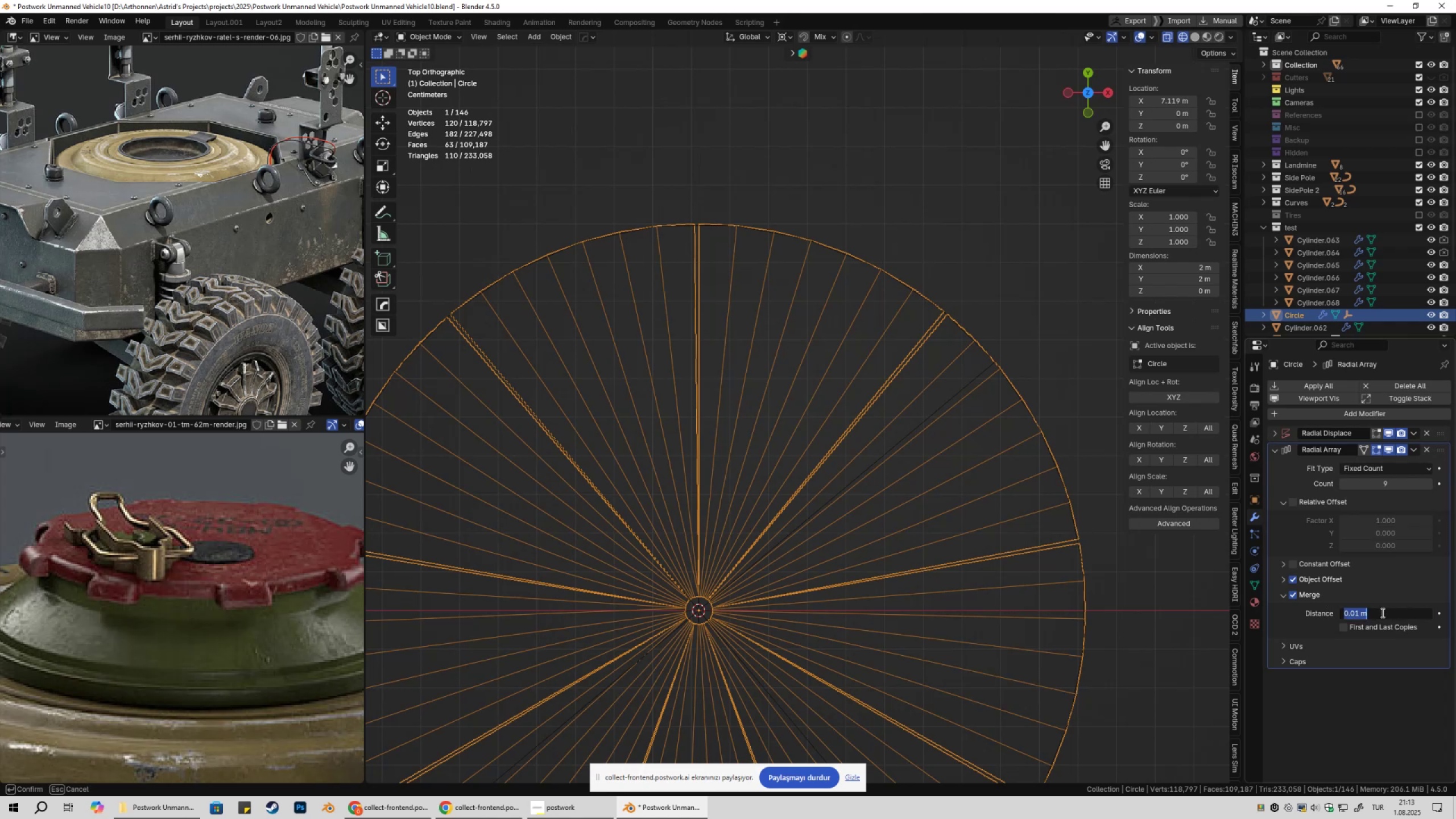 
double_click([1381, 613])
 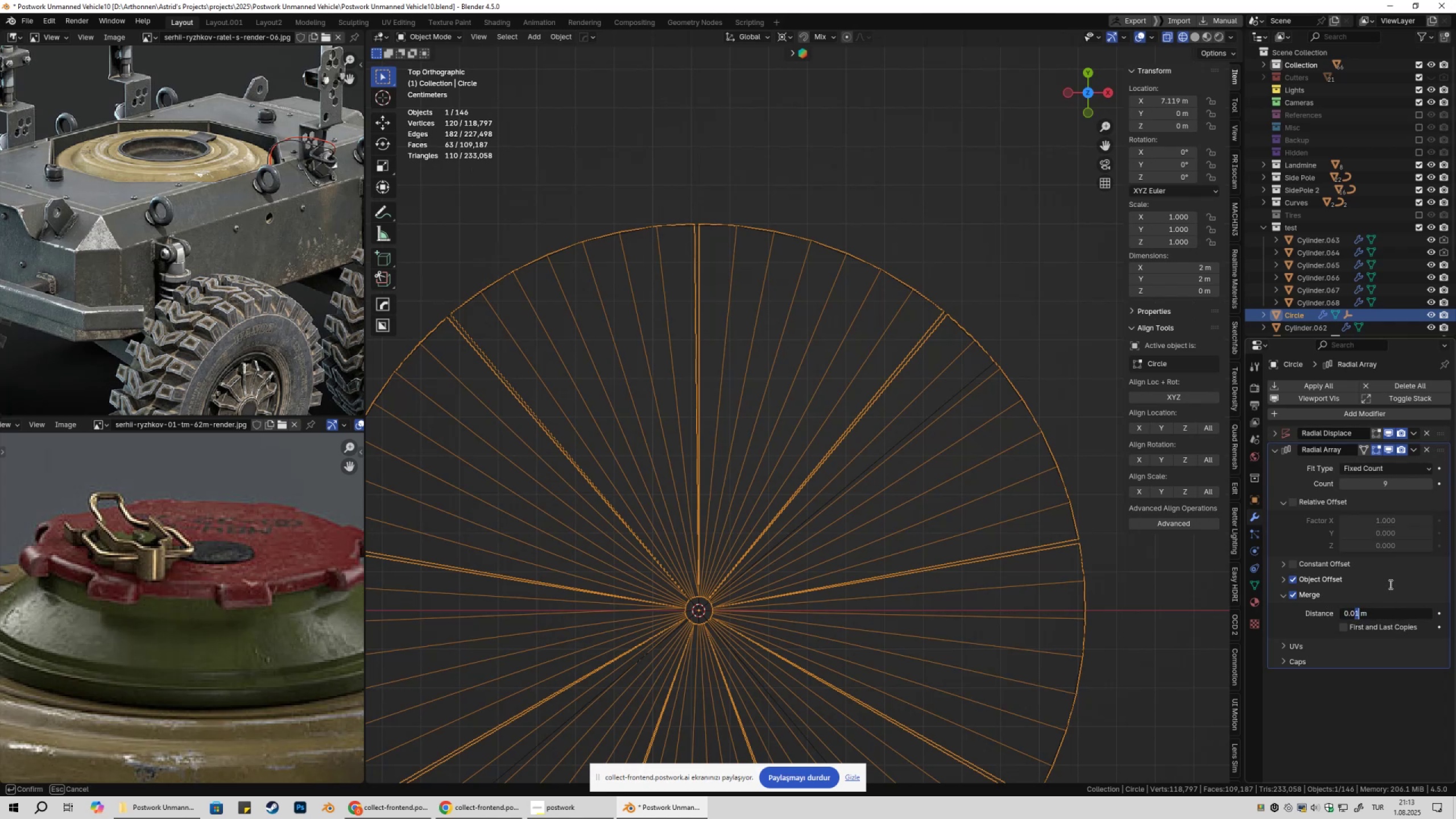 
key(Numpad4)
 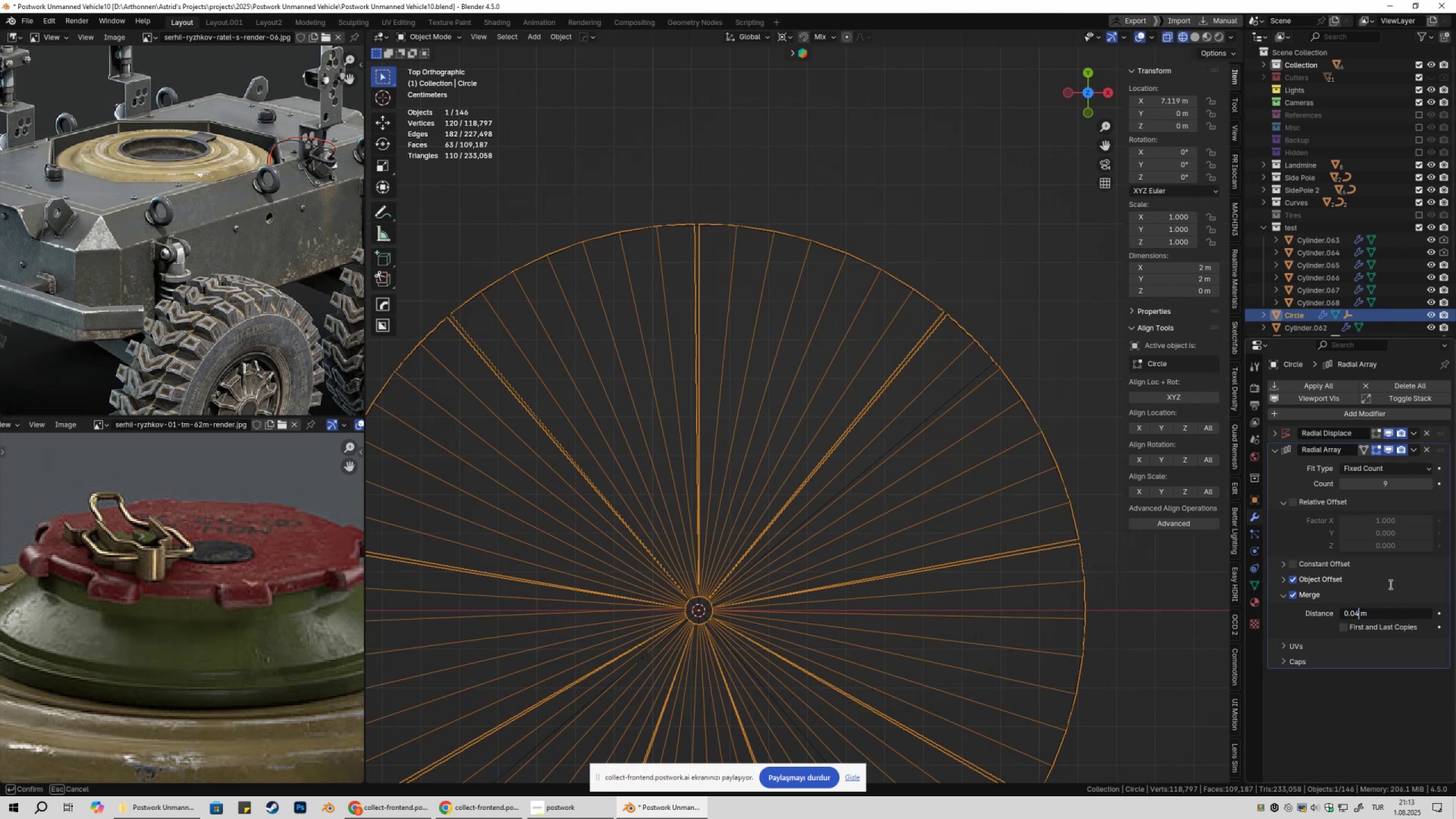 
key(NumpadEnter)
 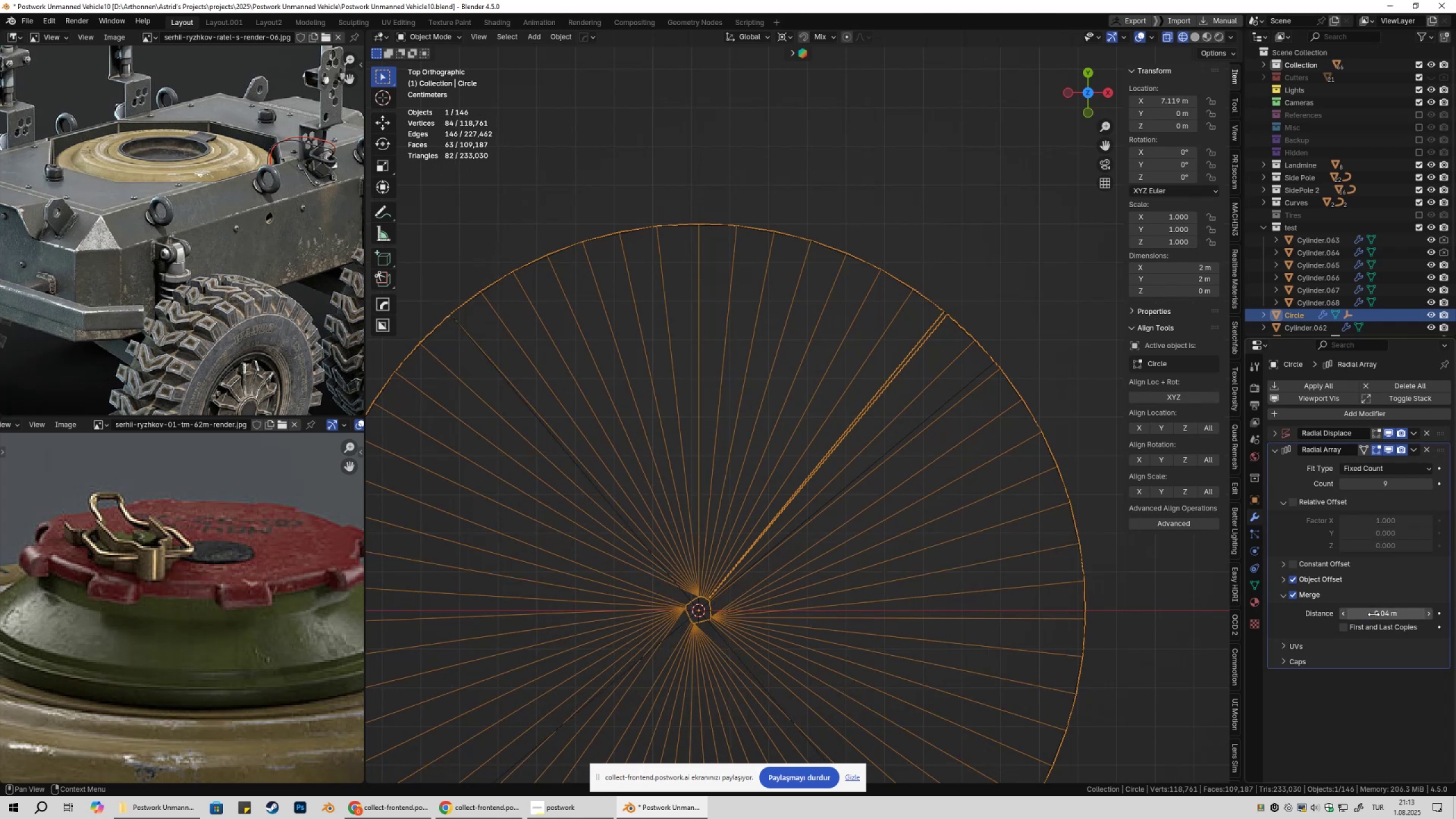 
left_click([1376, 618])
 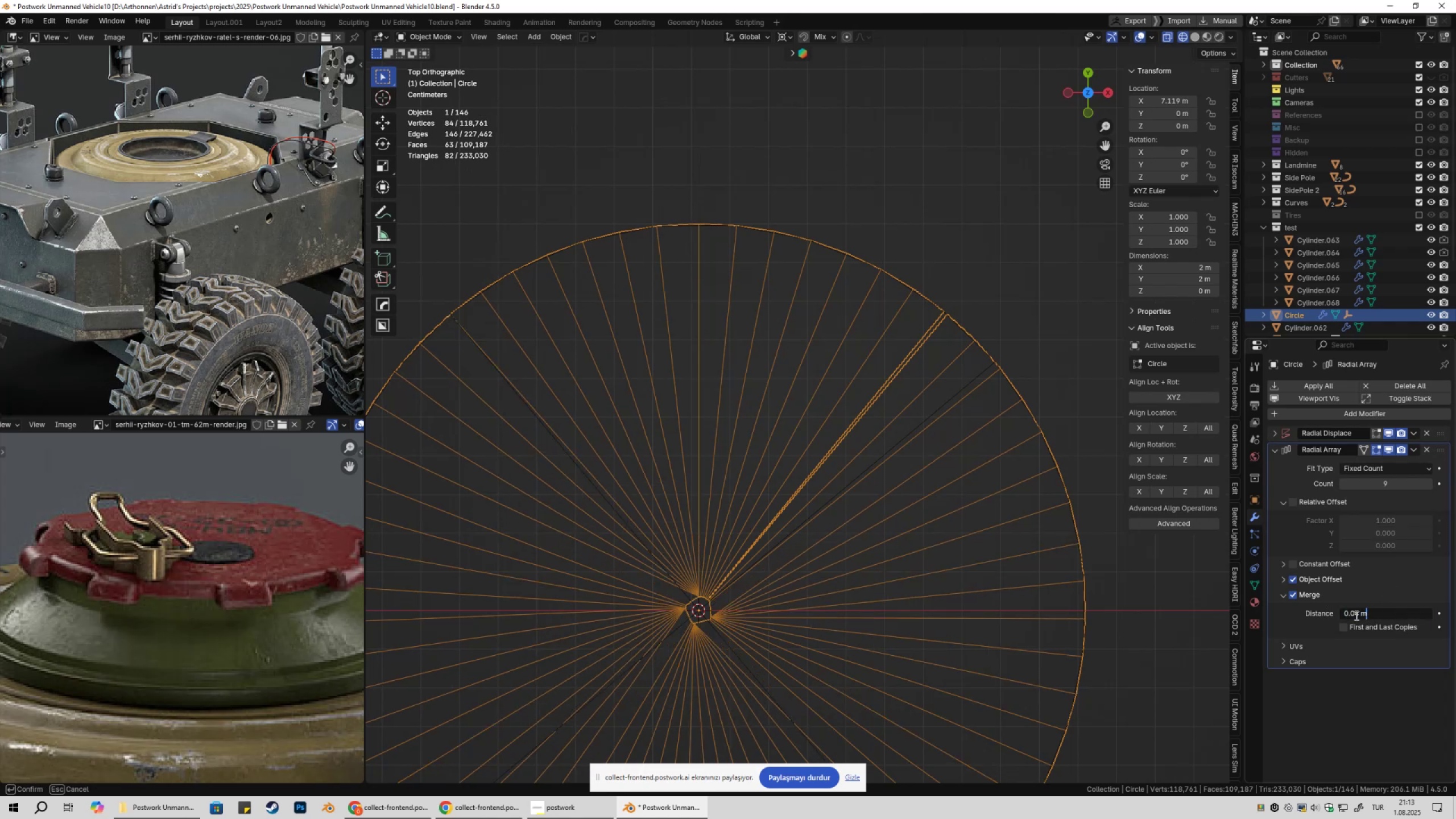 
left_click_drag(start_coordinate=[1355, 615], to_coordinate=[1358, 615])
 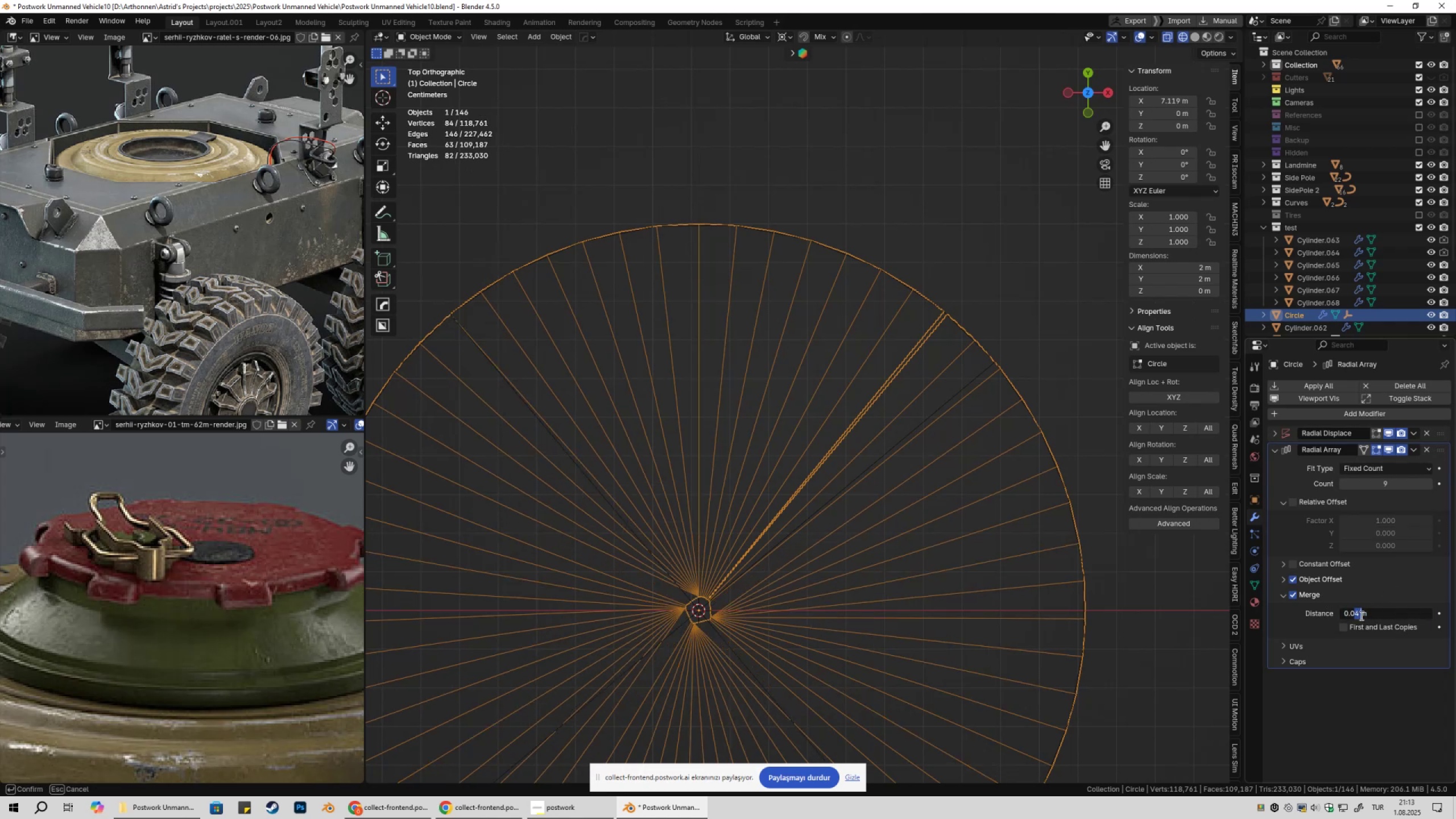 
key(Numpad6)
 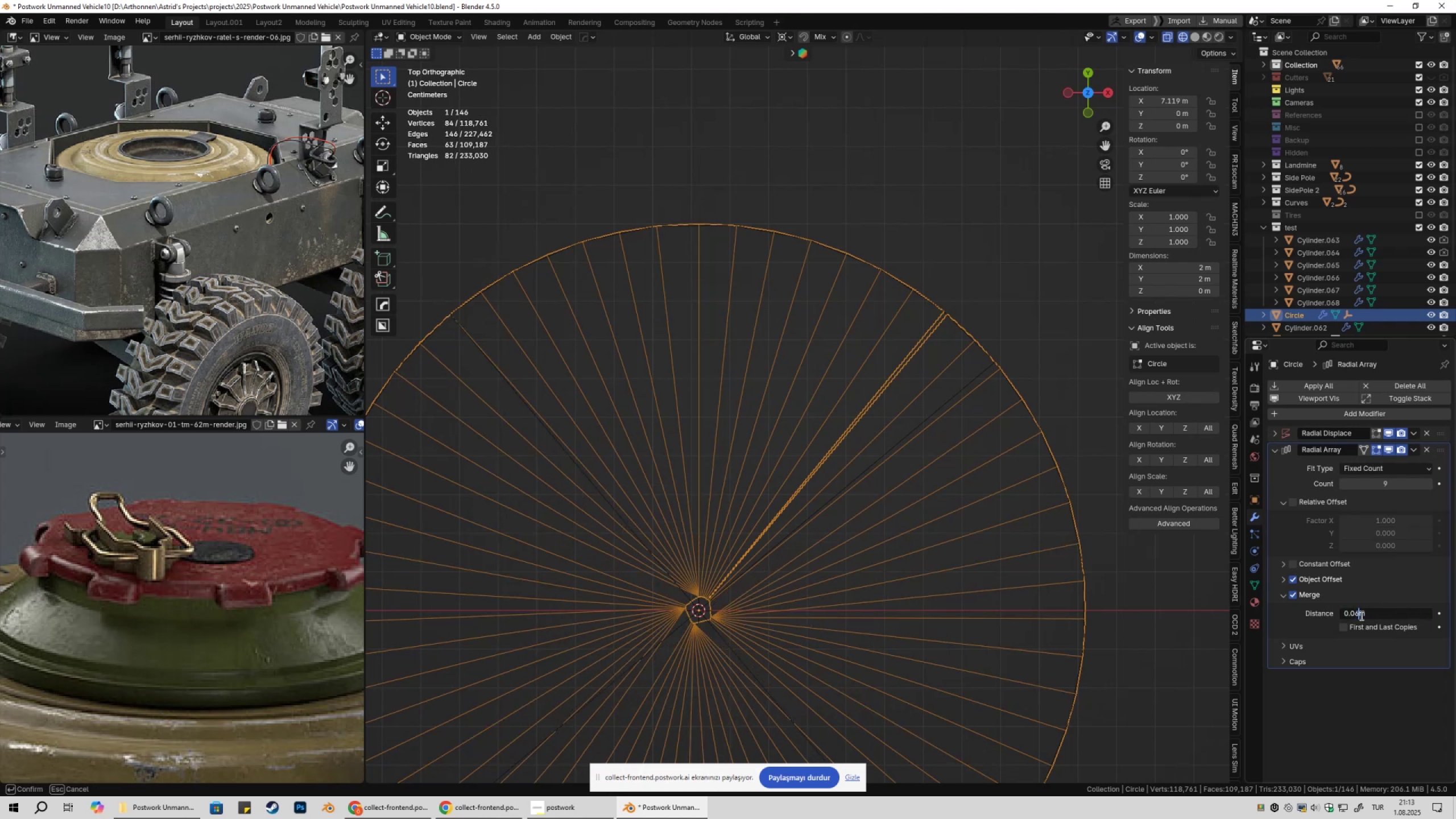 
key(NumpadEnter)
 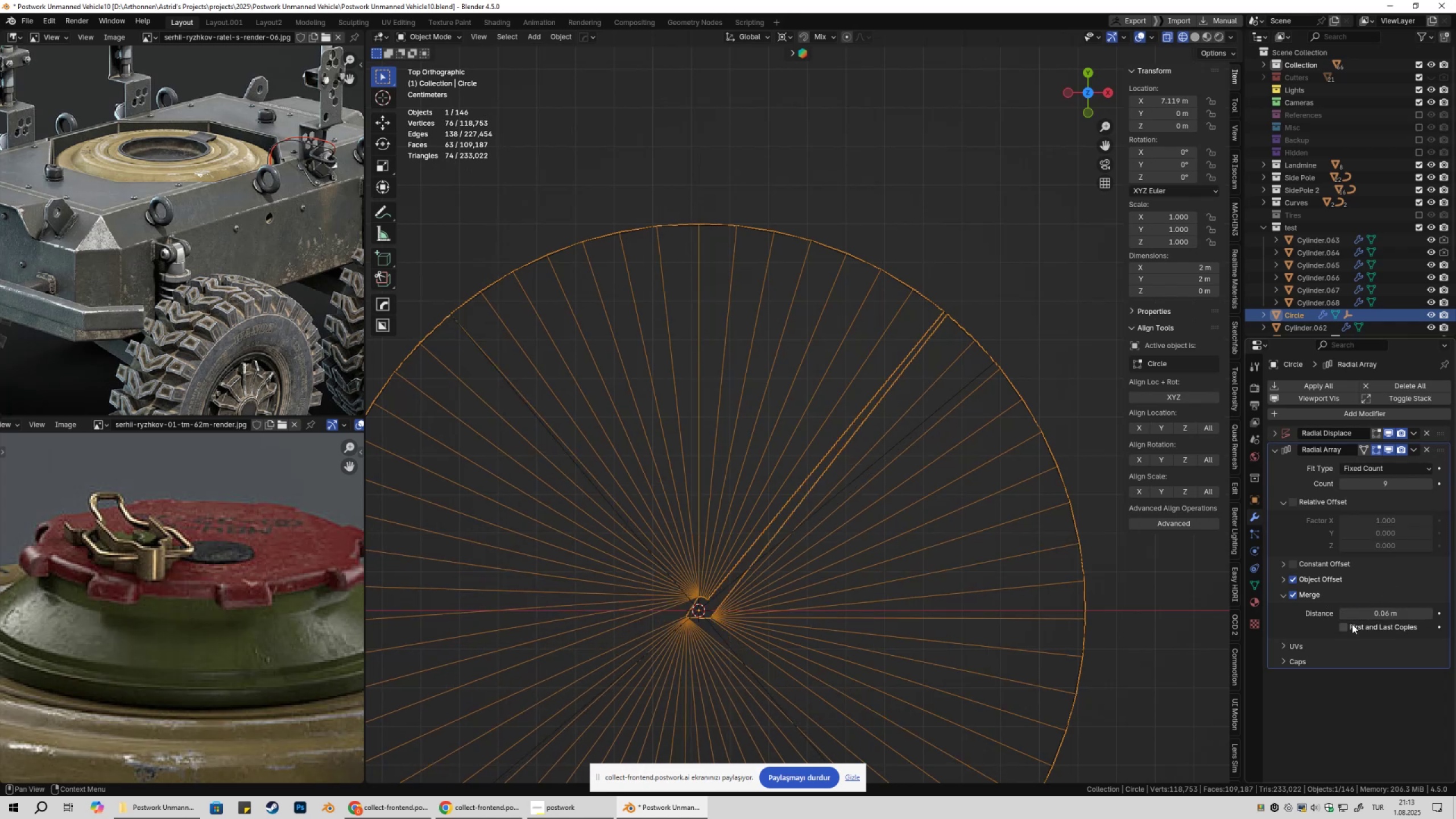 
left_click([1347, 626])
 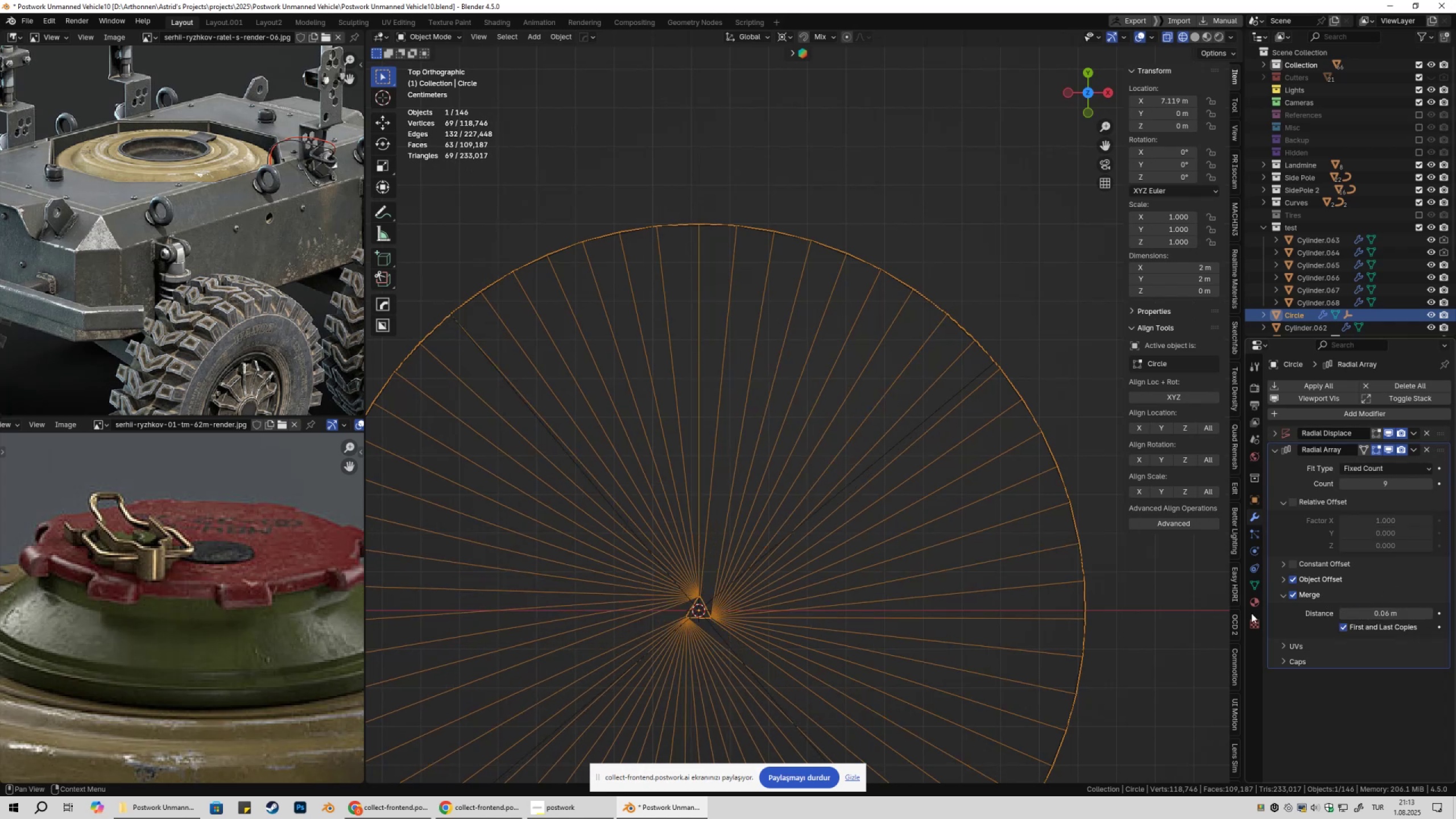 
scroll: coordinate [962, 523], scroll_direction: down, amount: 2.0
 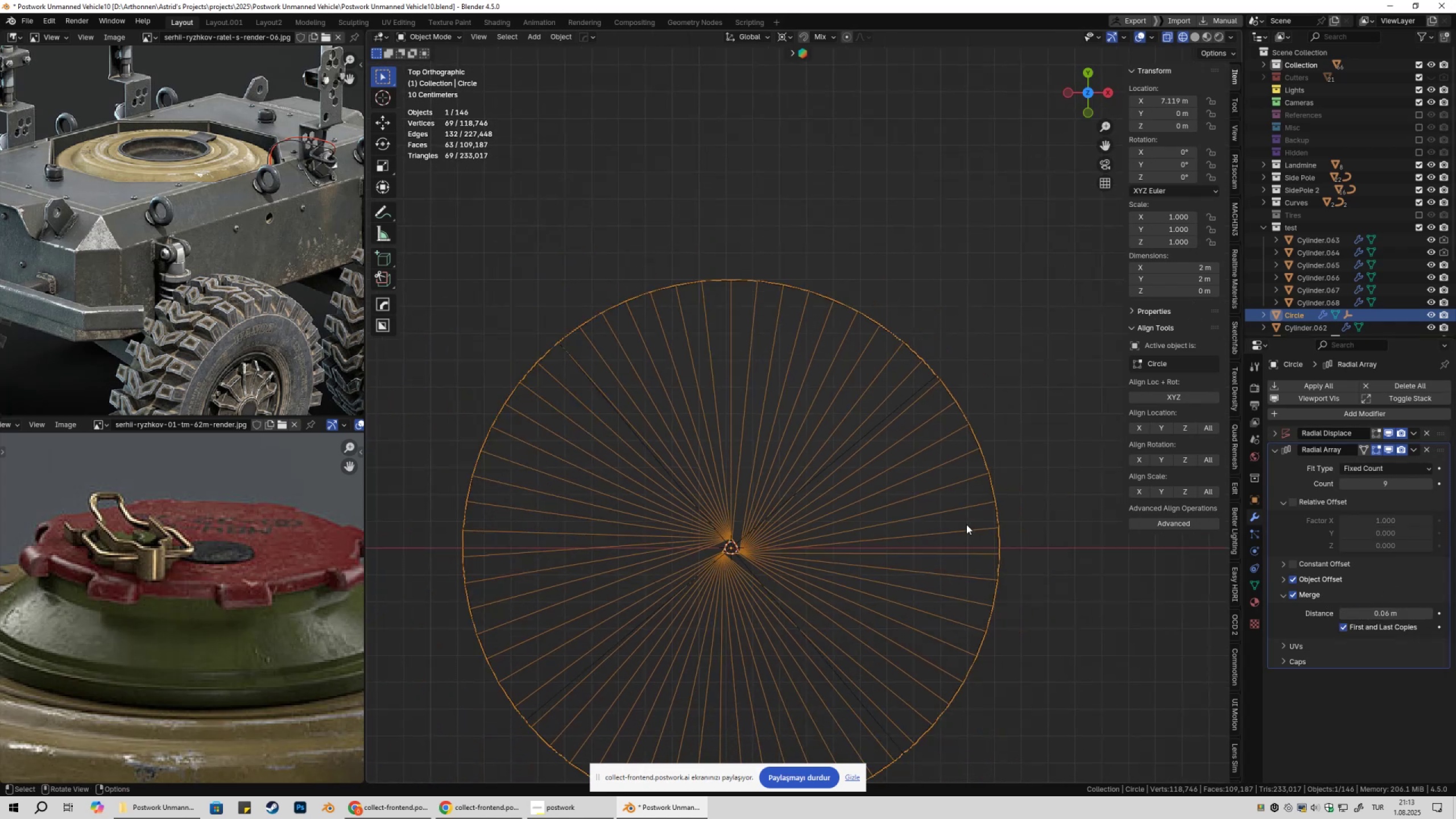 
key(Control+Z)
 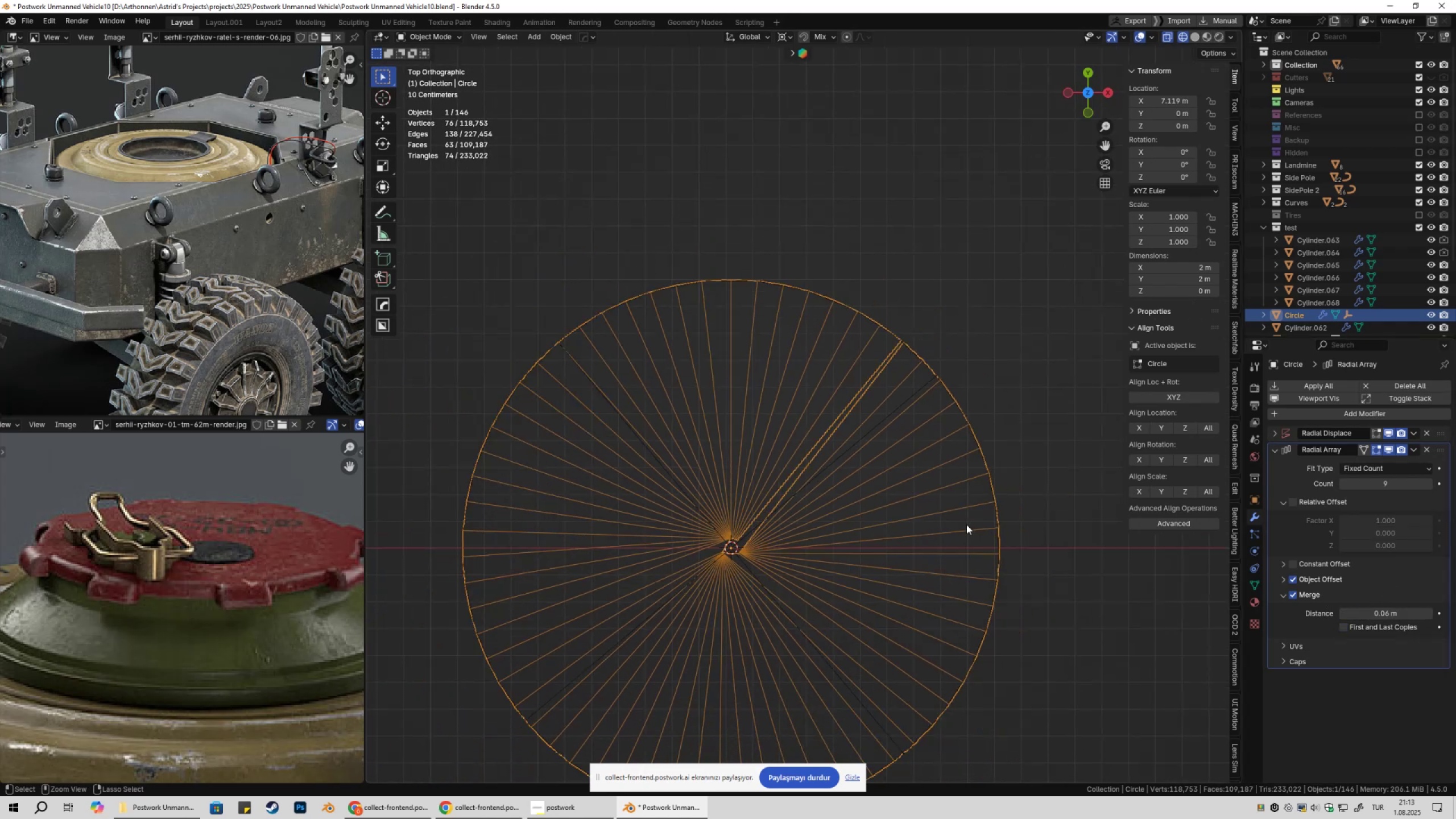 
key(Control+Z)
 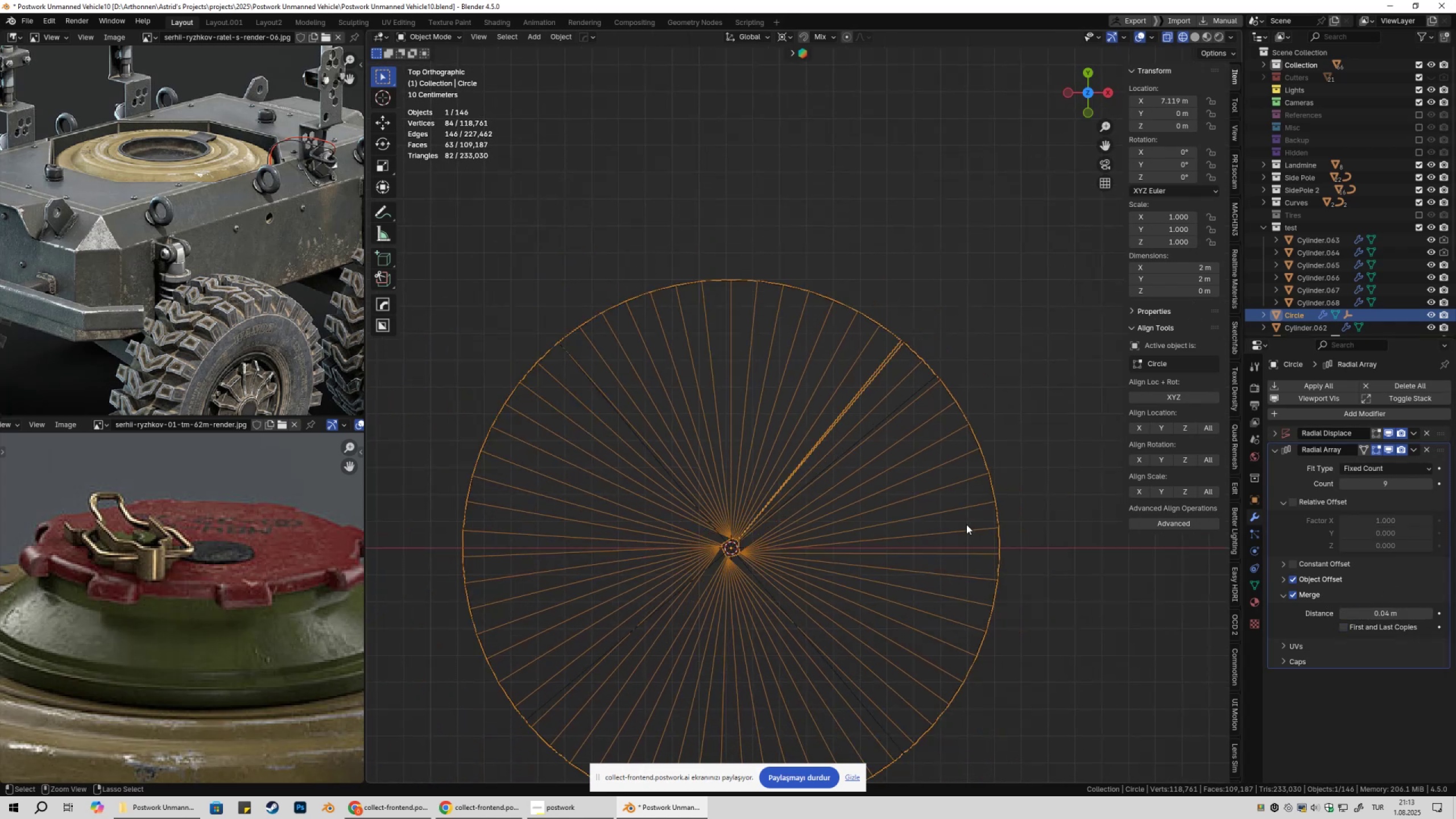 
hold_key(key=Z, duration=0.7)
 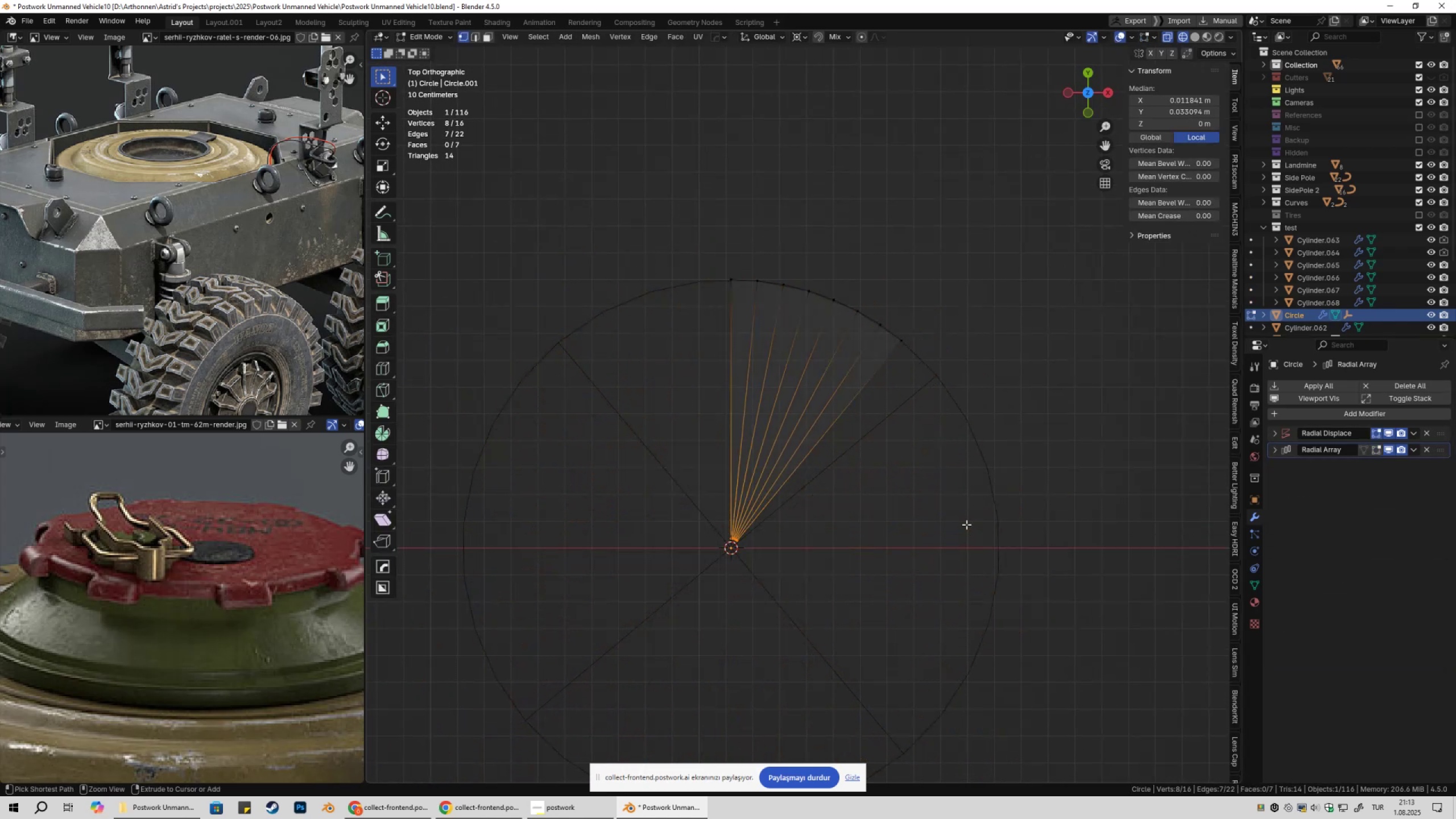 
key(Control+Z)
 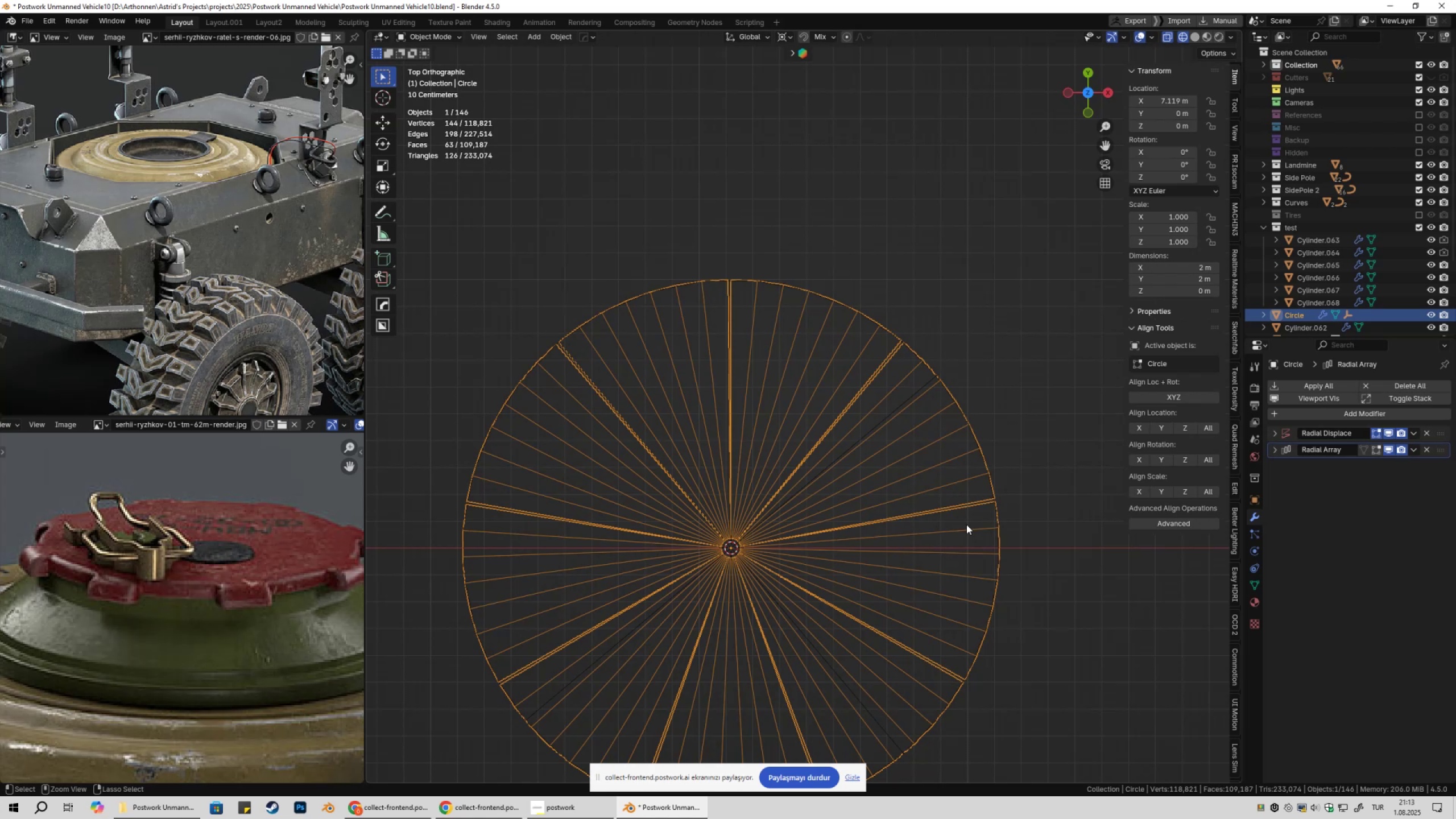 
key(Control+Z)
 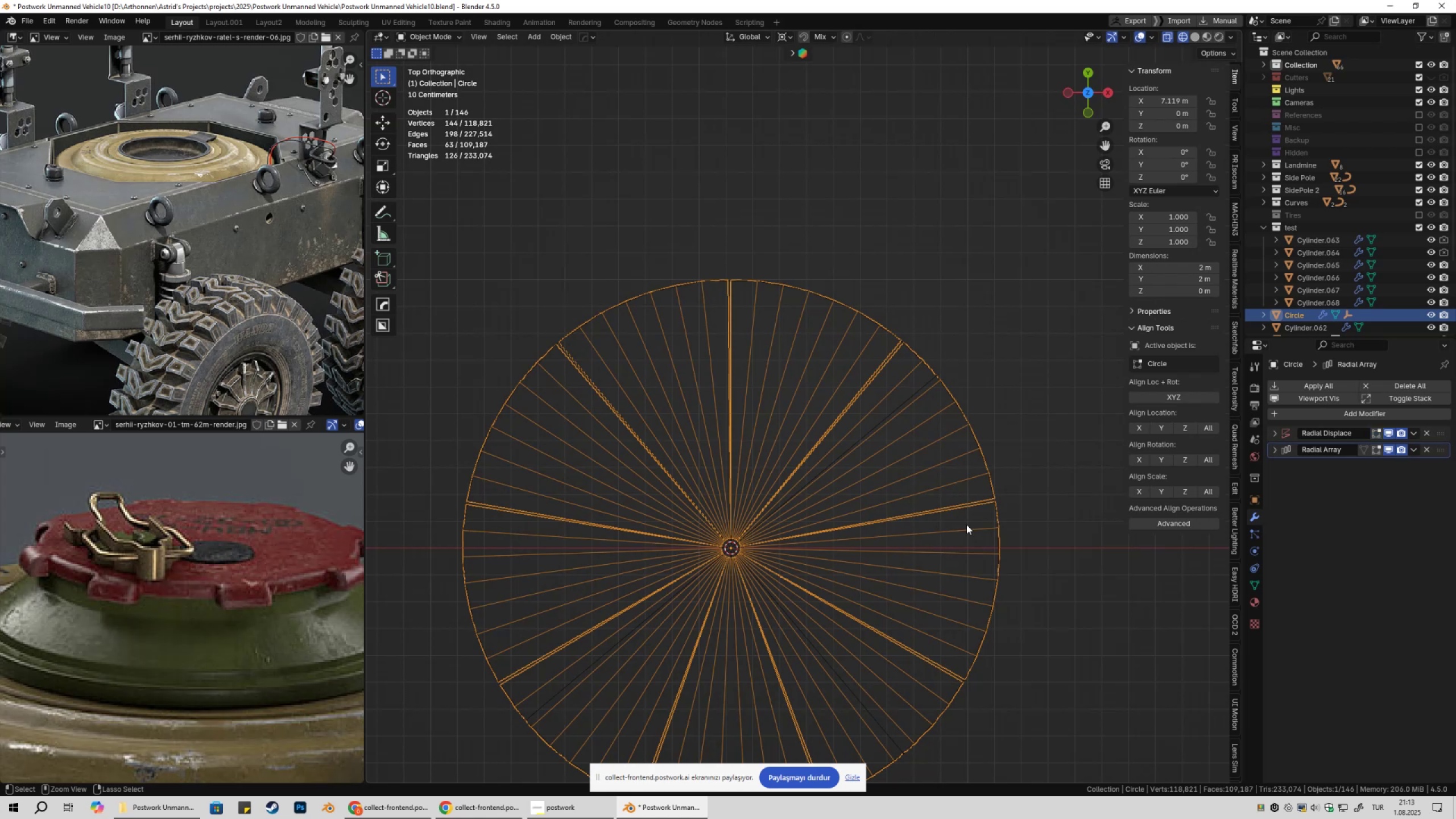 
key(Control+Z)
 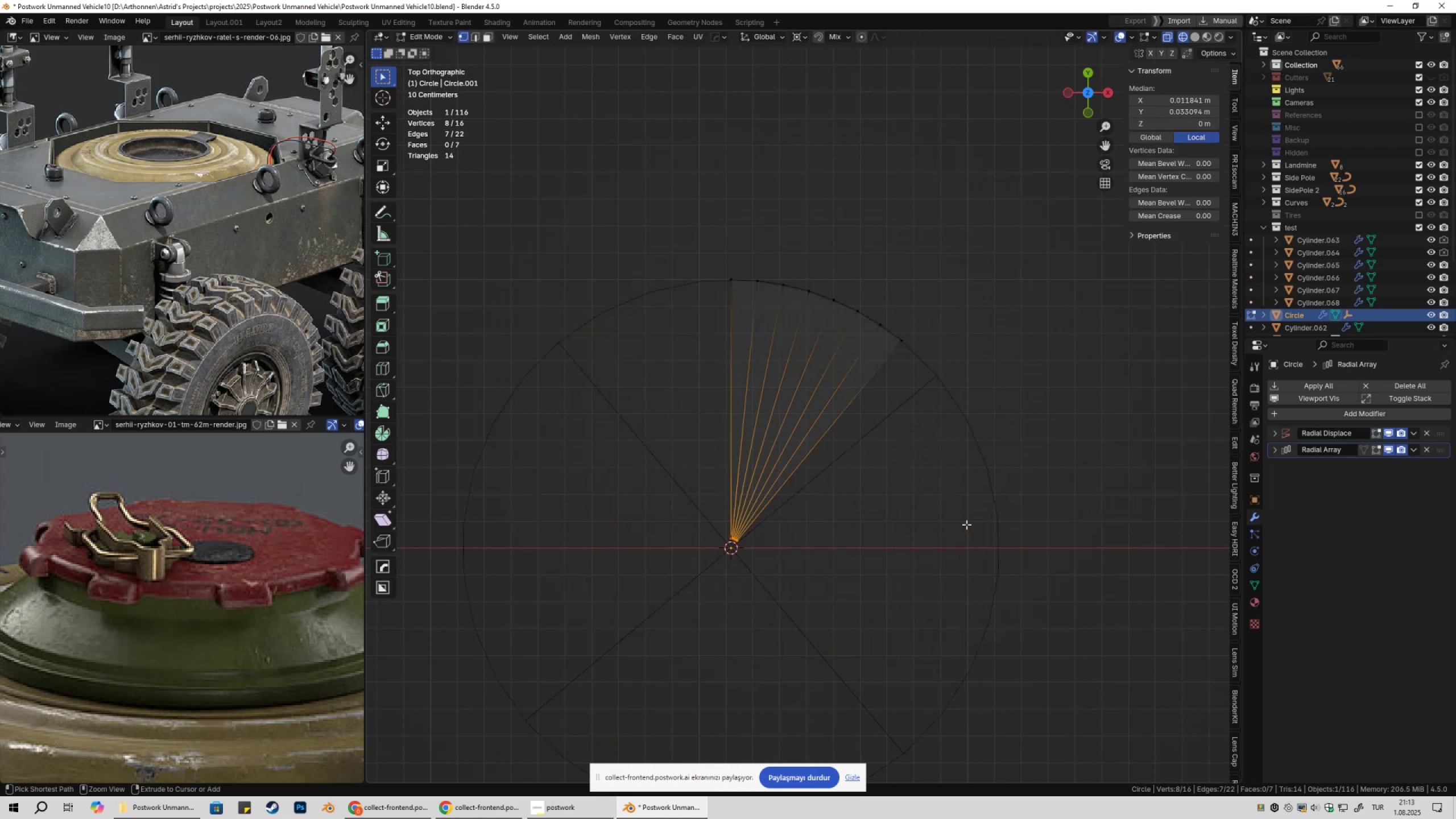 
key(Control+Z)
 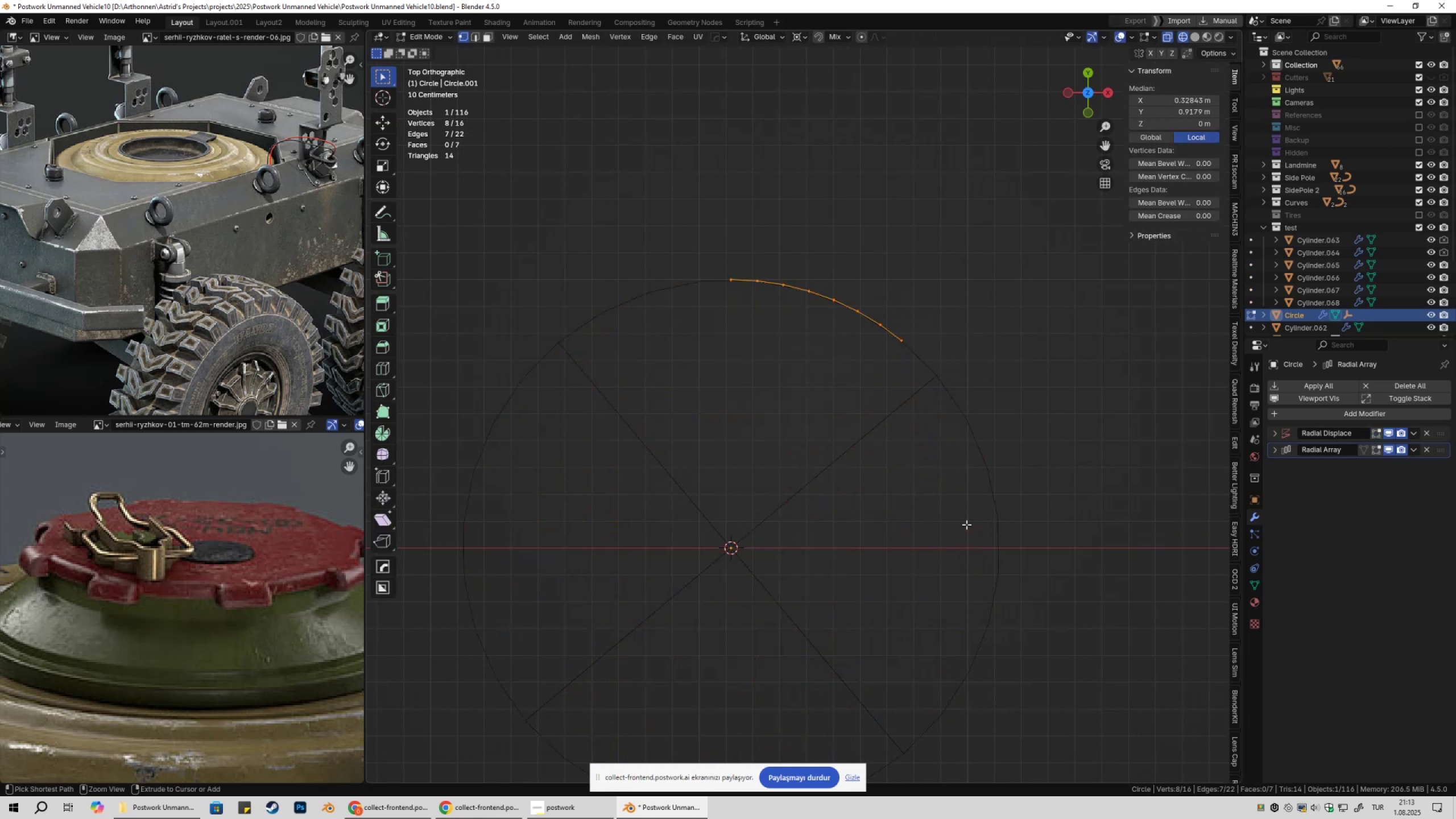 
key(Control+Z)
 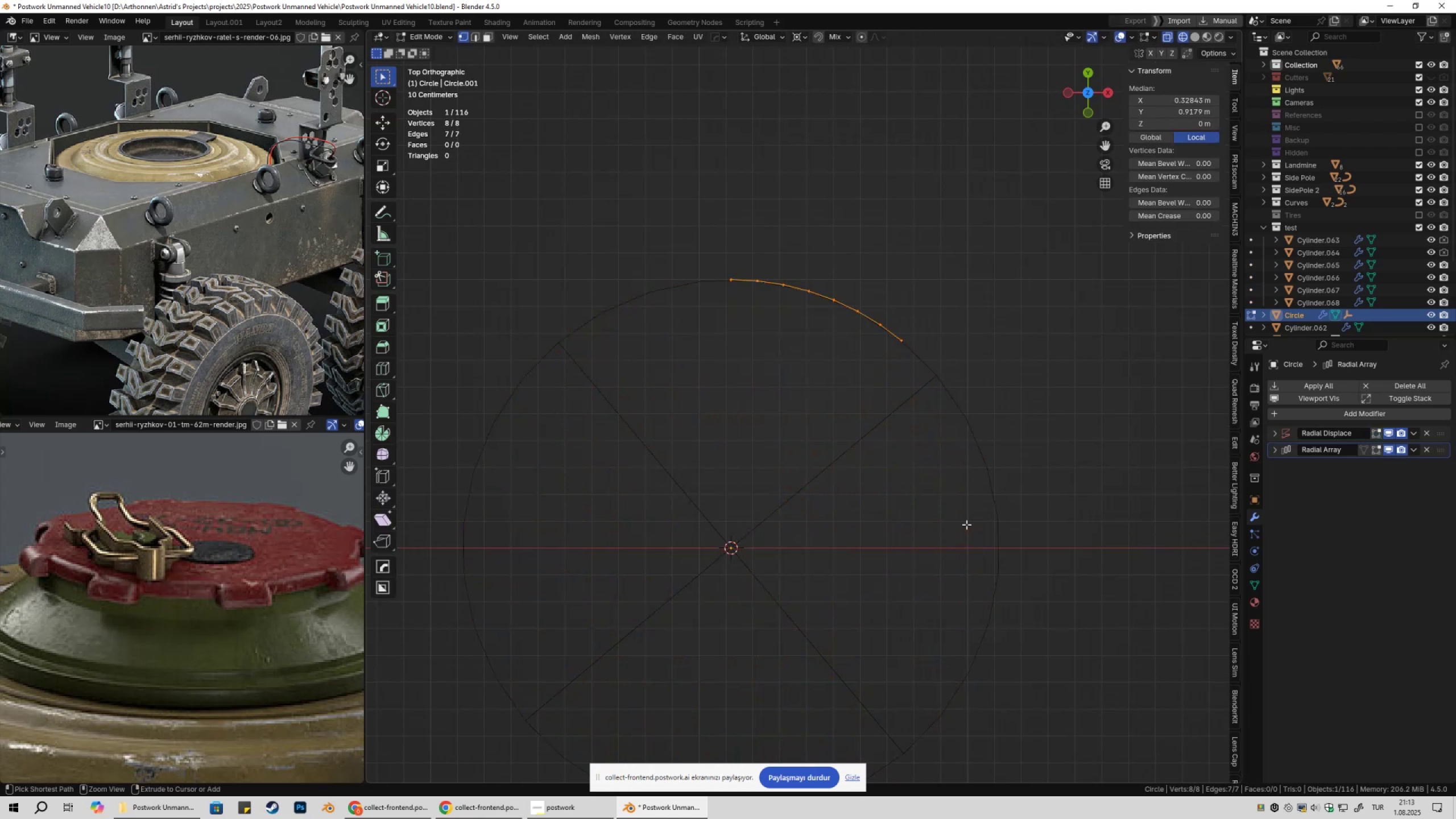 
key(Control+Z)
 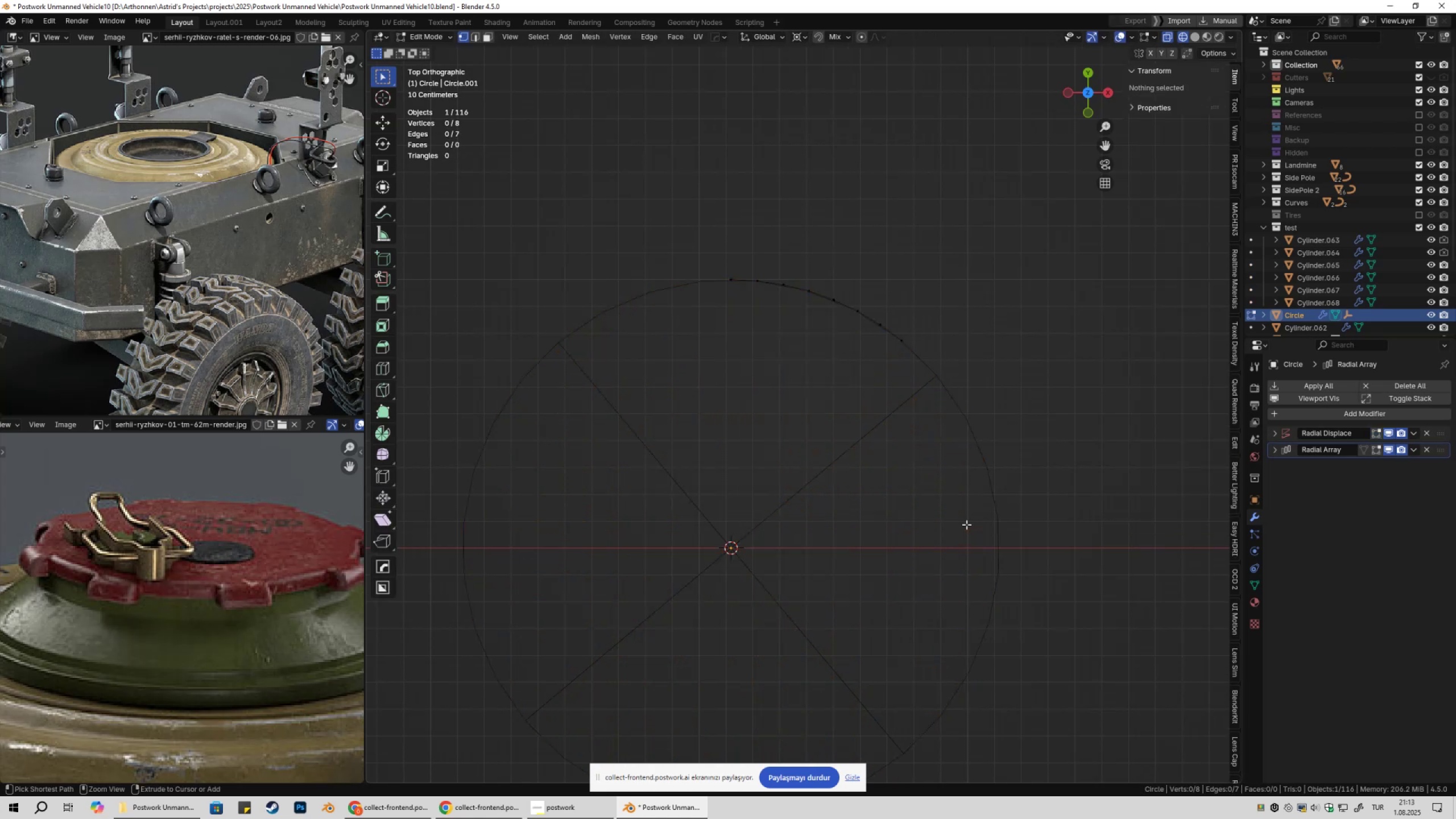 
key(Control+Z)
 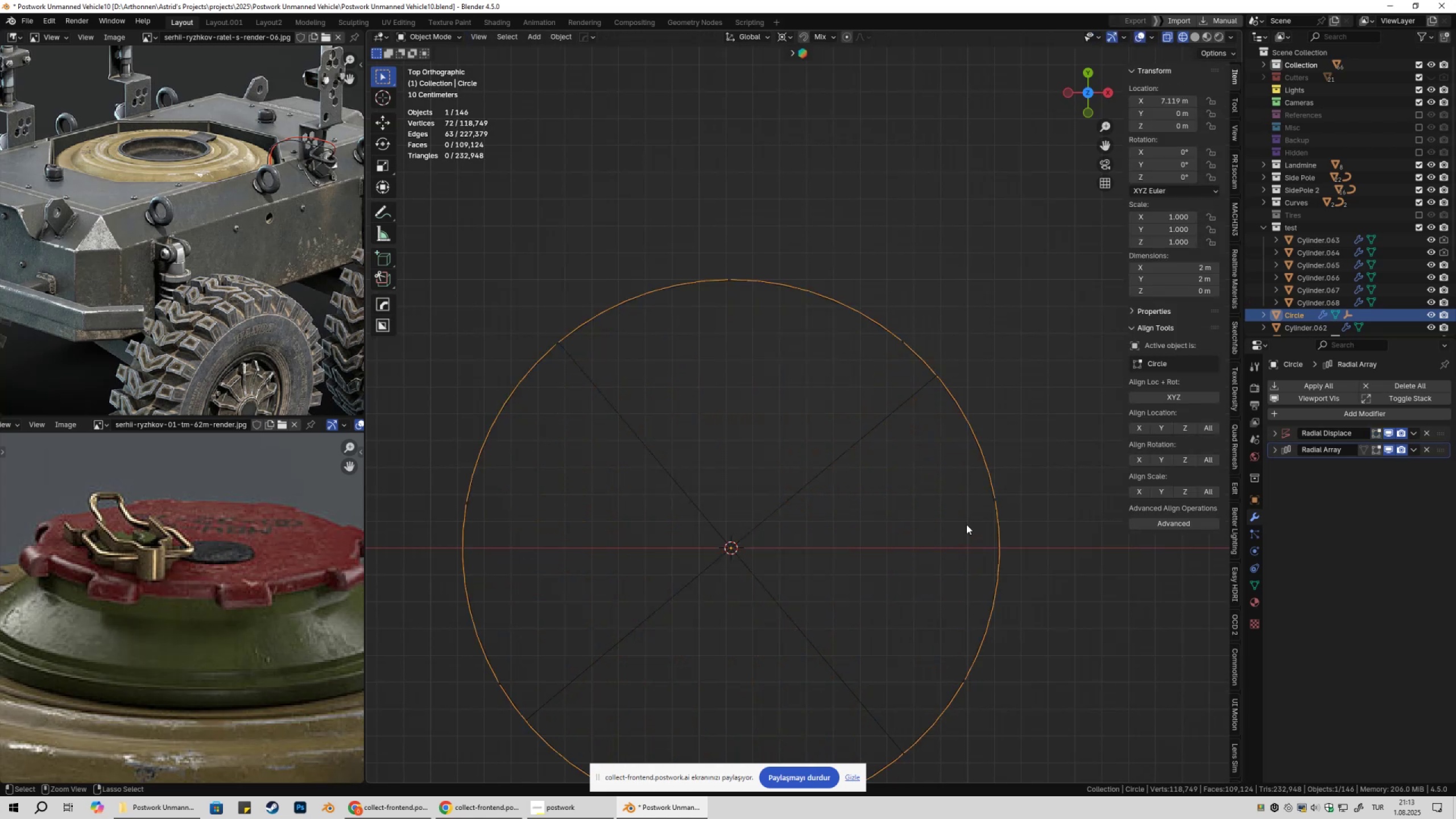 
key(Control+Z)
 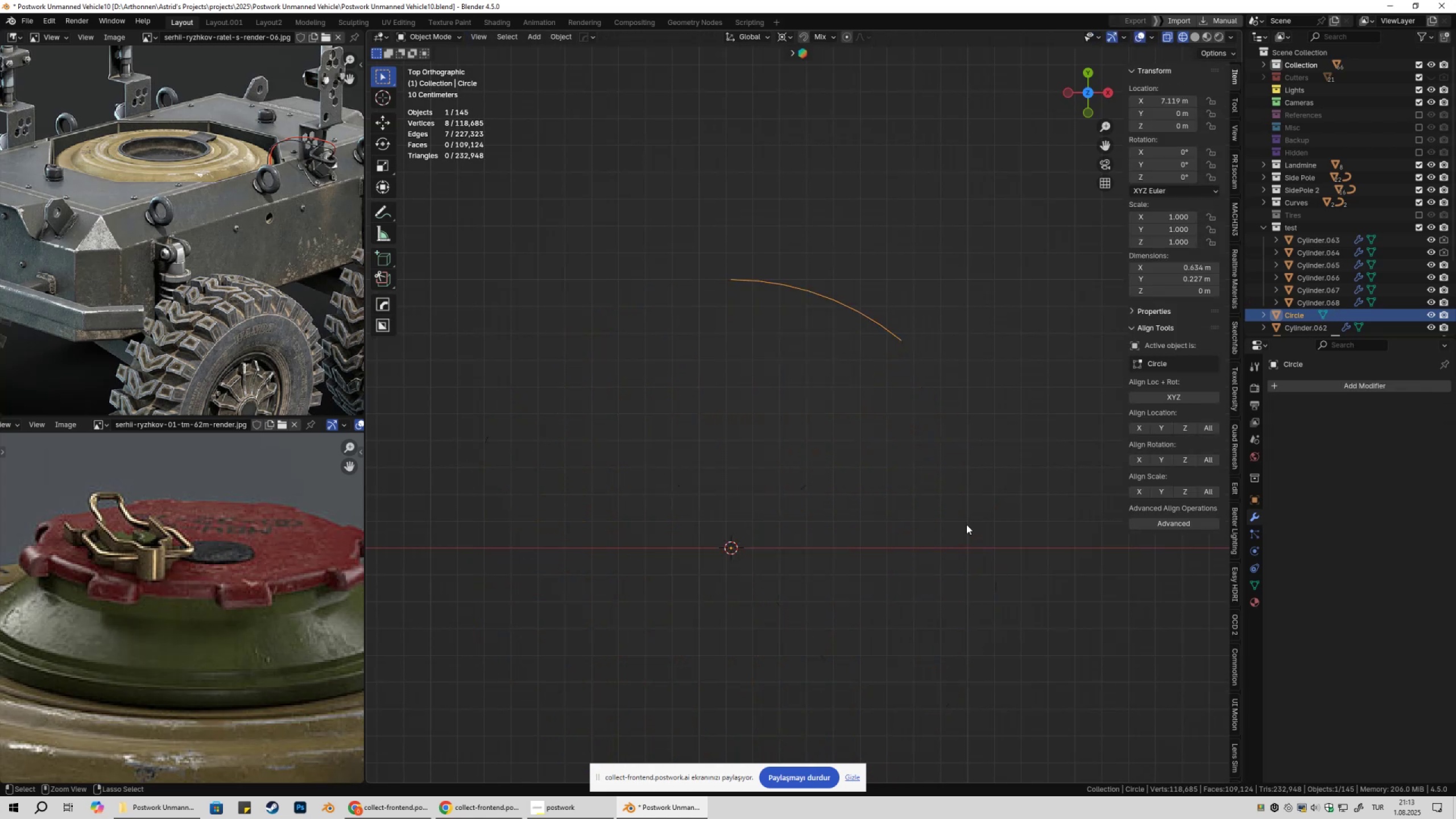 
key(Control+Z)
 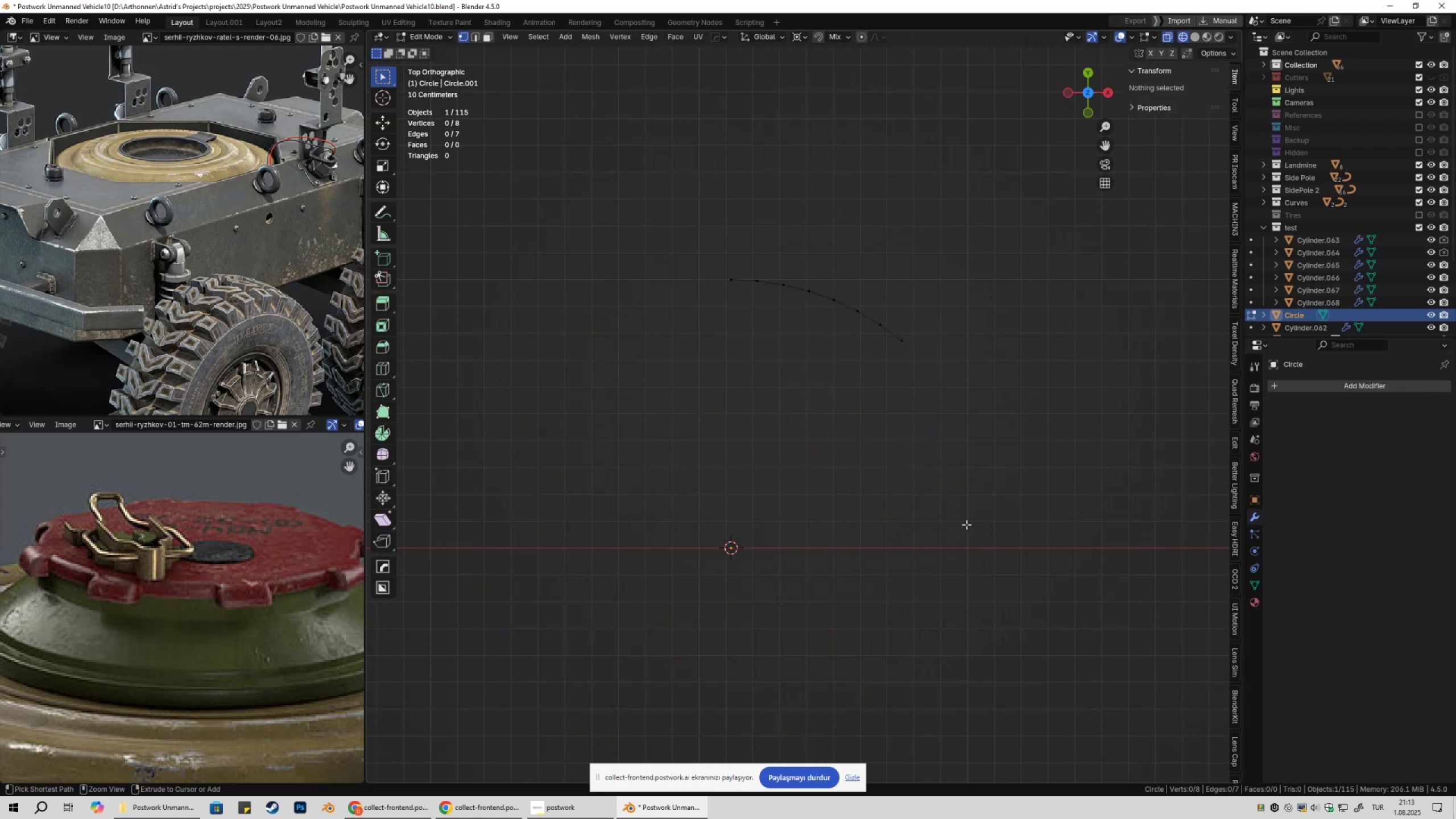 
key(Control+Z)
 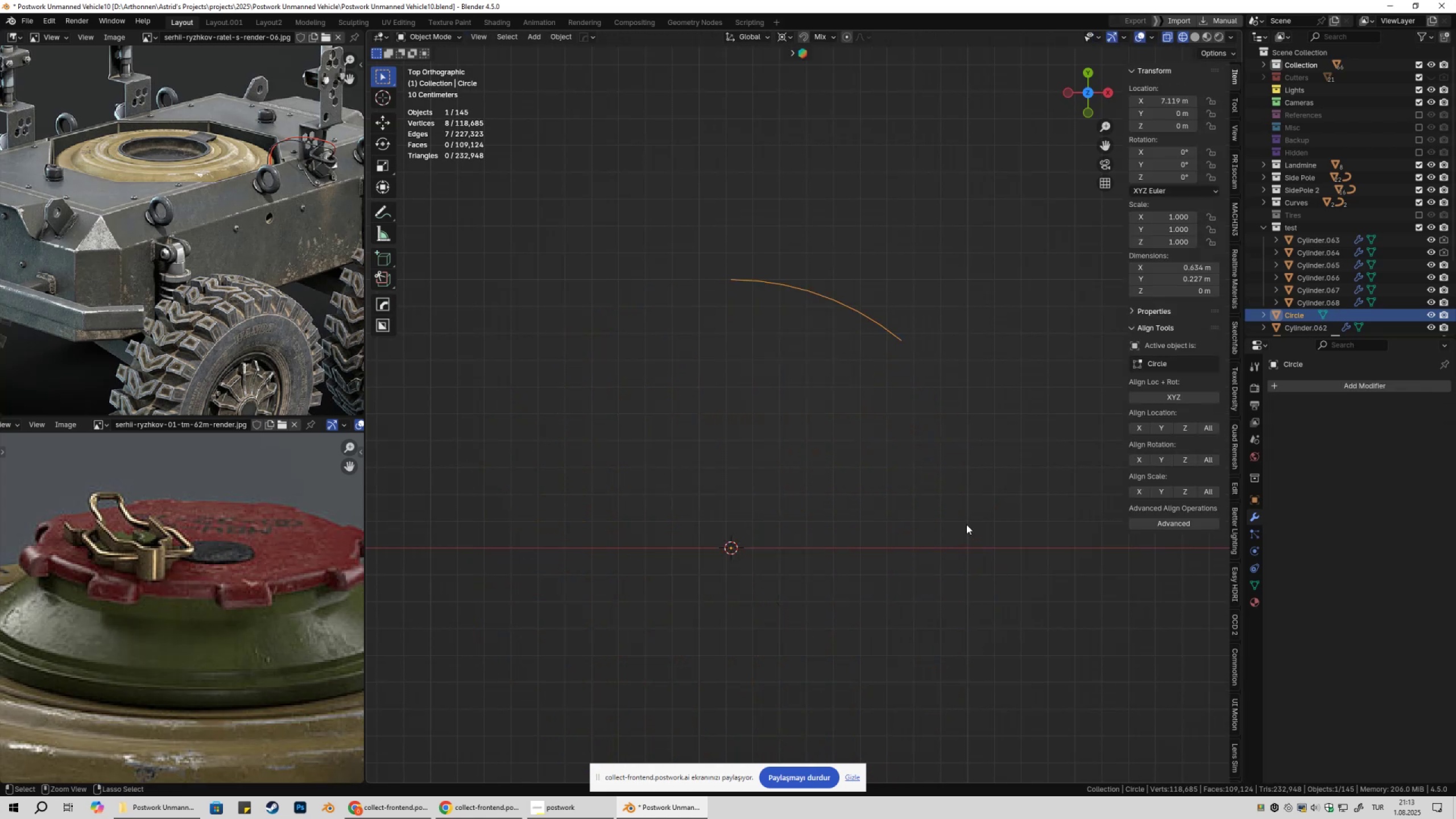 
key(Control+Z)
 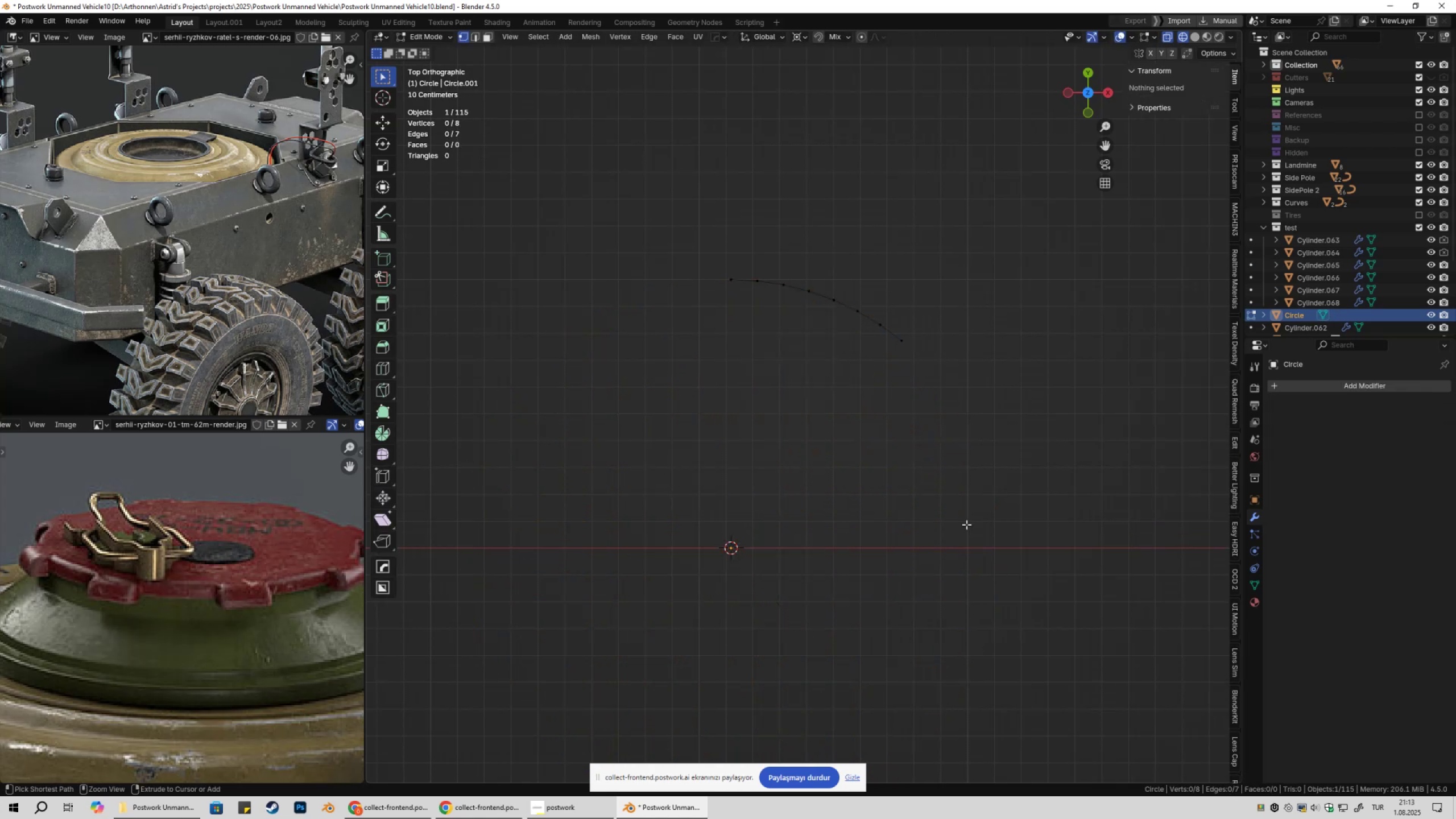 
key(Control+Z)
 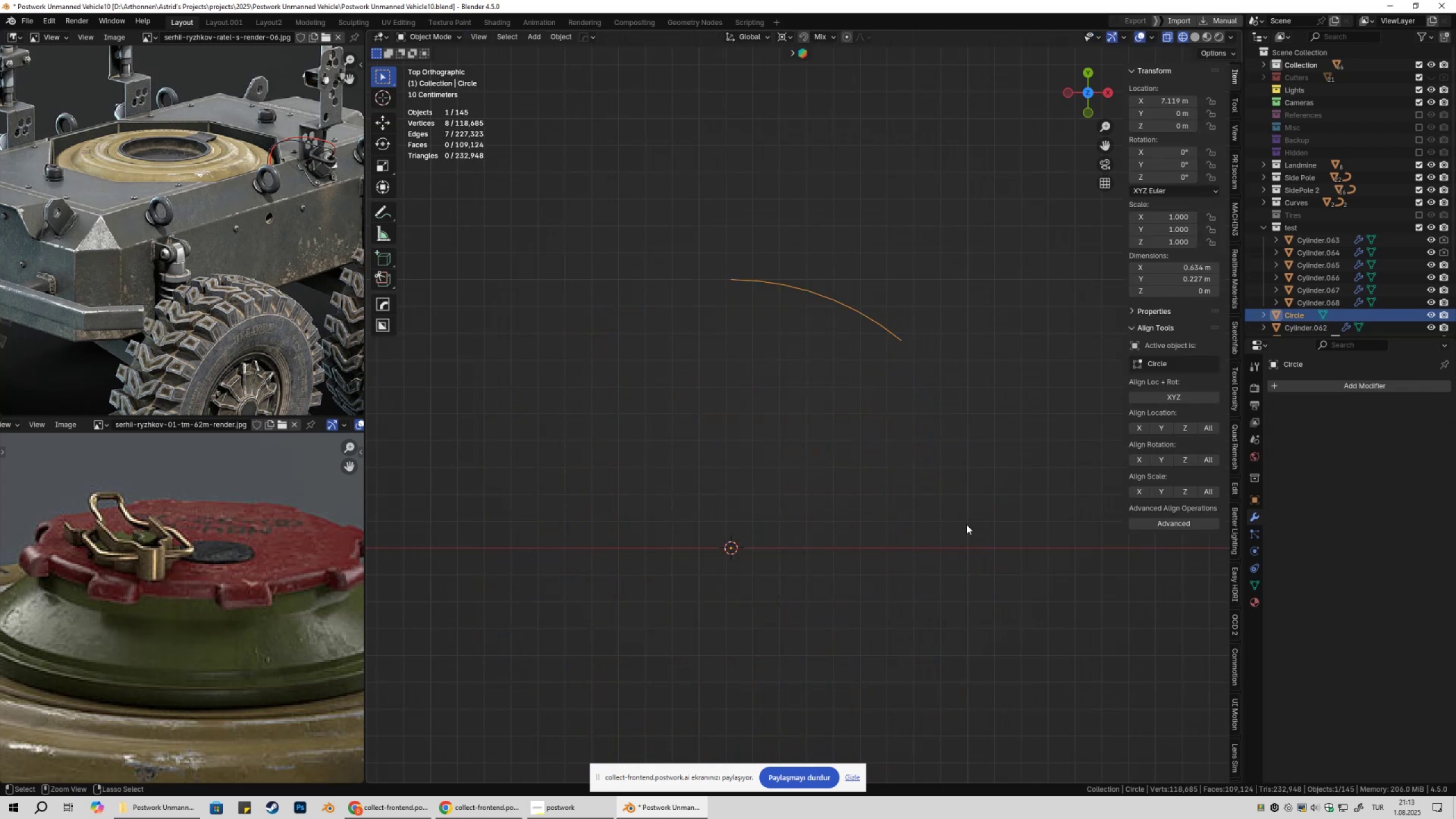 
key(Control+Z)
 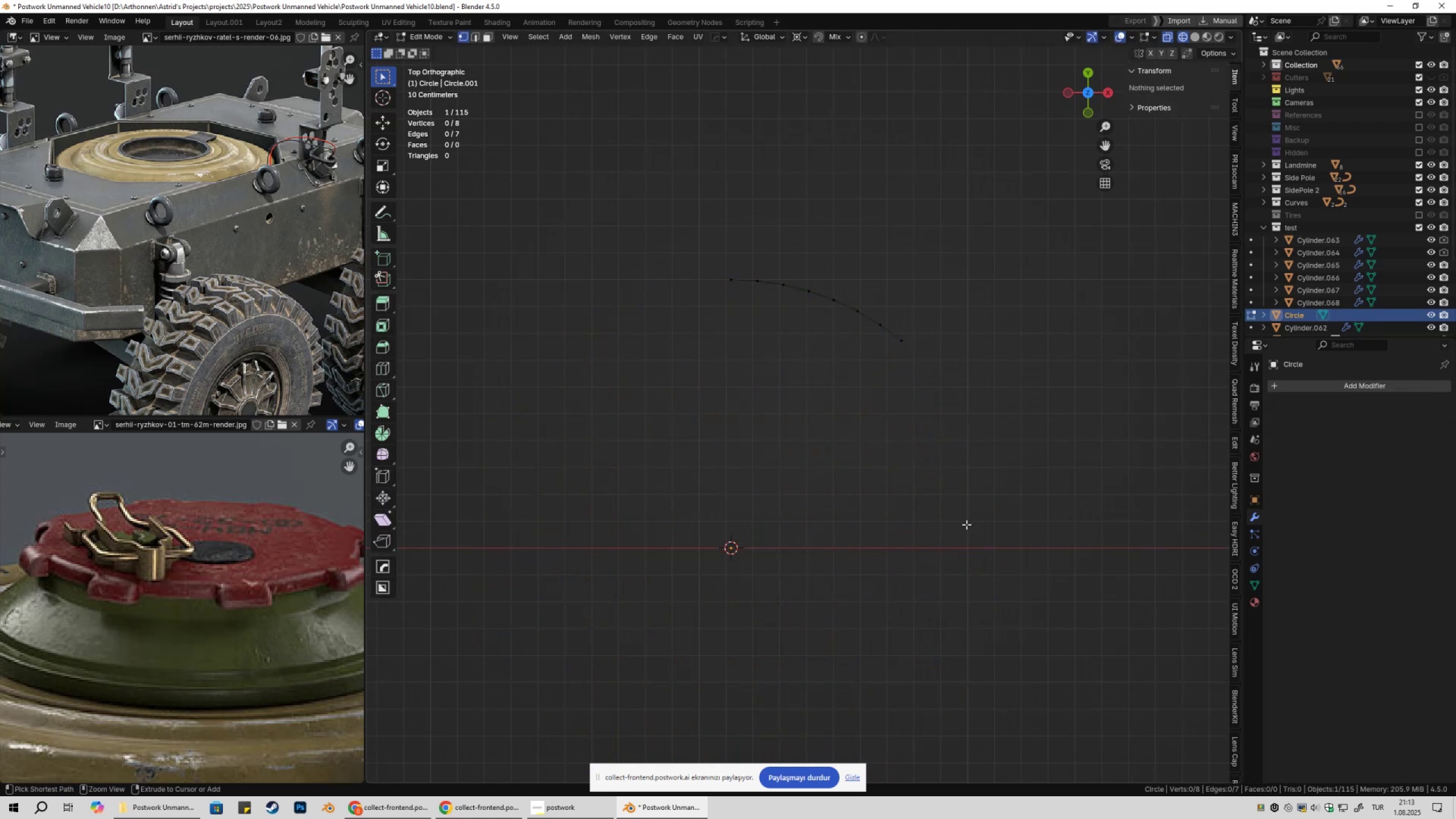 
key(Control+Z)
 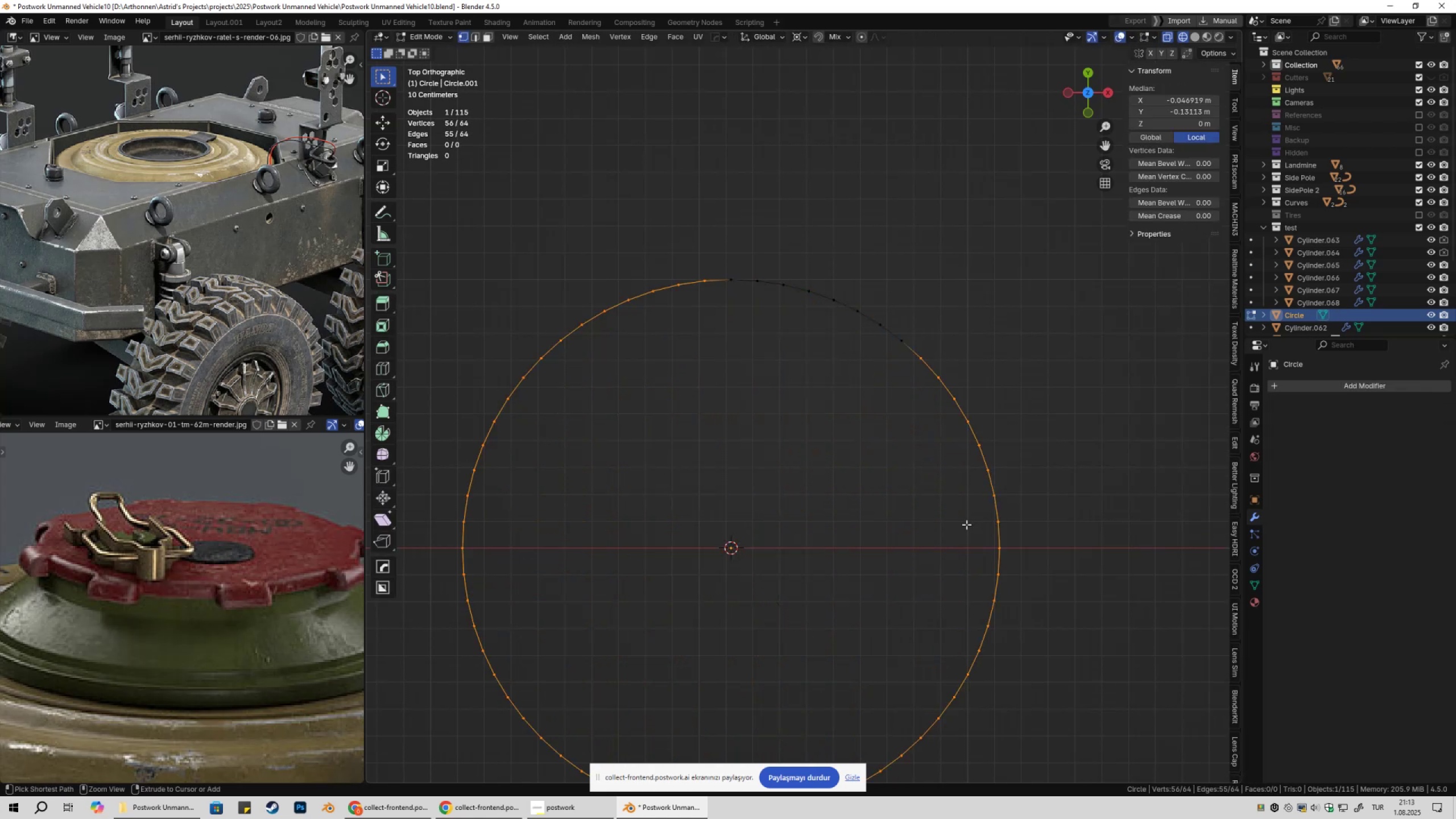 
key(Control+Z)
 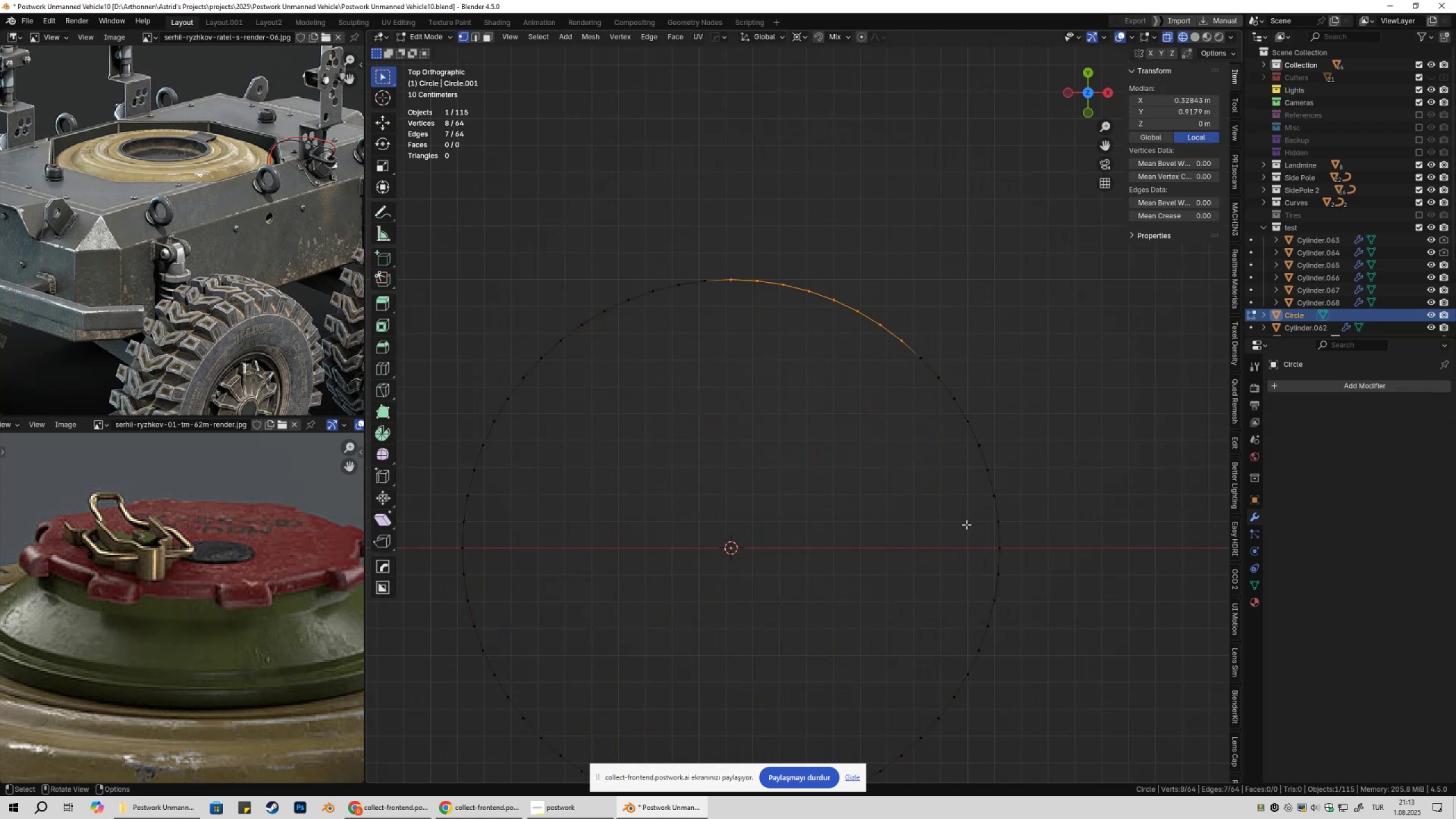 
key(Tab)
 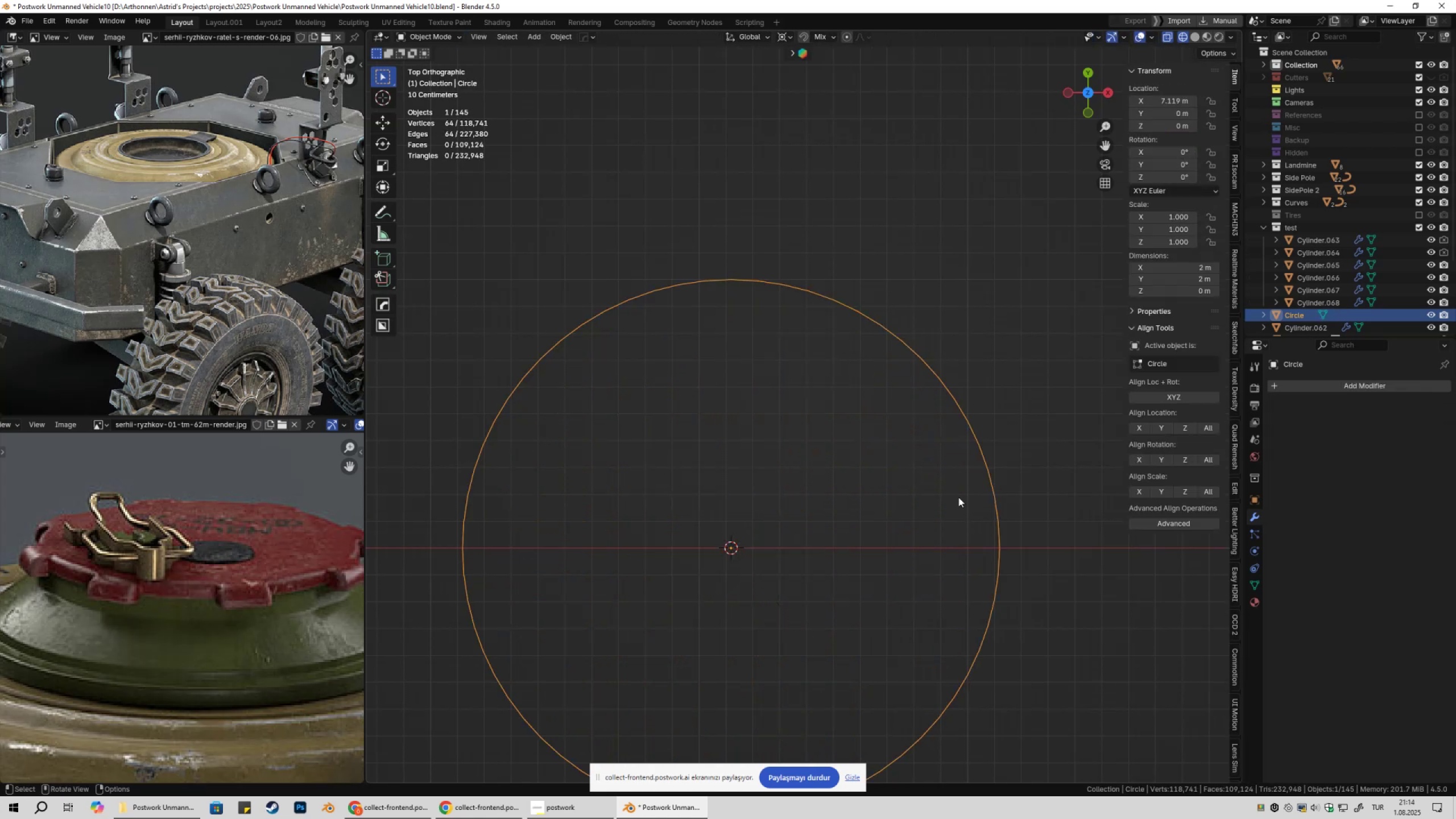 
scroll: coordinate [958, 498], scroll_direction: down, amount: 3.0
 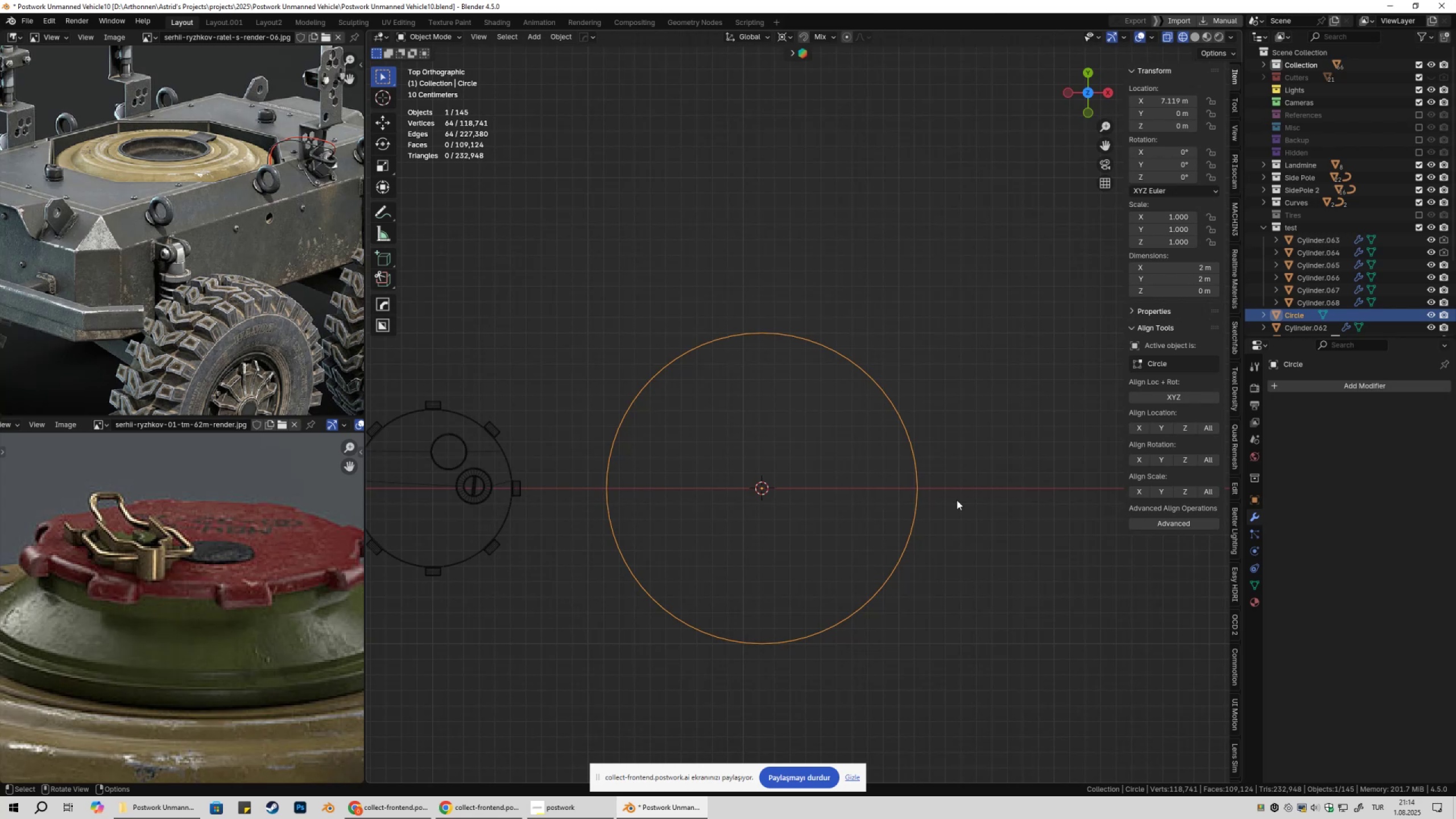 
wait(11.19)
 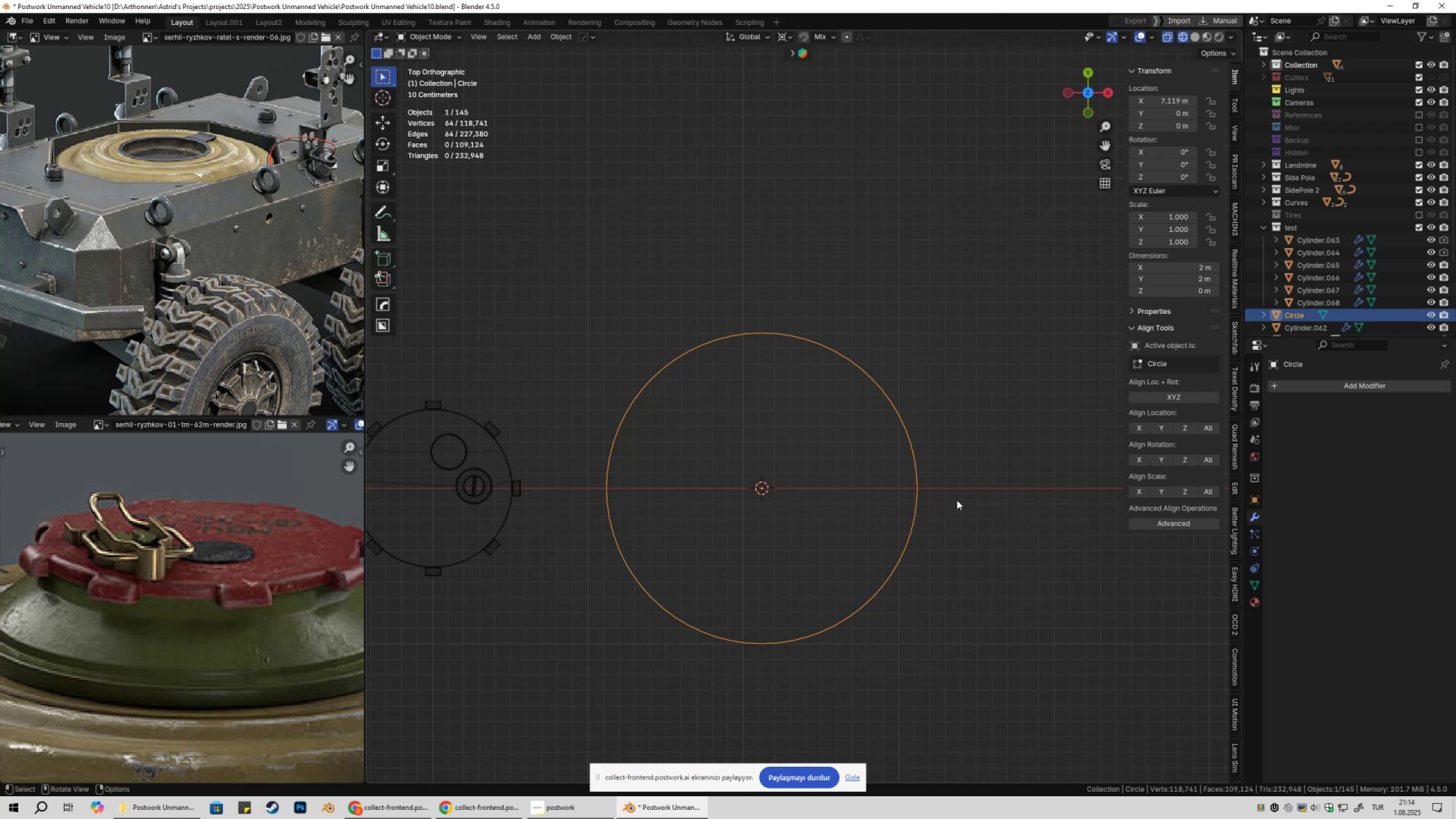 
key(Tab)
type(af)
key(Tab)
key(Tab)
type(7)
 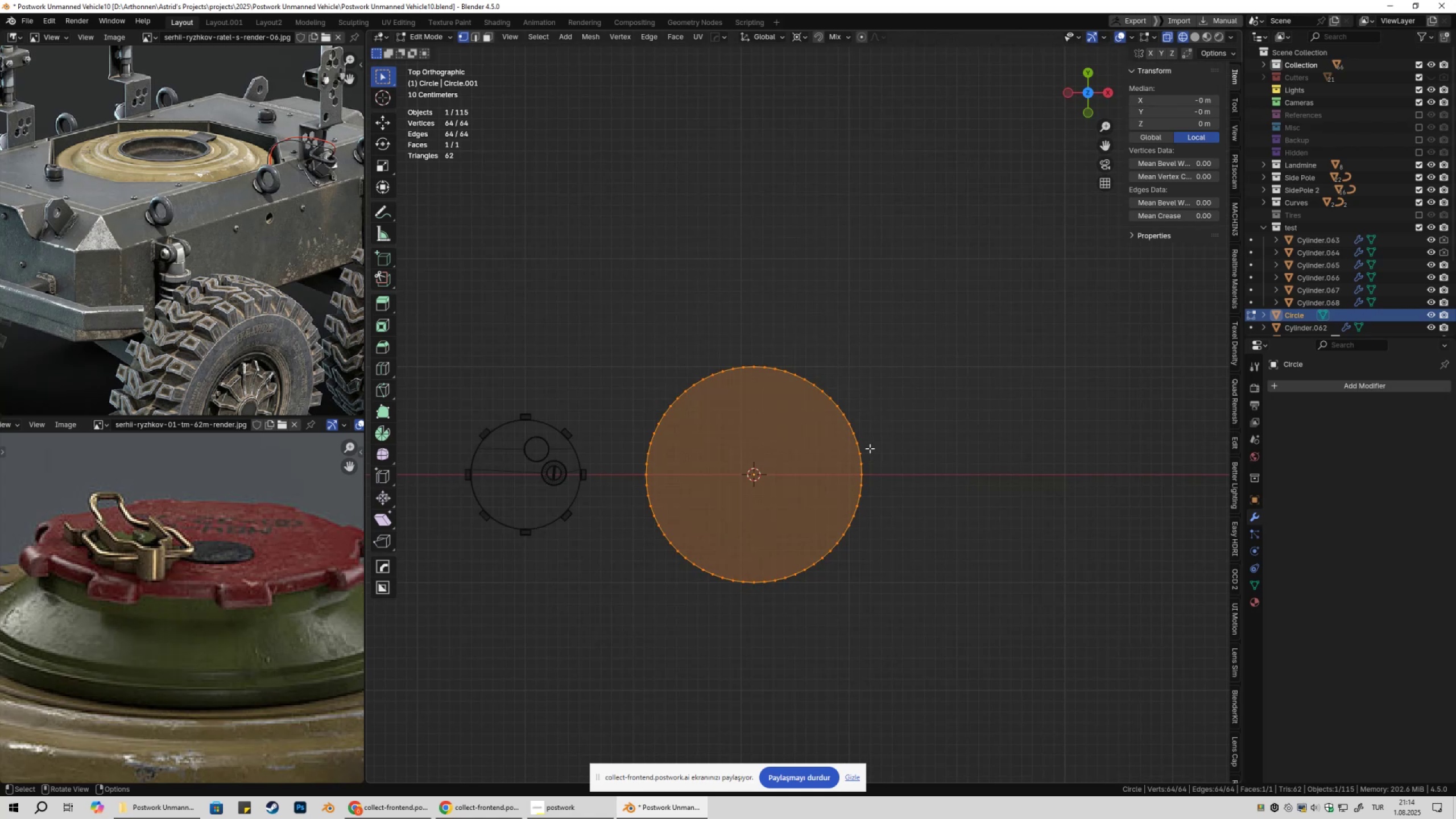 
scroll: coordinate [916, 412], scroll_direction: down, amount: 2.0
 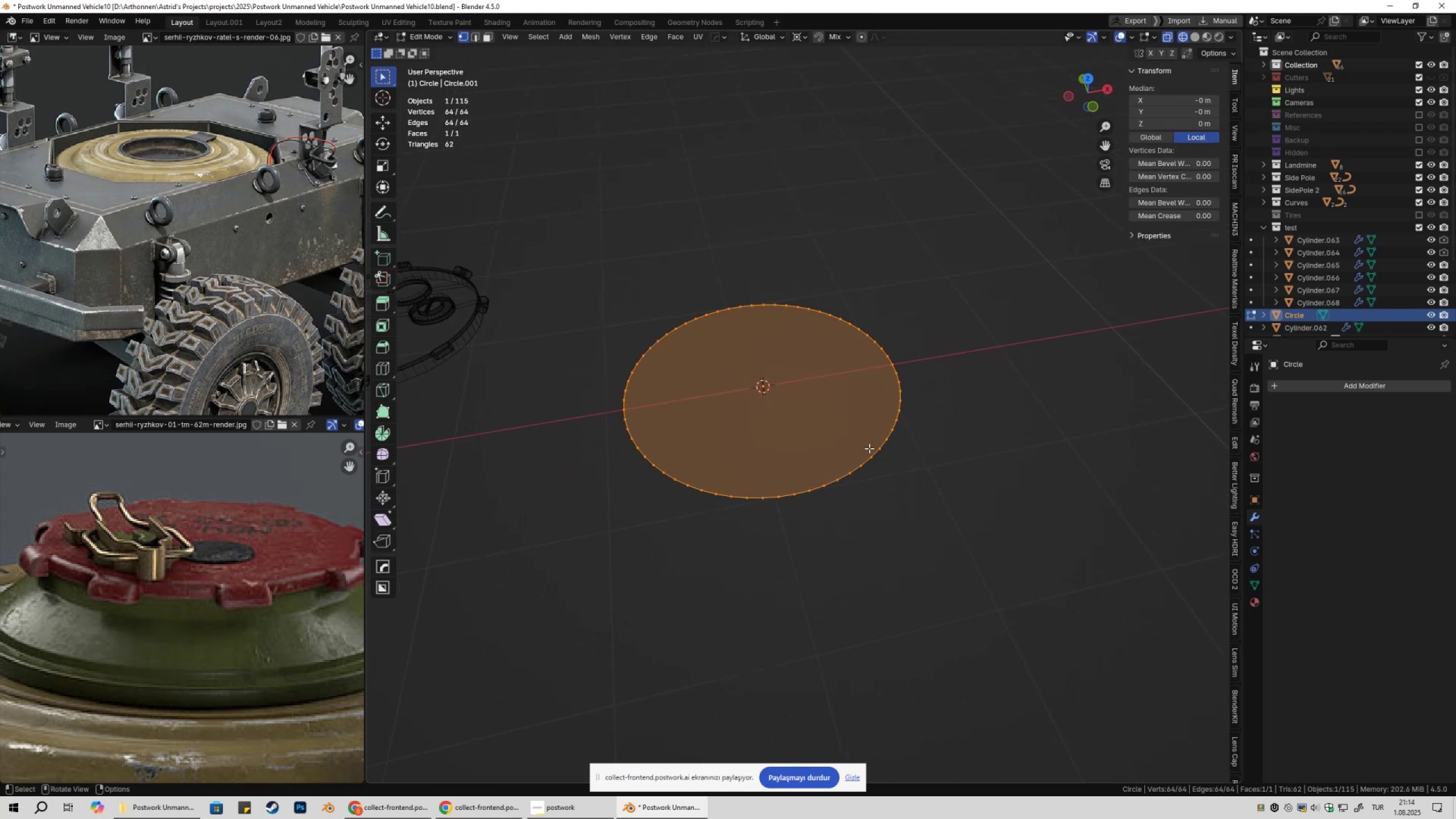 
hold_key(key=ShiftLeft, duration=0.53)
 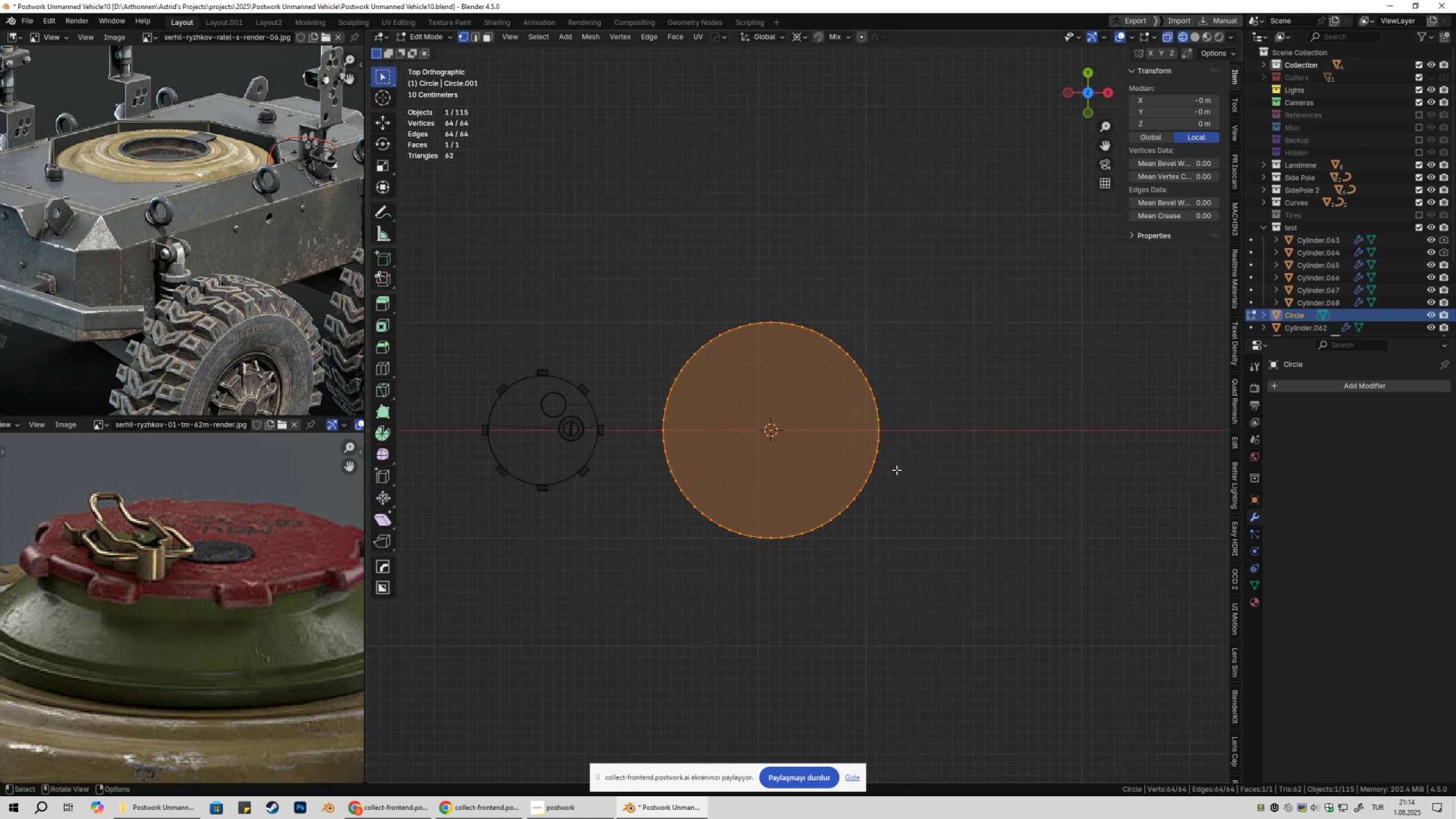 
scroll: coordinate [896, 470], scroll_direction: up, amount: 2.0
 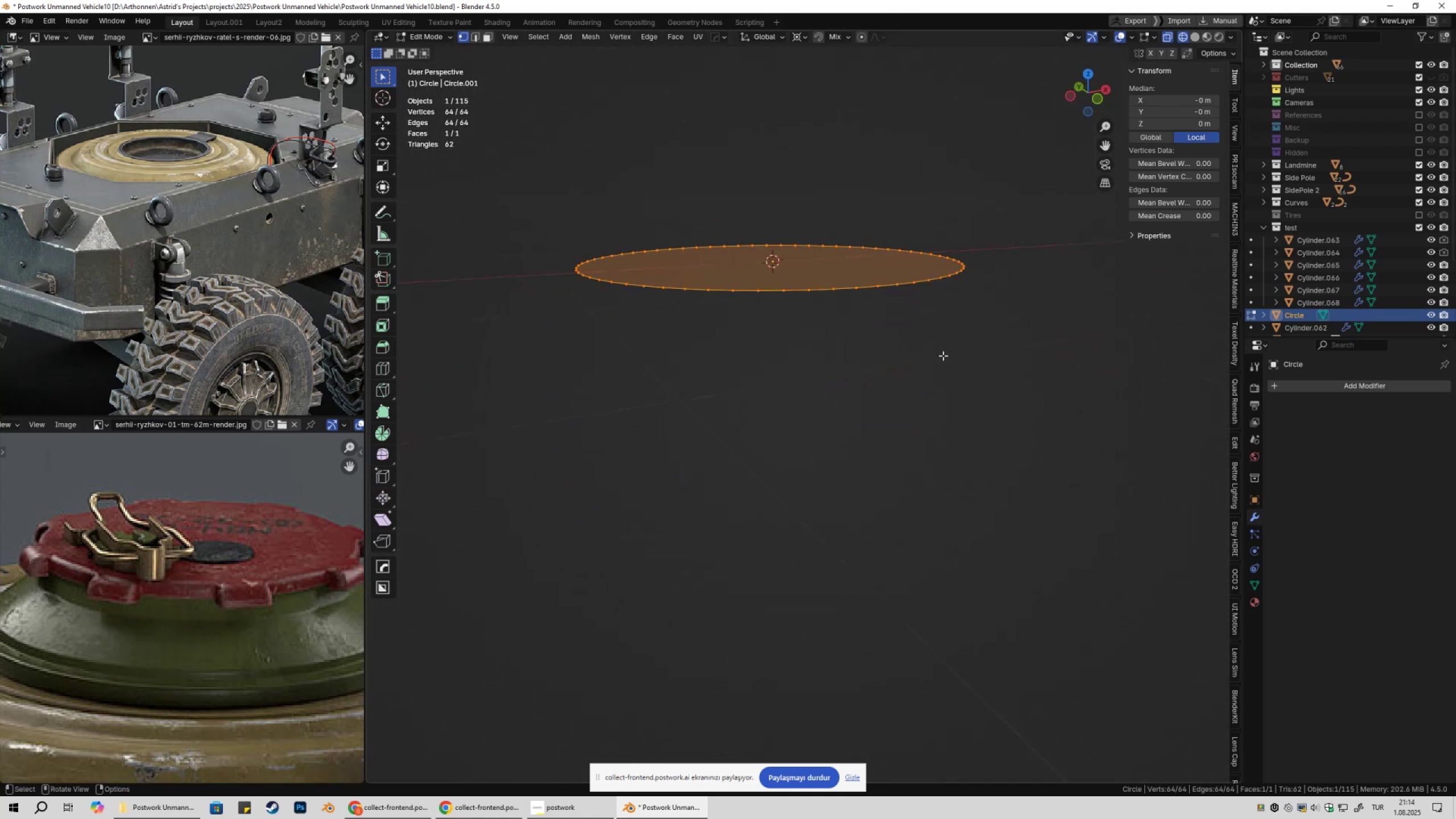 
wait(5.05)
 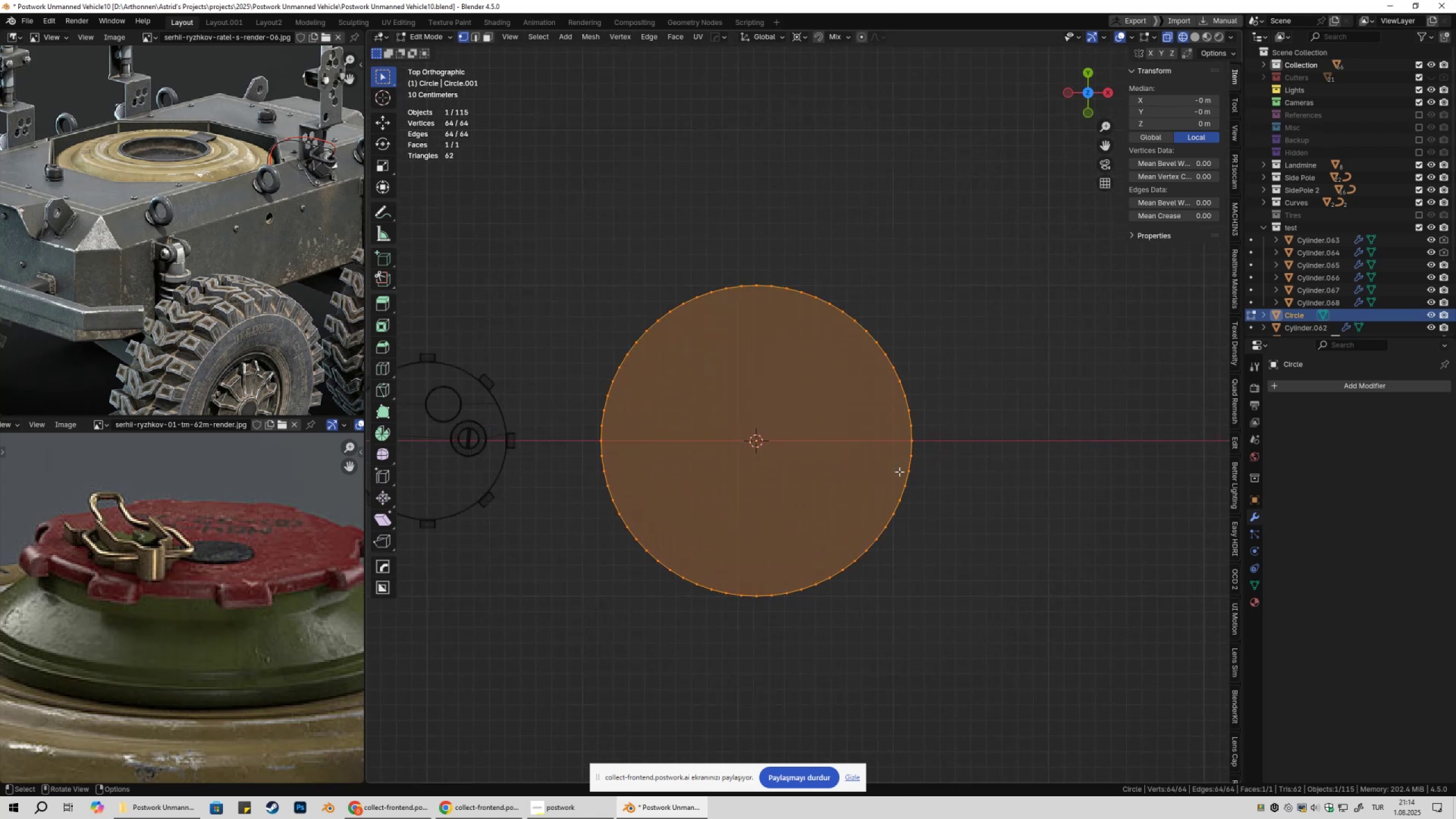 
left_click([1197, 34])
 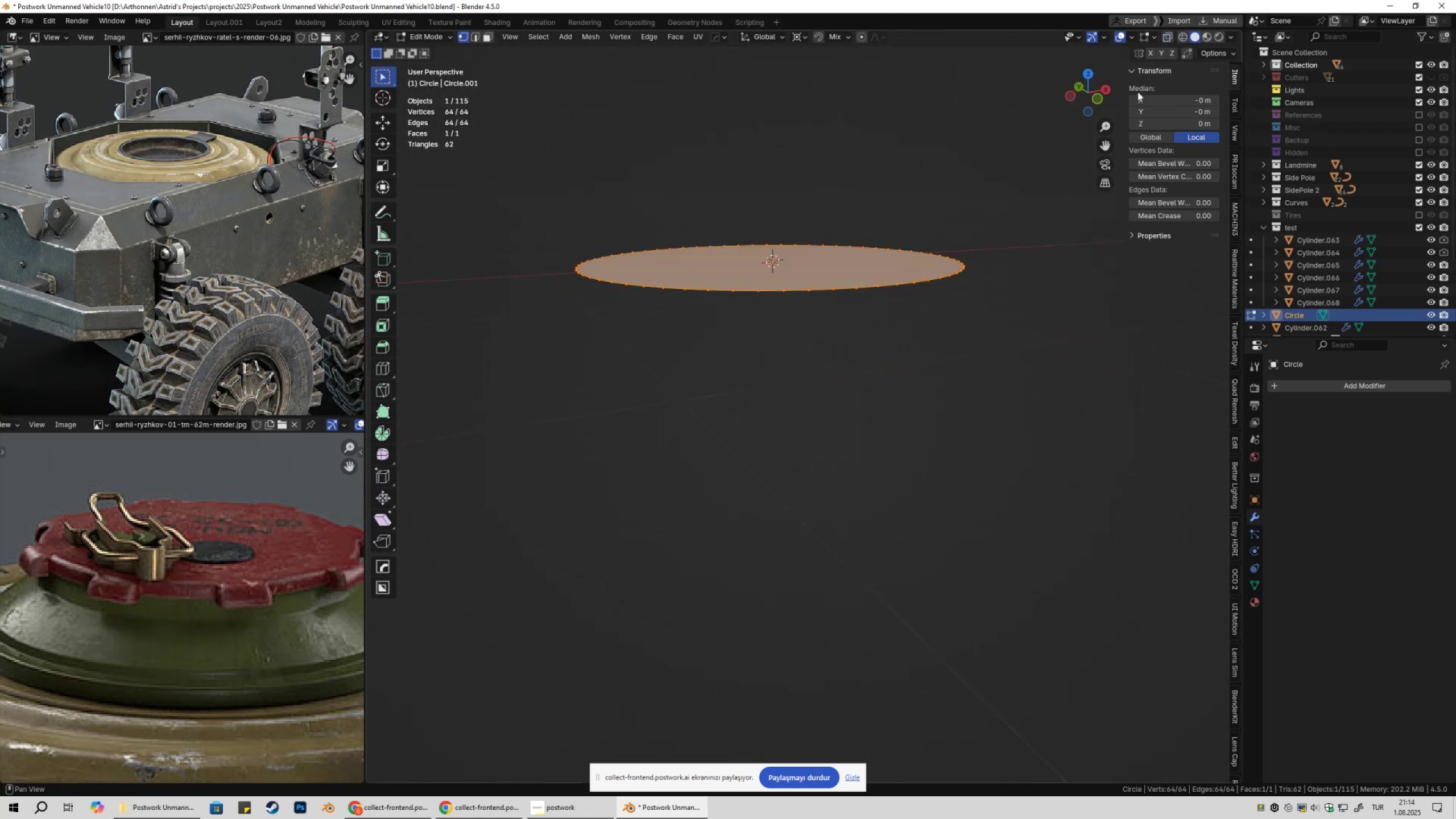 
type(ezz)
 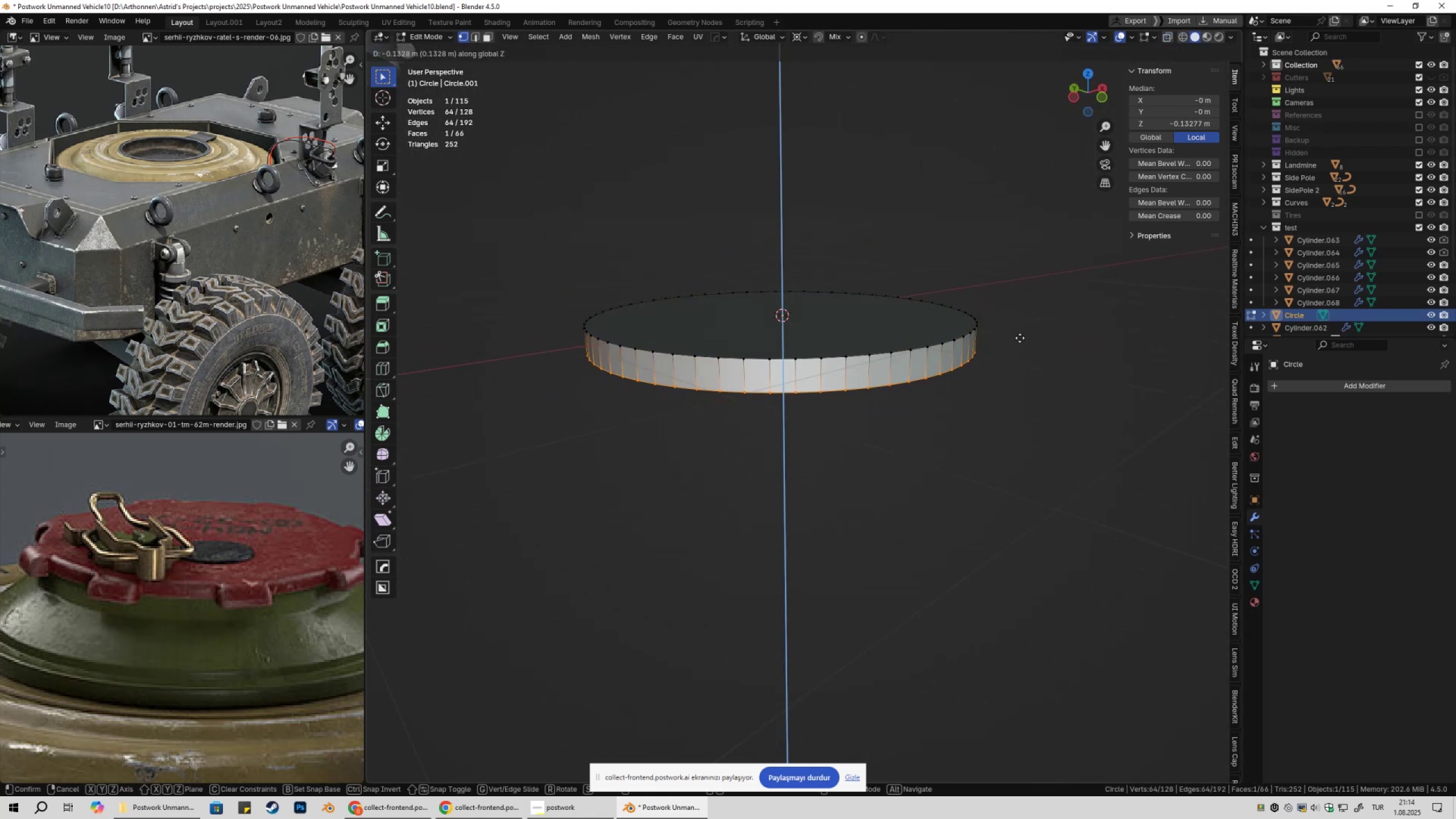 
hold_key(key=ShiftLeft, duration=1.53)
 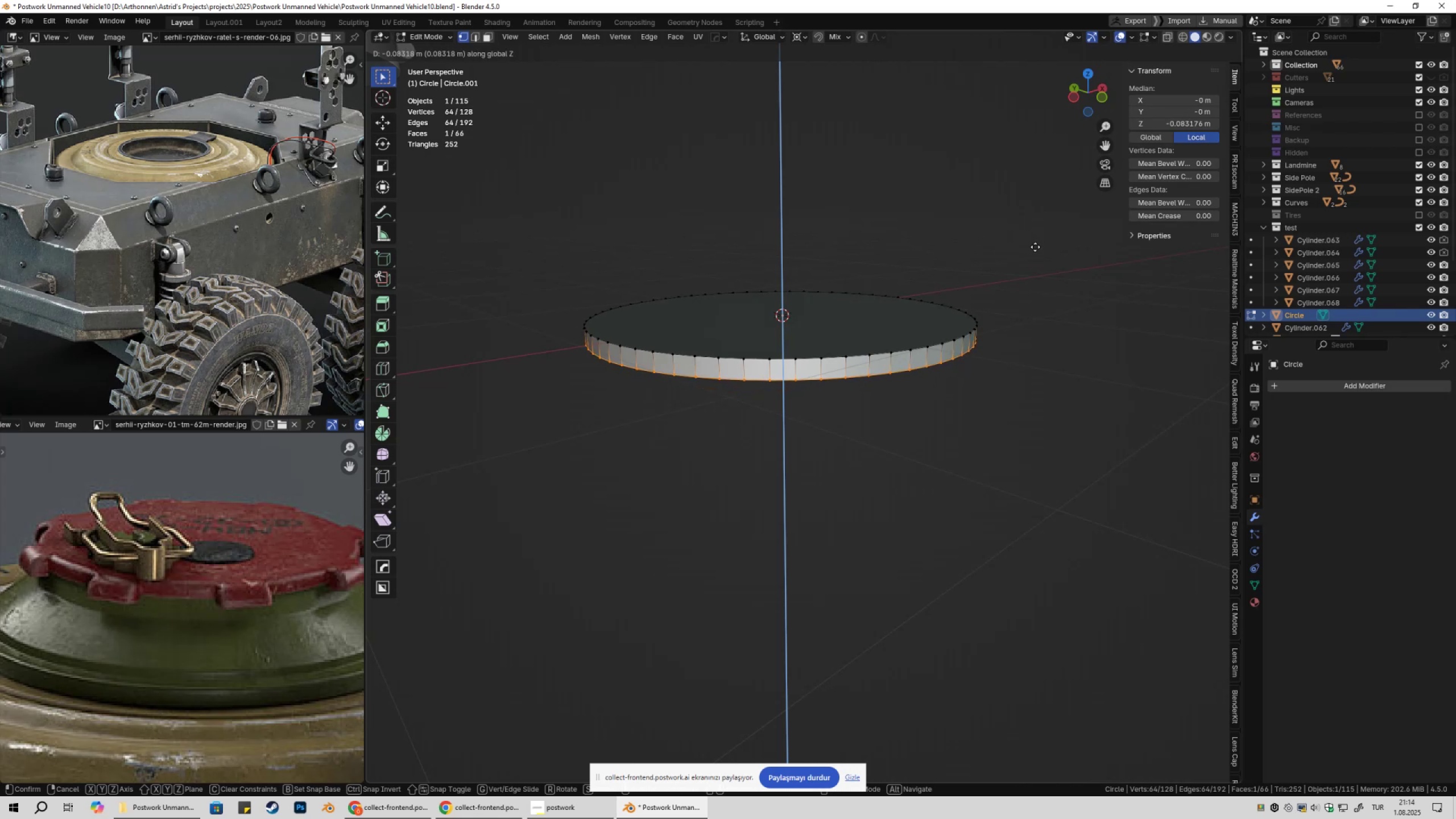 
hold_key(key=ShiftLeft, duration=1.52)
 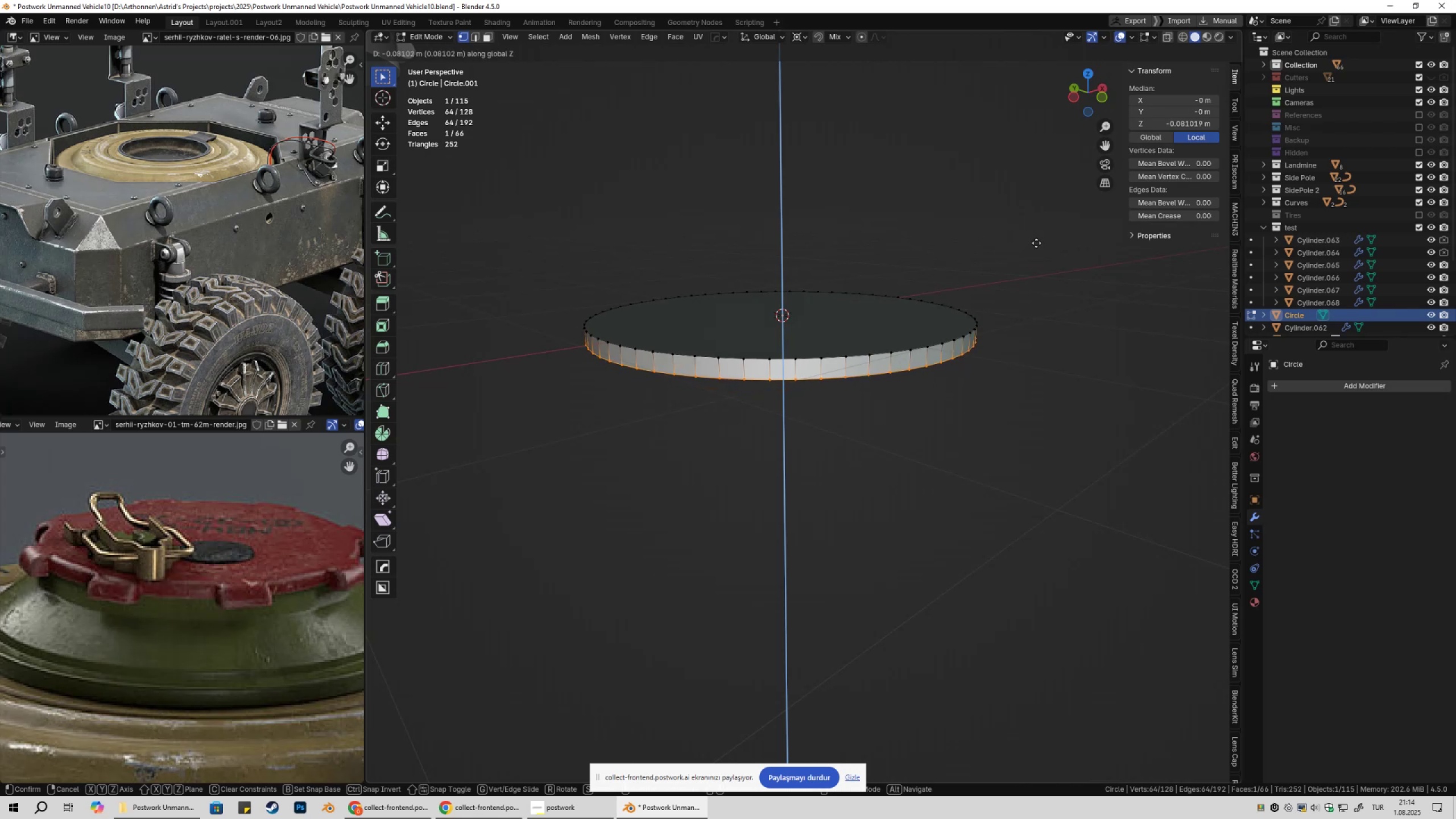 
hold_key(key=ShiftLeft, duration=1.17)
 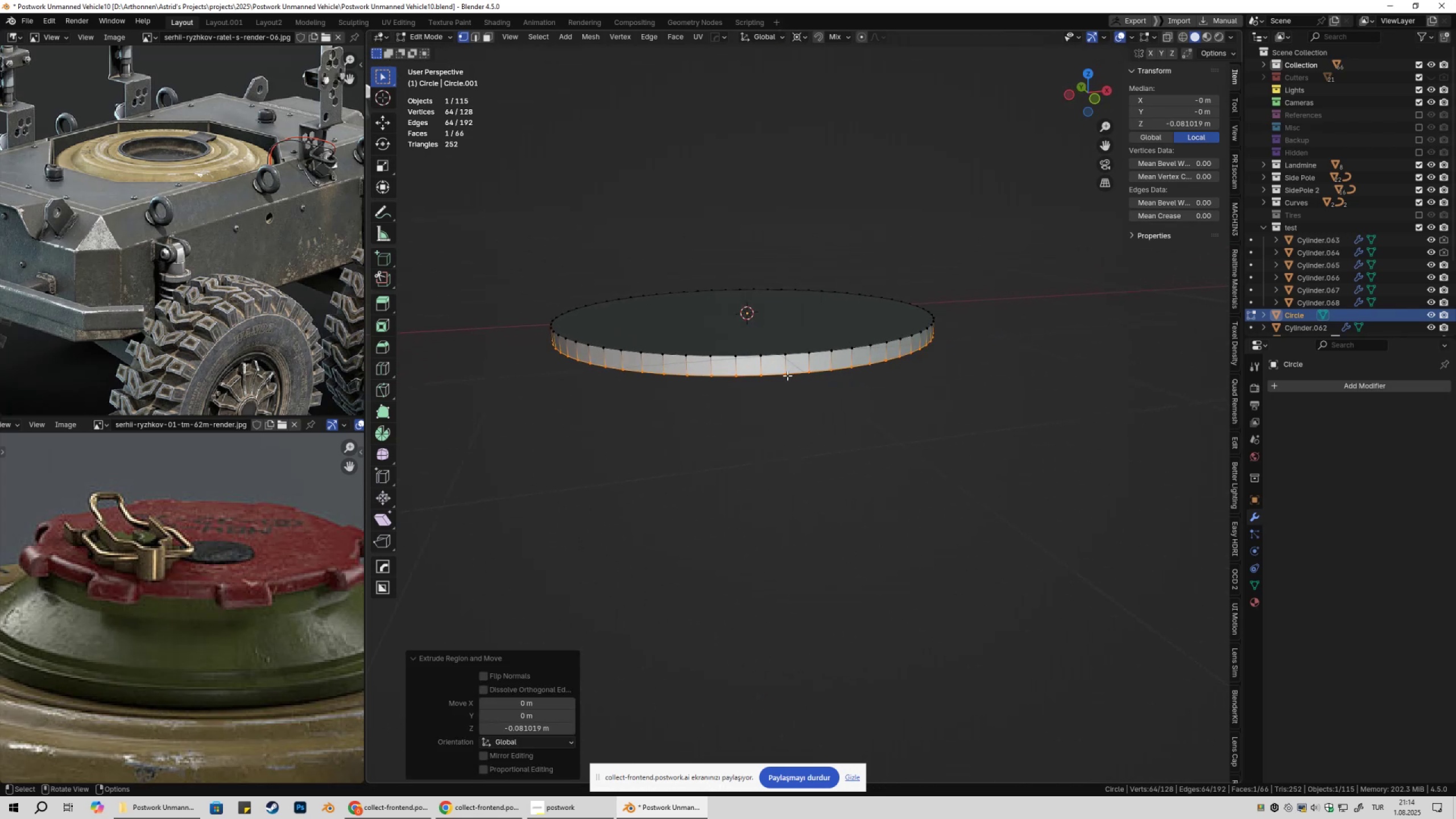 
key(Numpad7)
 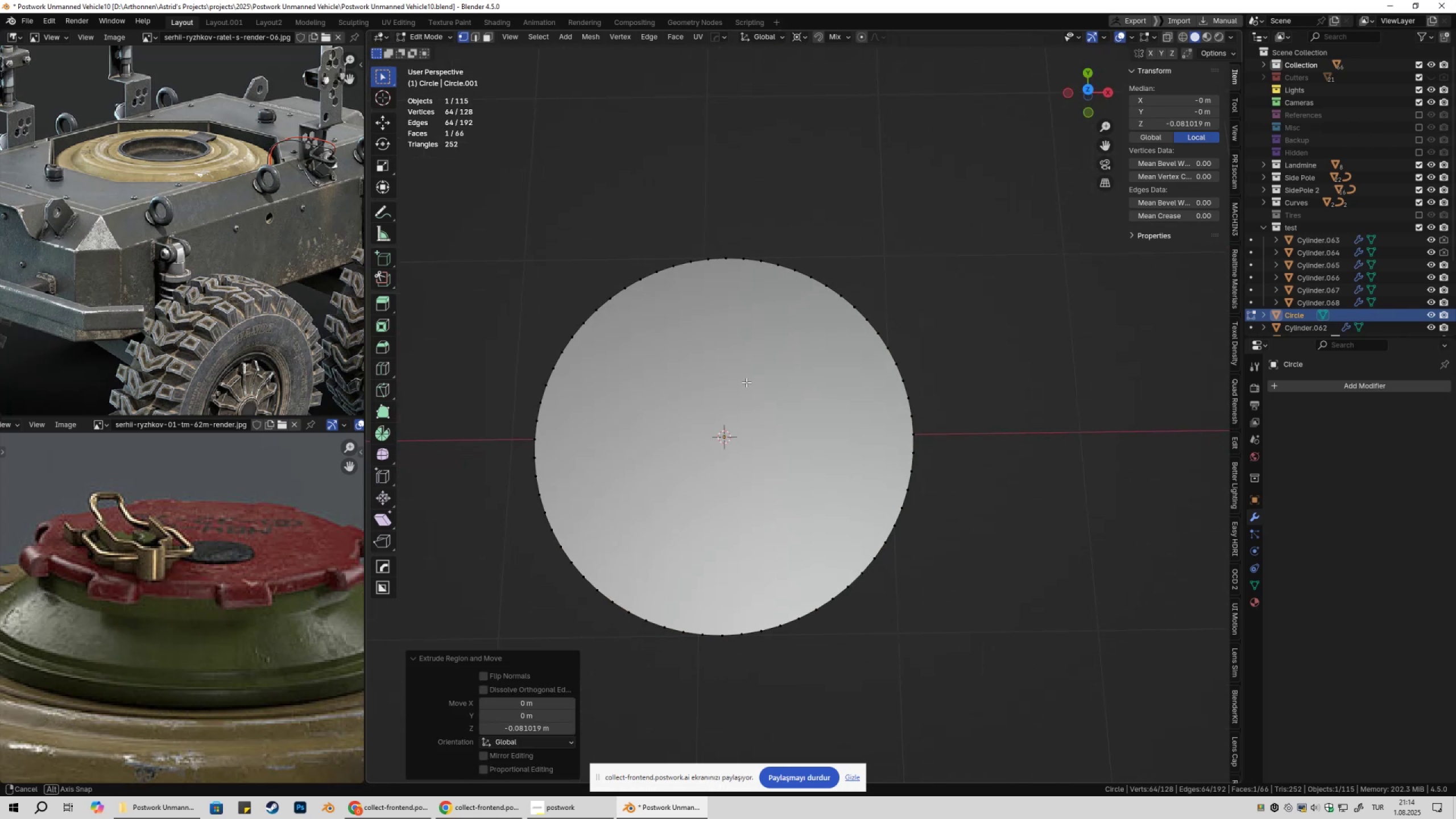 
key(Numpad1)
 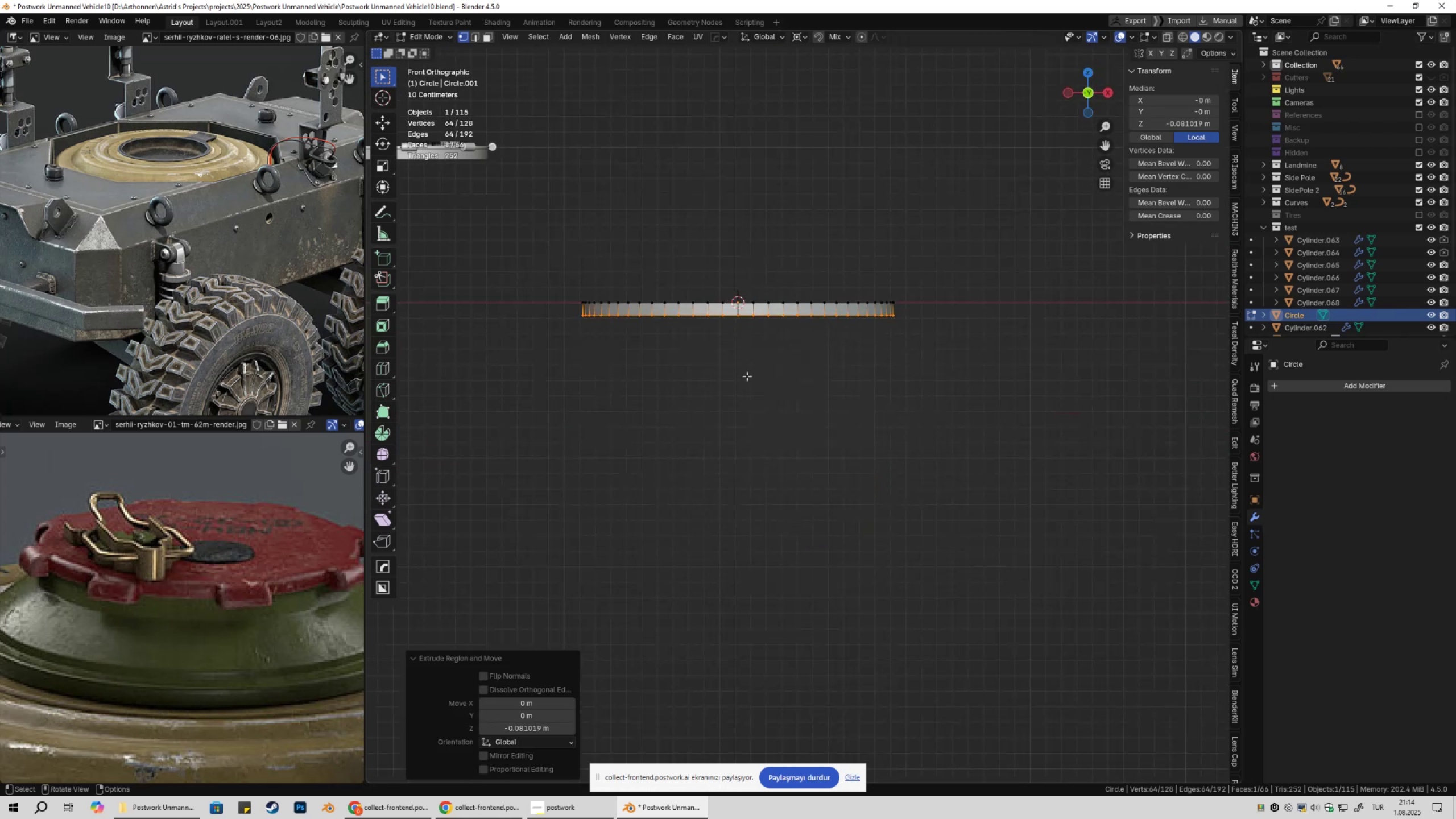 
key(3)
 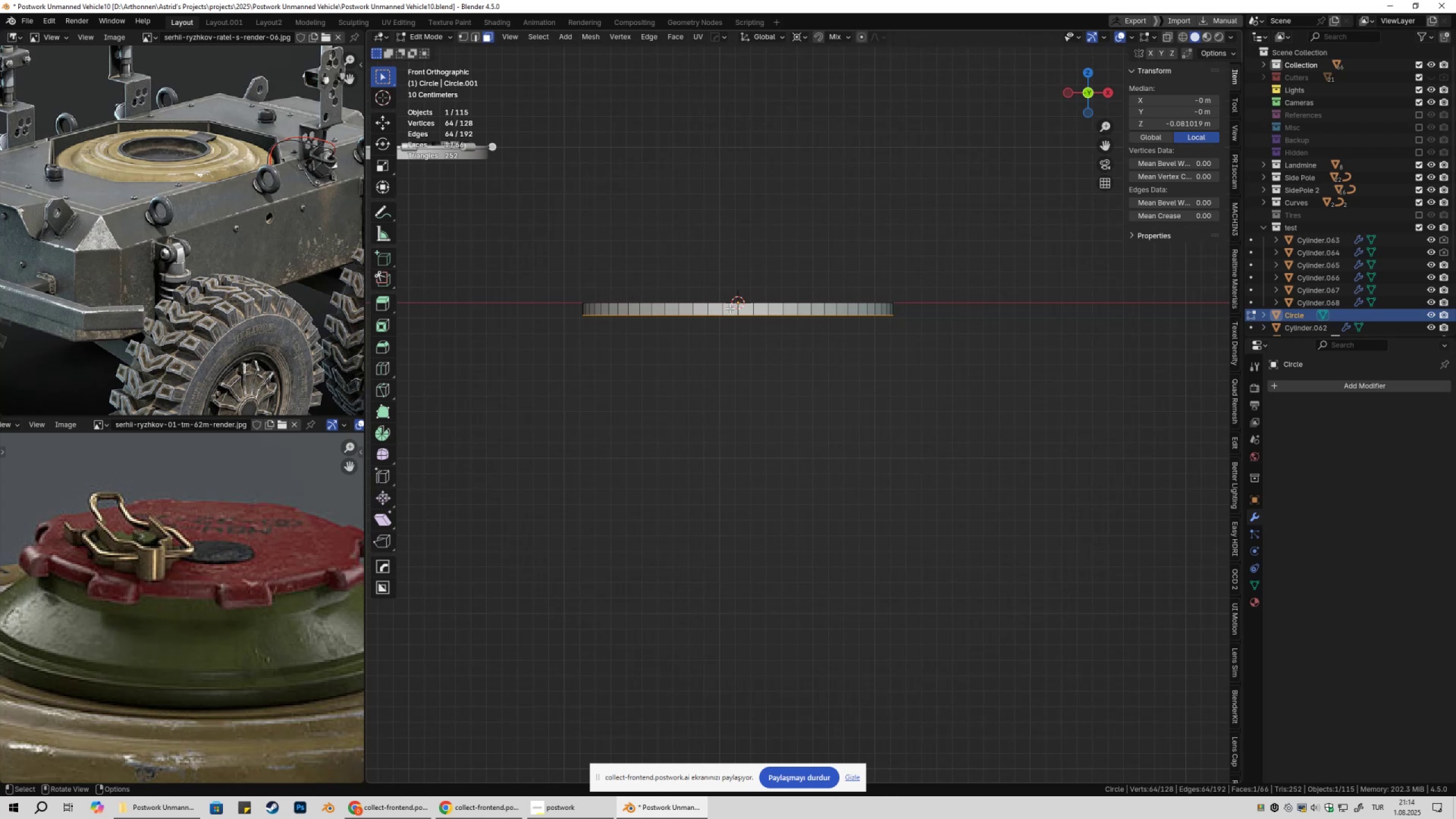 
left_click([730, 308])
 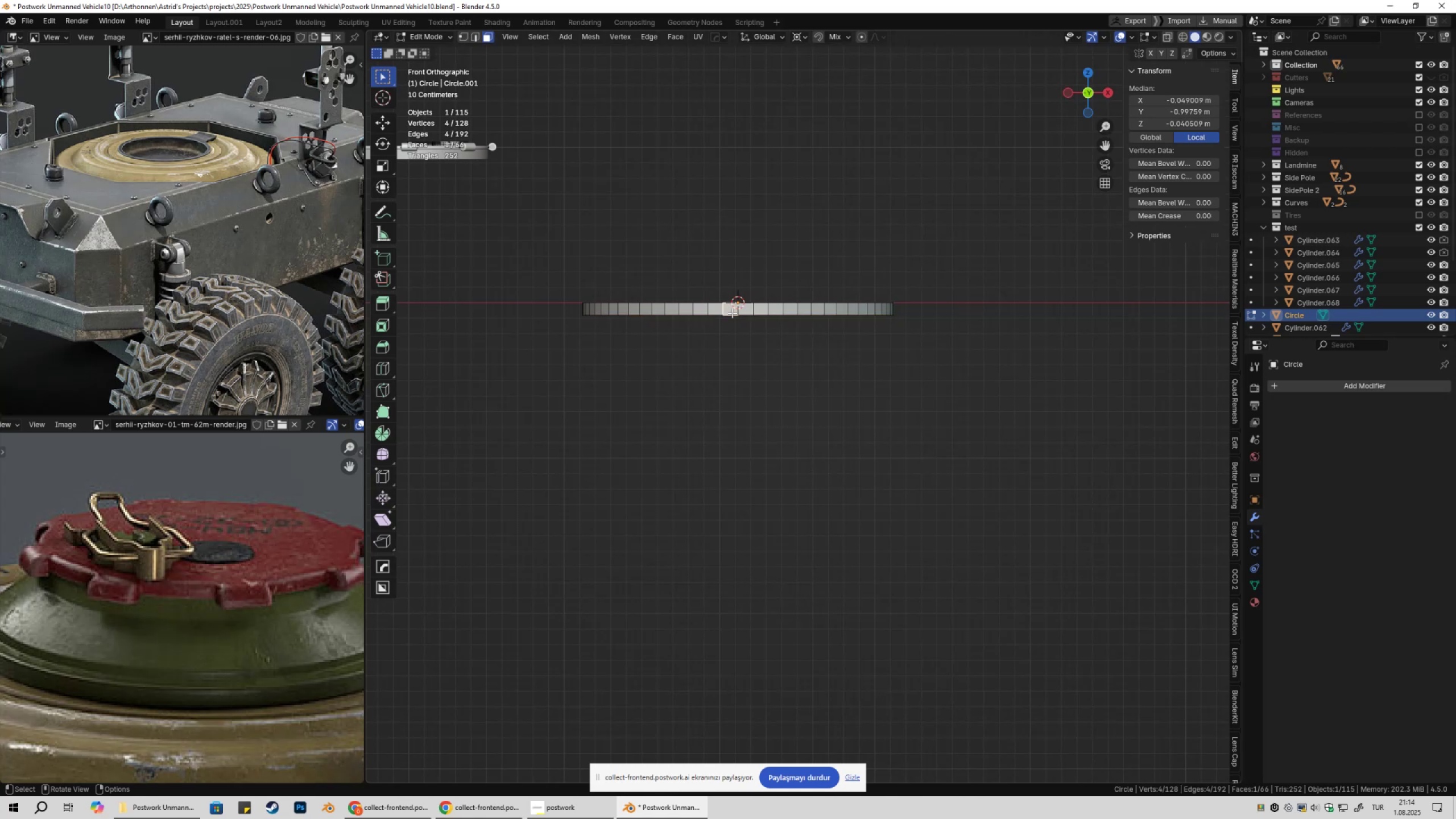 
hold_key(key=ShiftLeft, duration=0.49)
 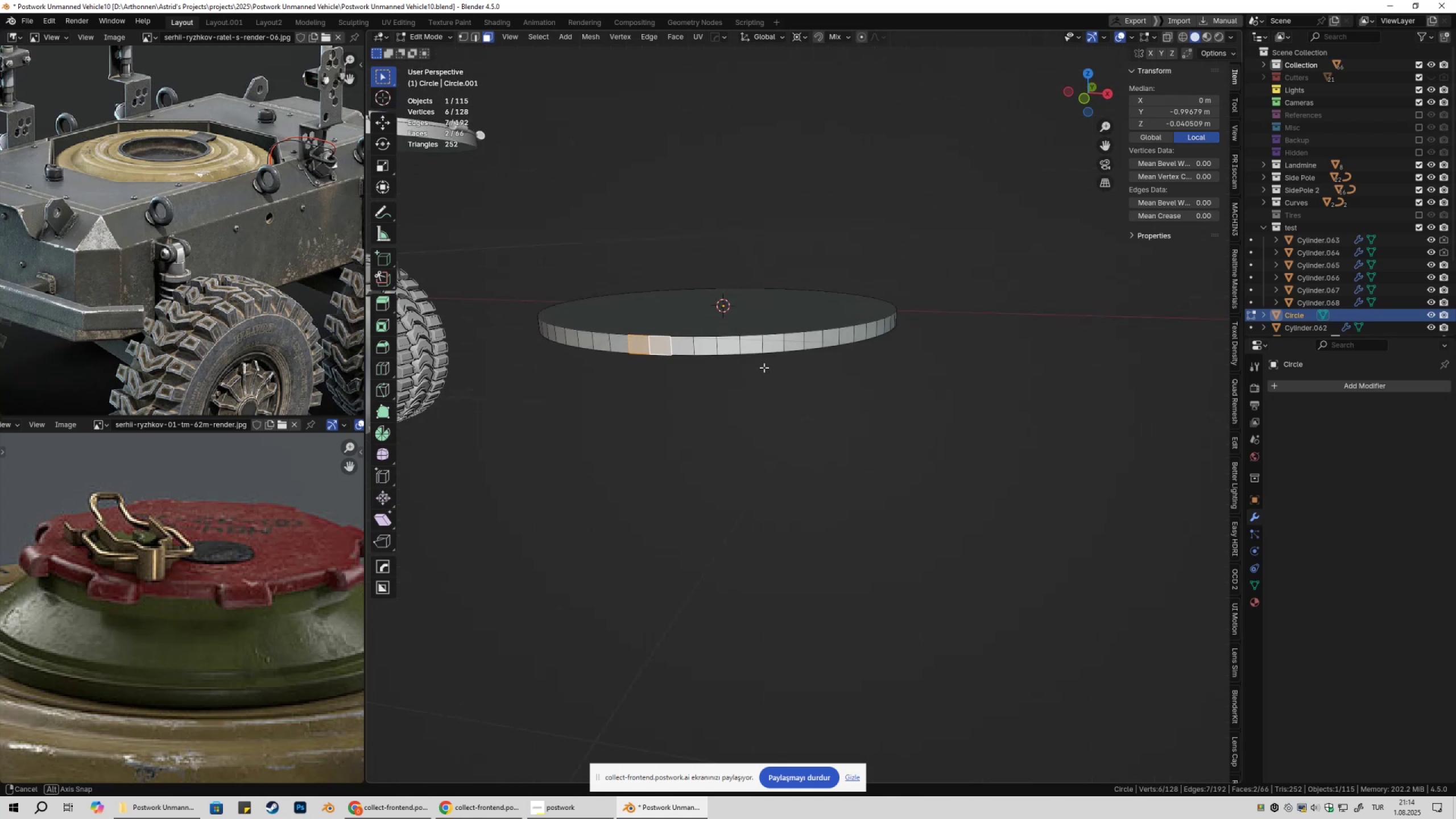 
hold_key(key=ShiftLeft, duration=0.93)
double_click([723, 352])
 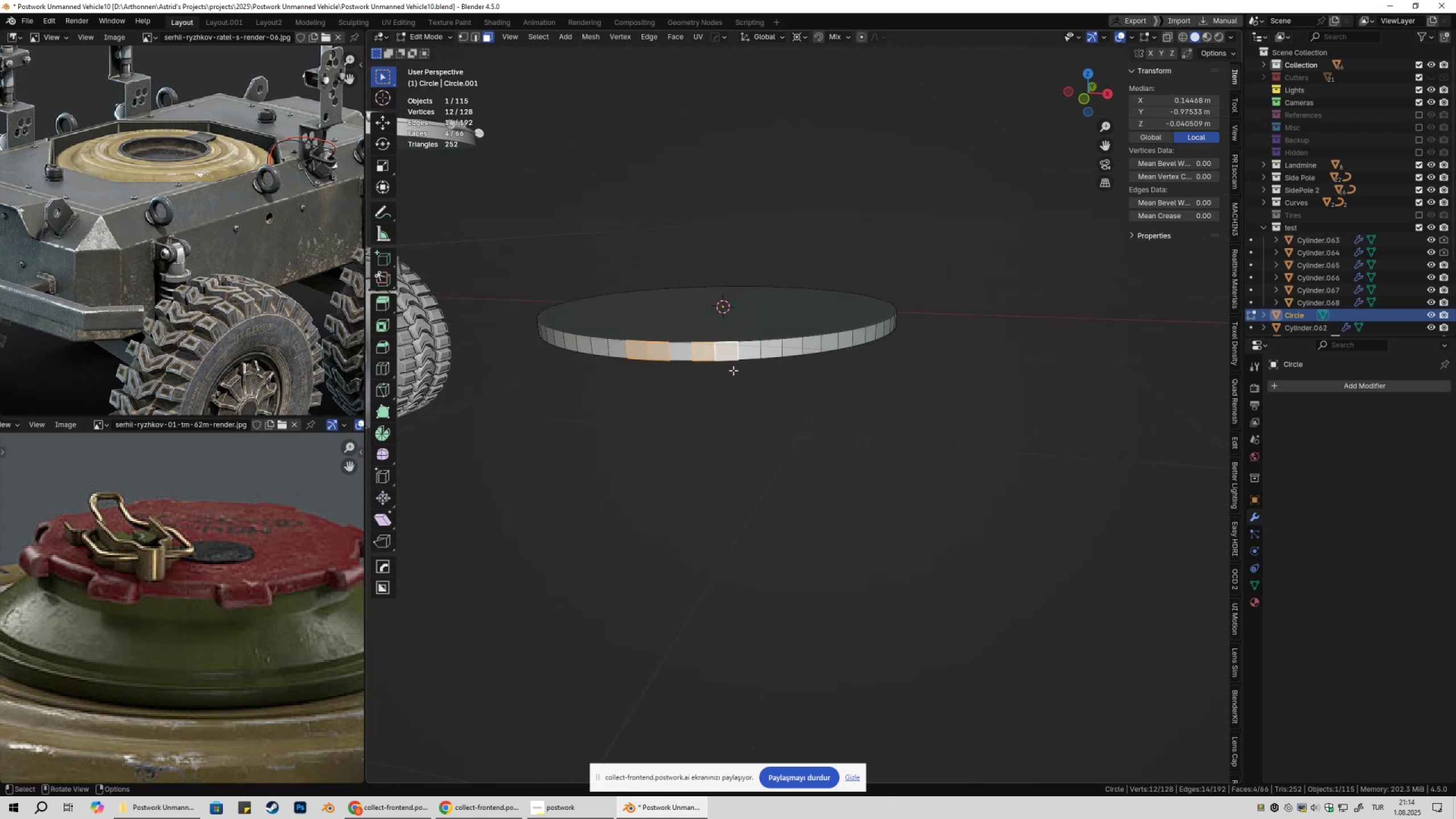 
hold_key(key=ControlLeft, duration=0.68)
left_click_drag(start_coordinate=[694, 333], to_coordinate=[758, 378])
 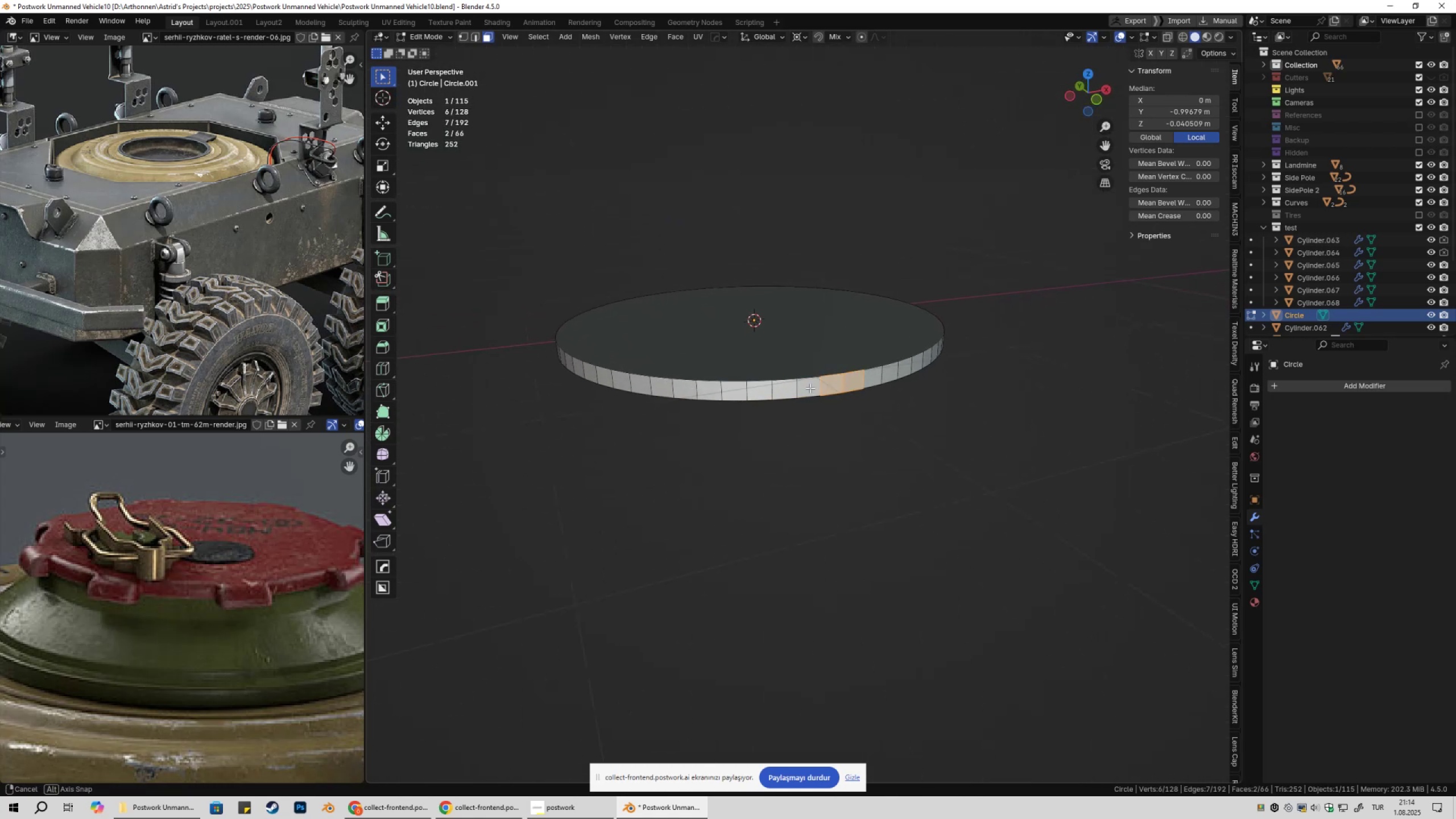 
scroll: coordinate [848, 398], scroll_direction: up, amount: 1.0
 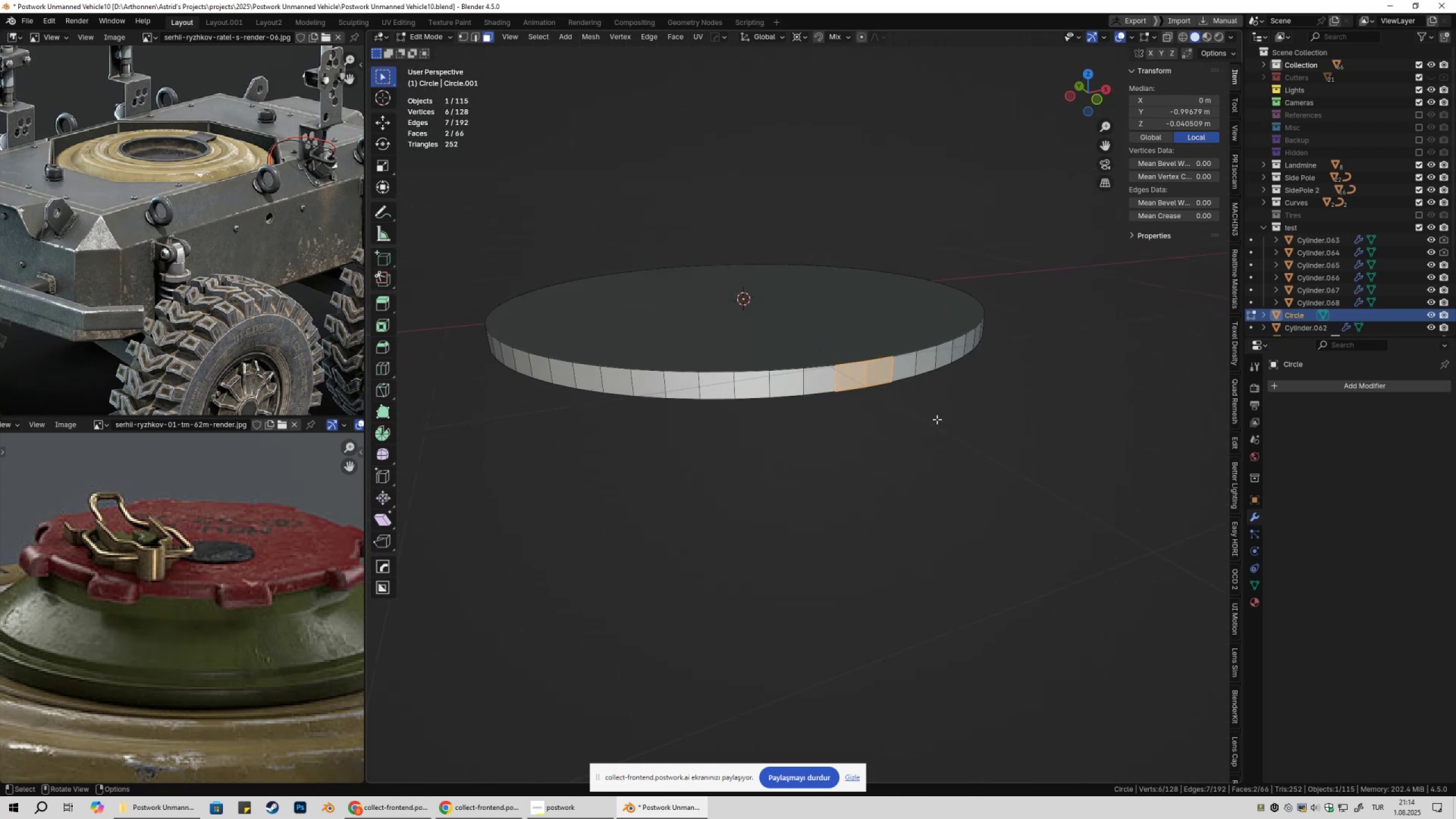 
key(Shift+ShiftLeft)
 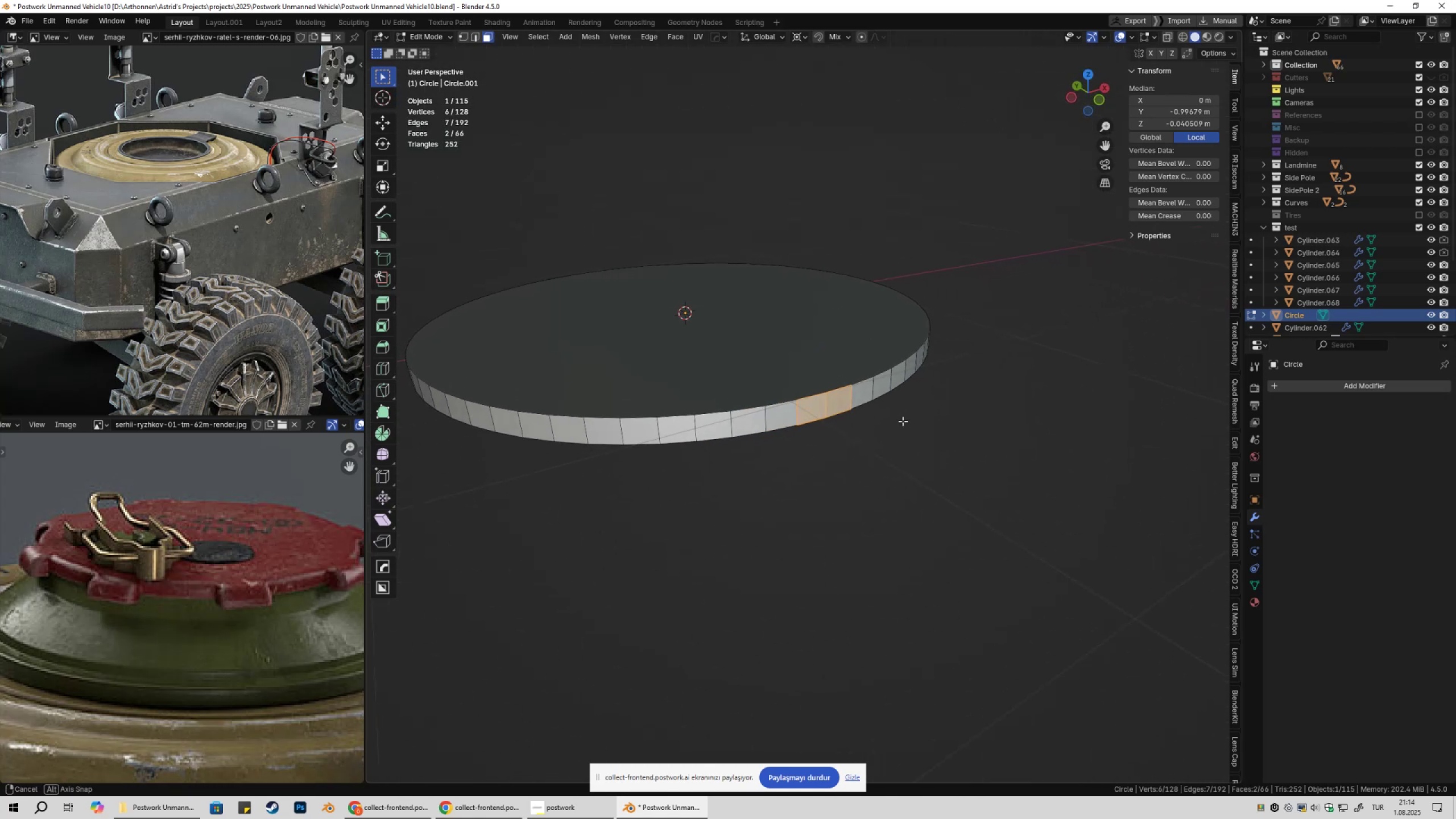 
key(E)
 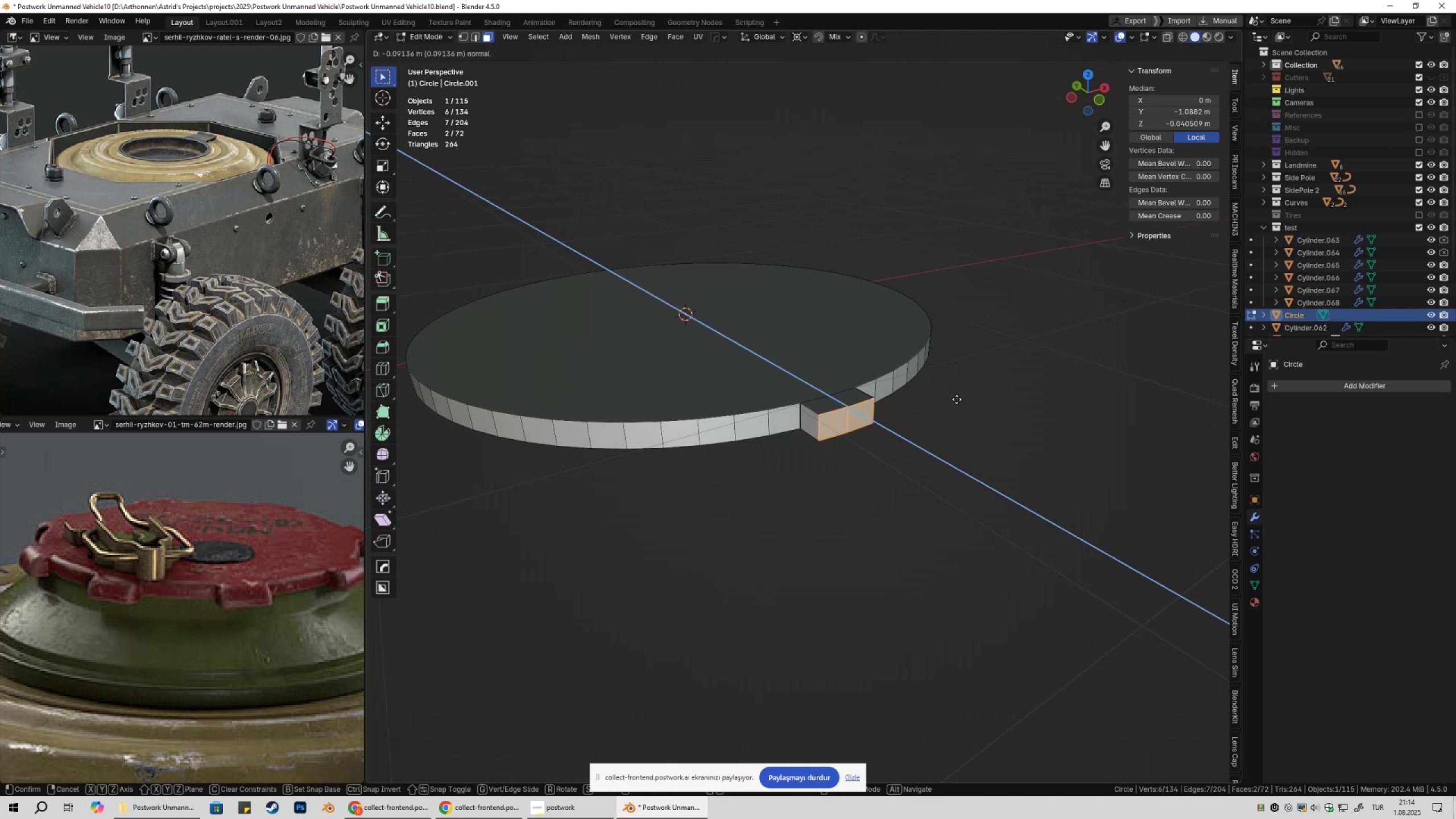 
left_click([959, 400])
 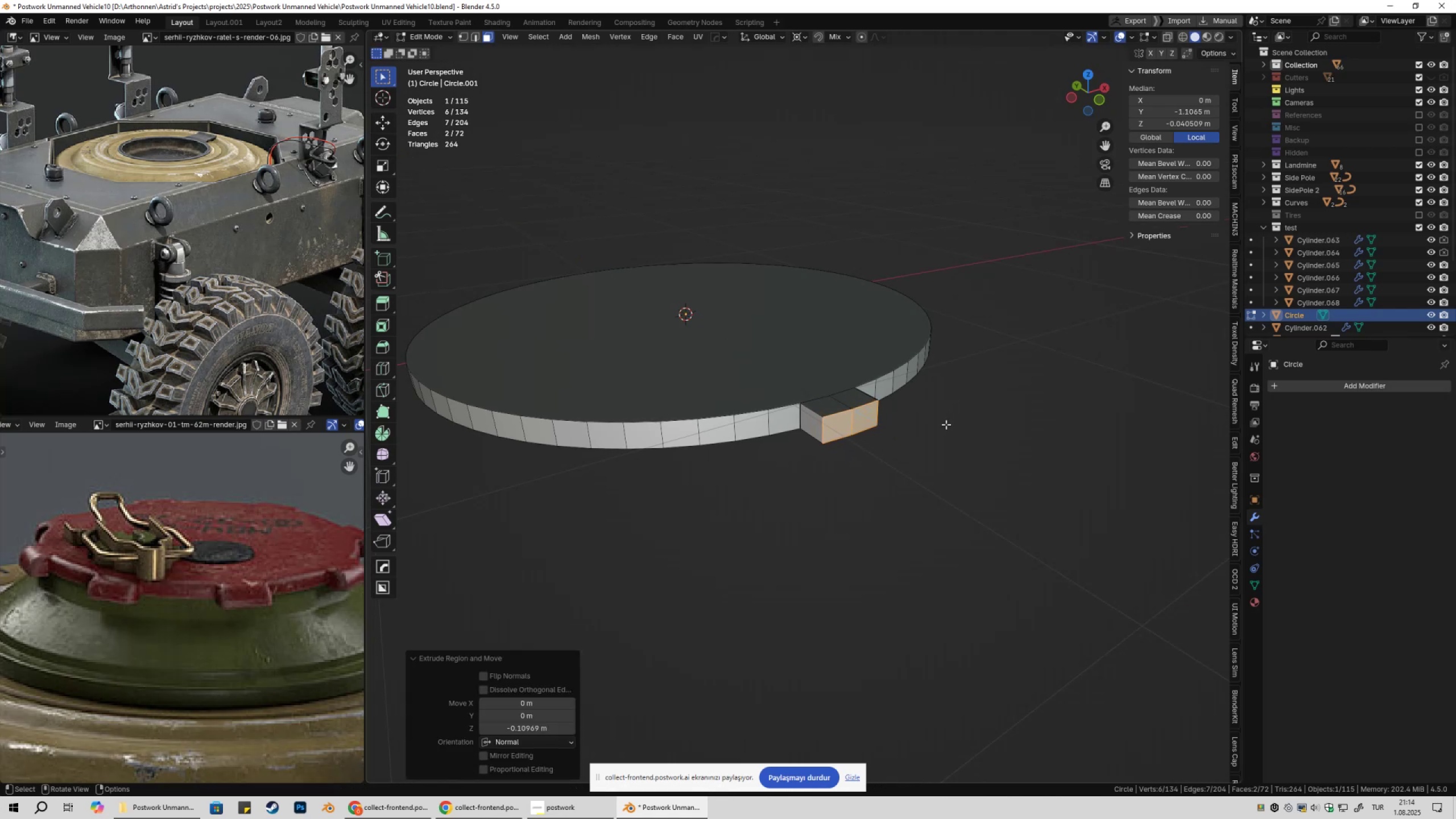 
key(2)
 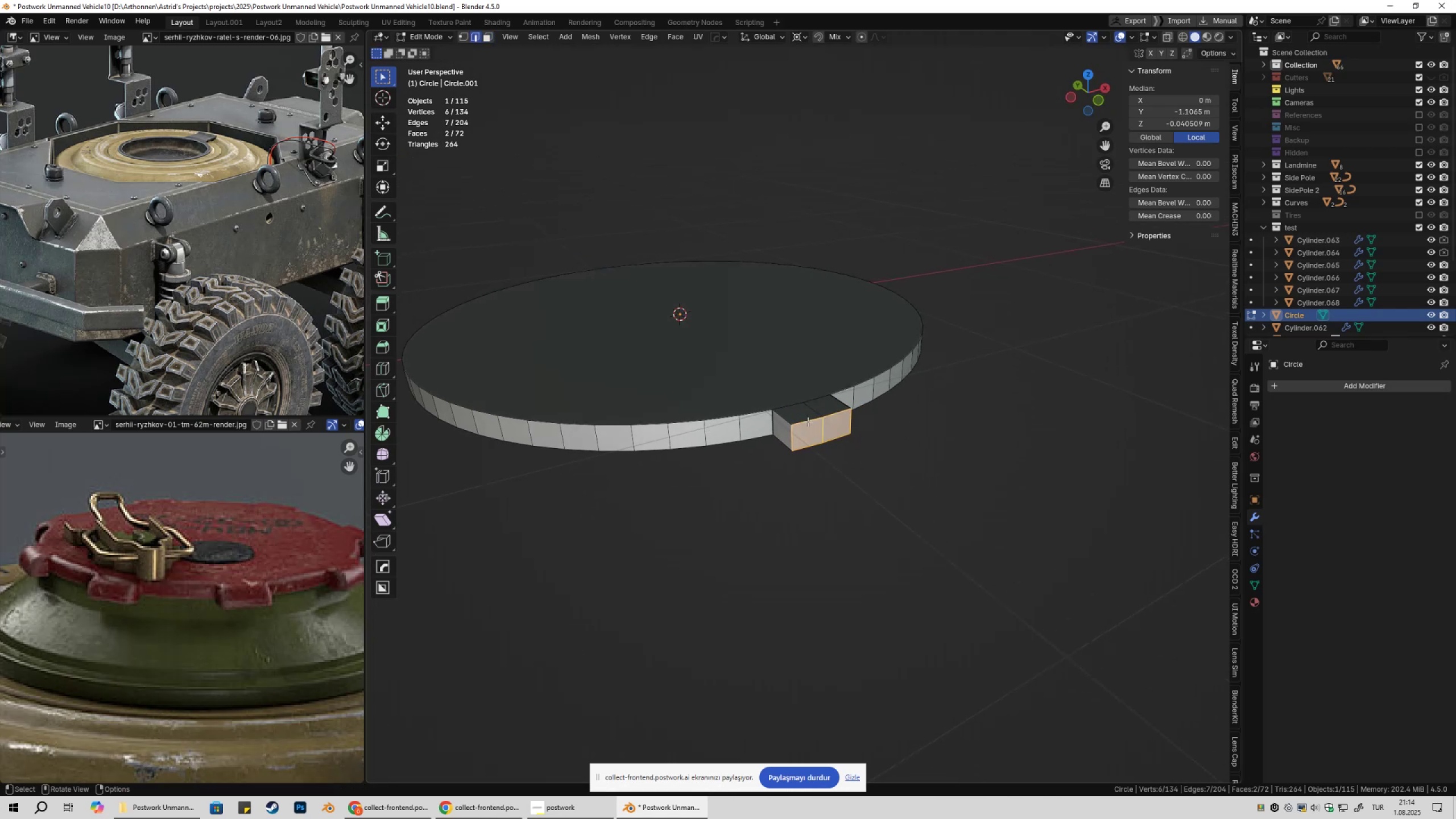 
left_click([808, 421])
 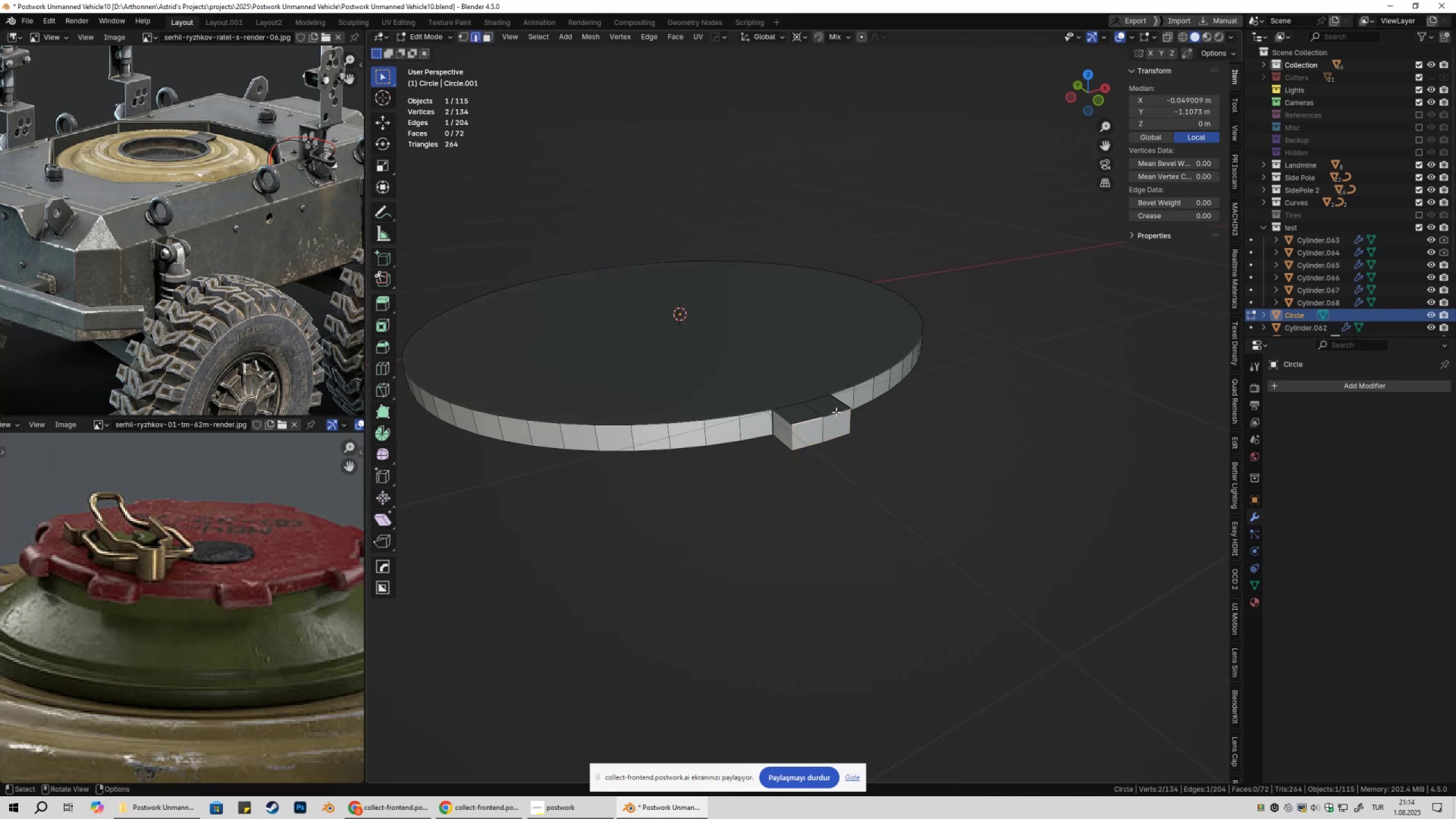 
hold_key(key=ShiftLeft, duration=0.39)
double_click([837, 411])
 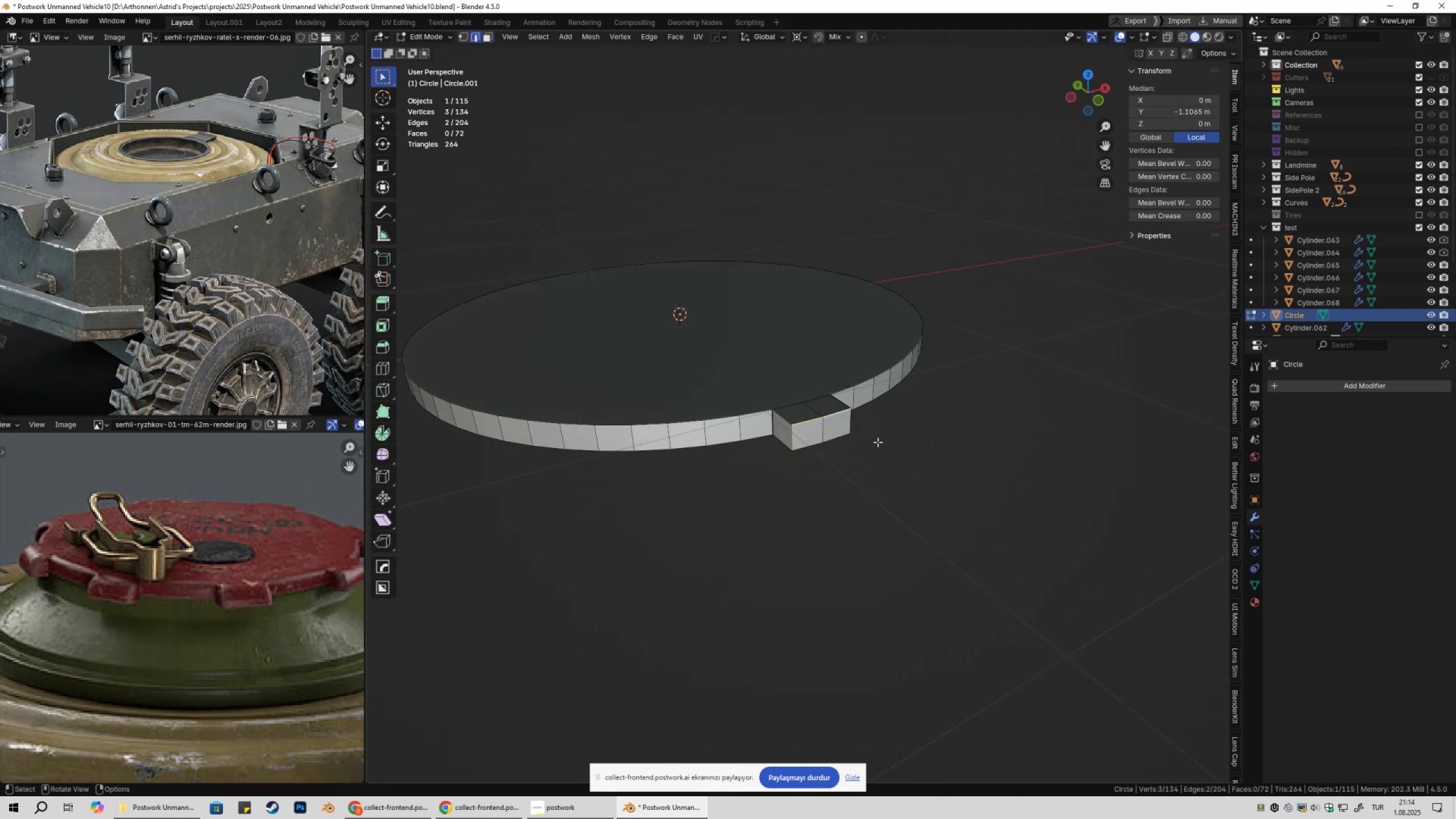 
scroll: coordinate [878, 442], scroll_direction: up, amount: 1.0
 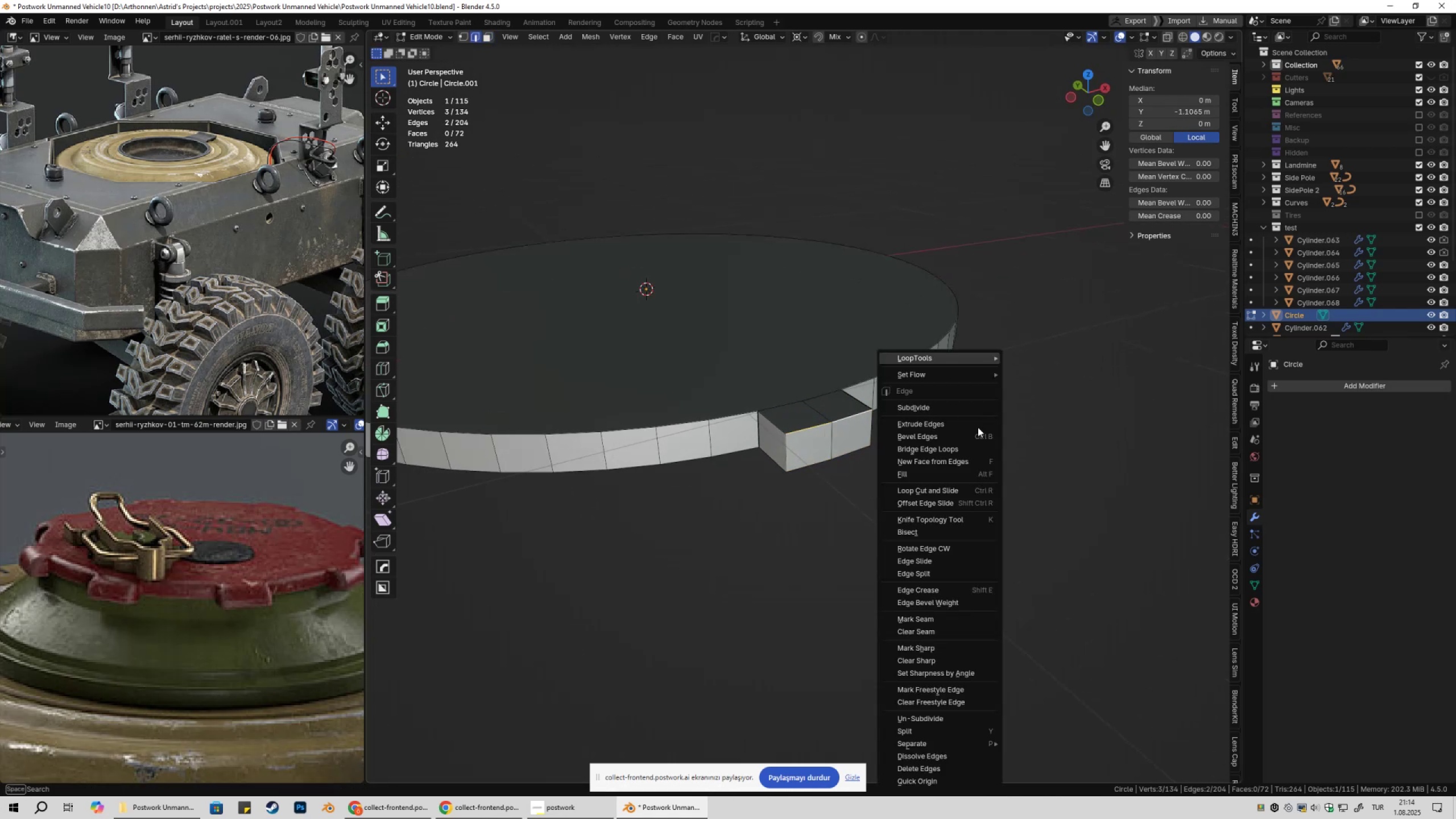 
right_click([978, 427])
 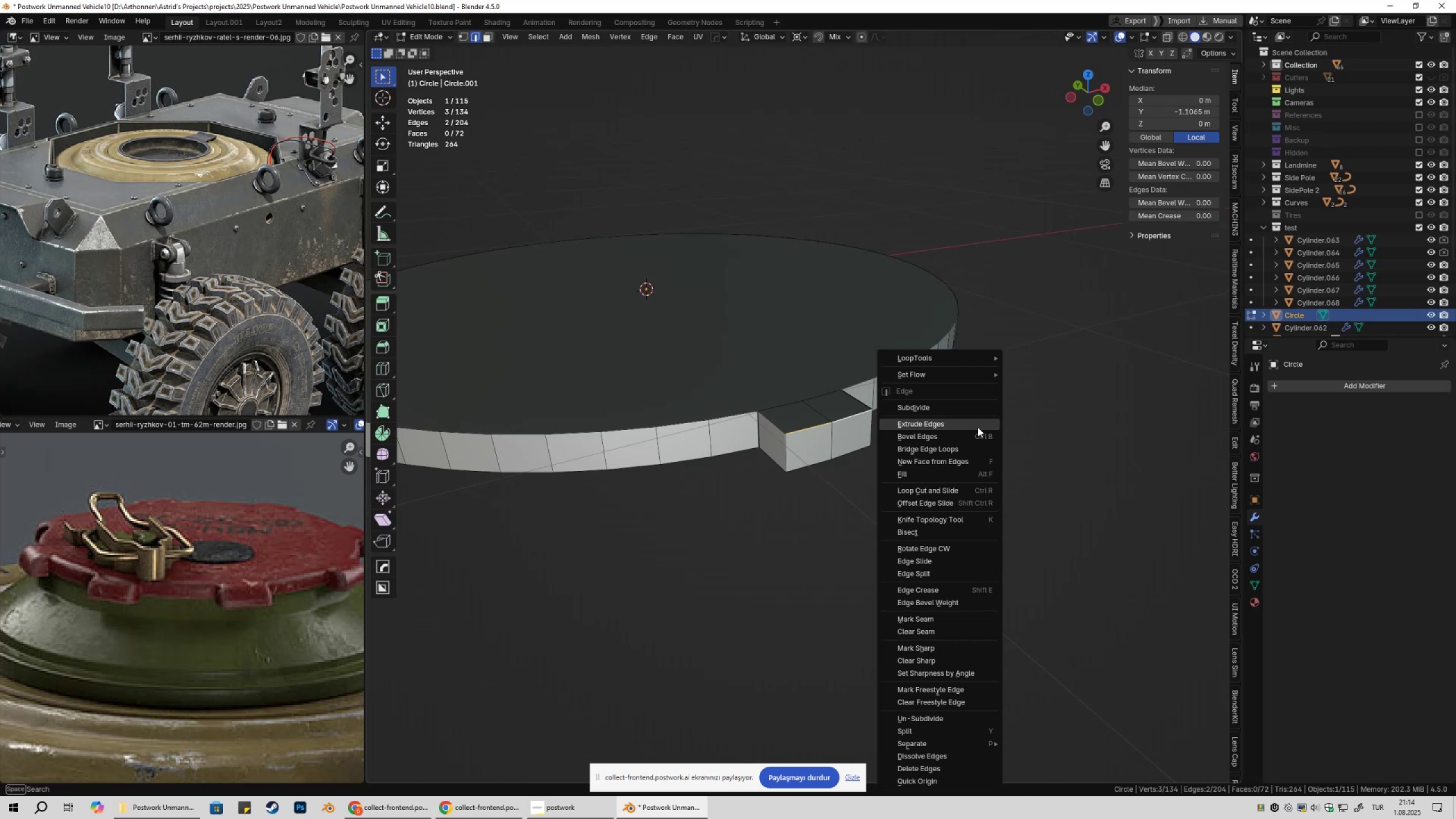 
left_click([978, 427])
 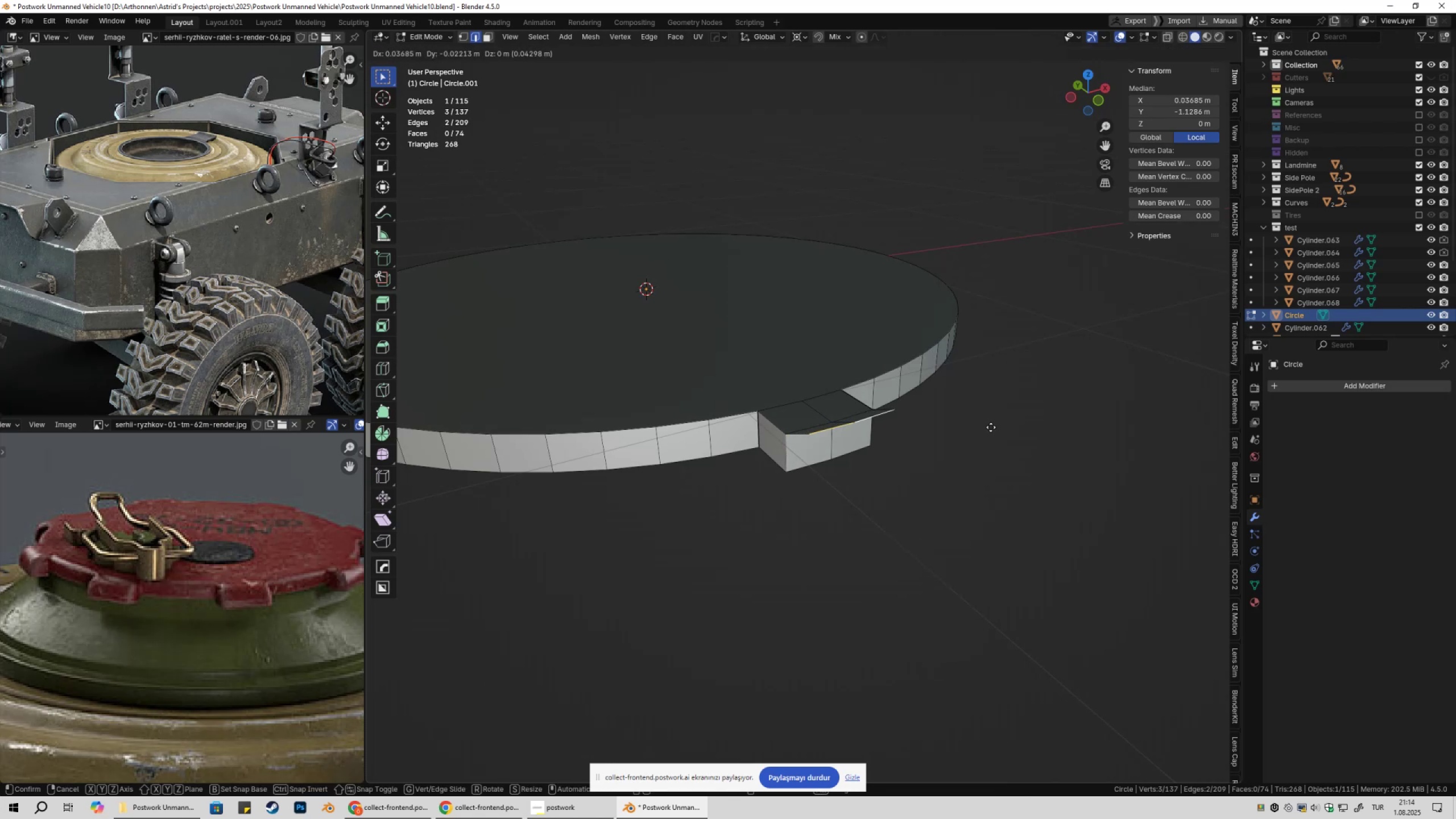 
left_click([991, 427])
 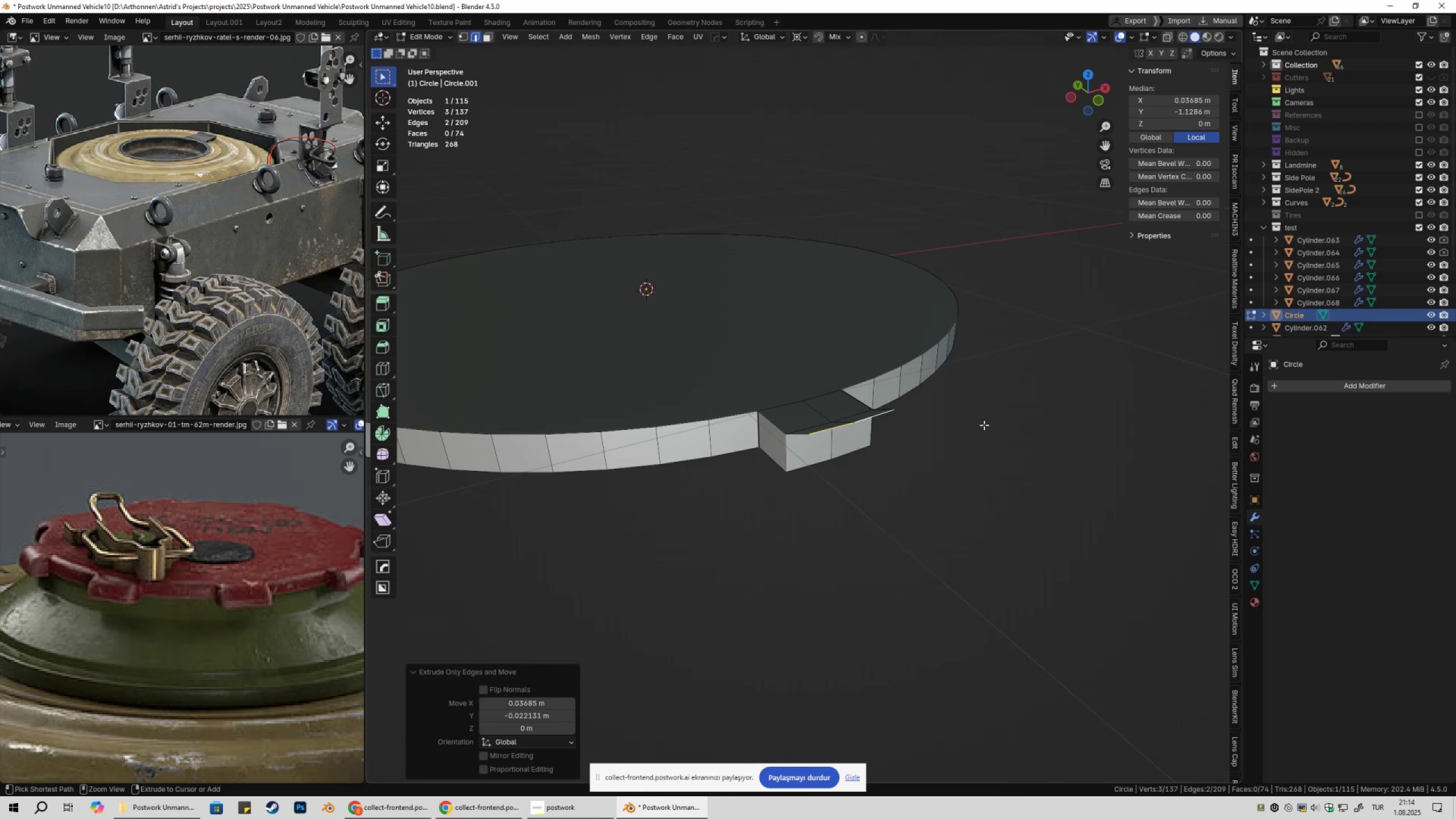 
key(Control+ControlLeft)
 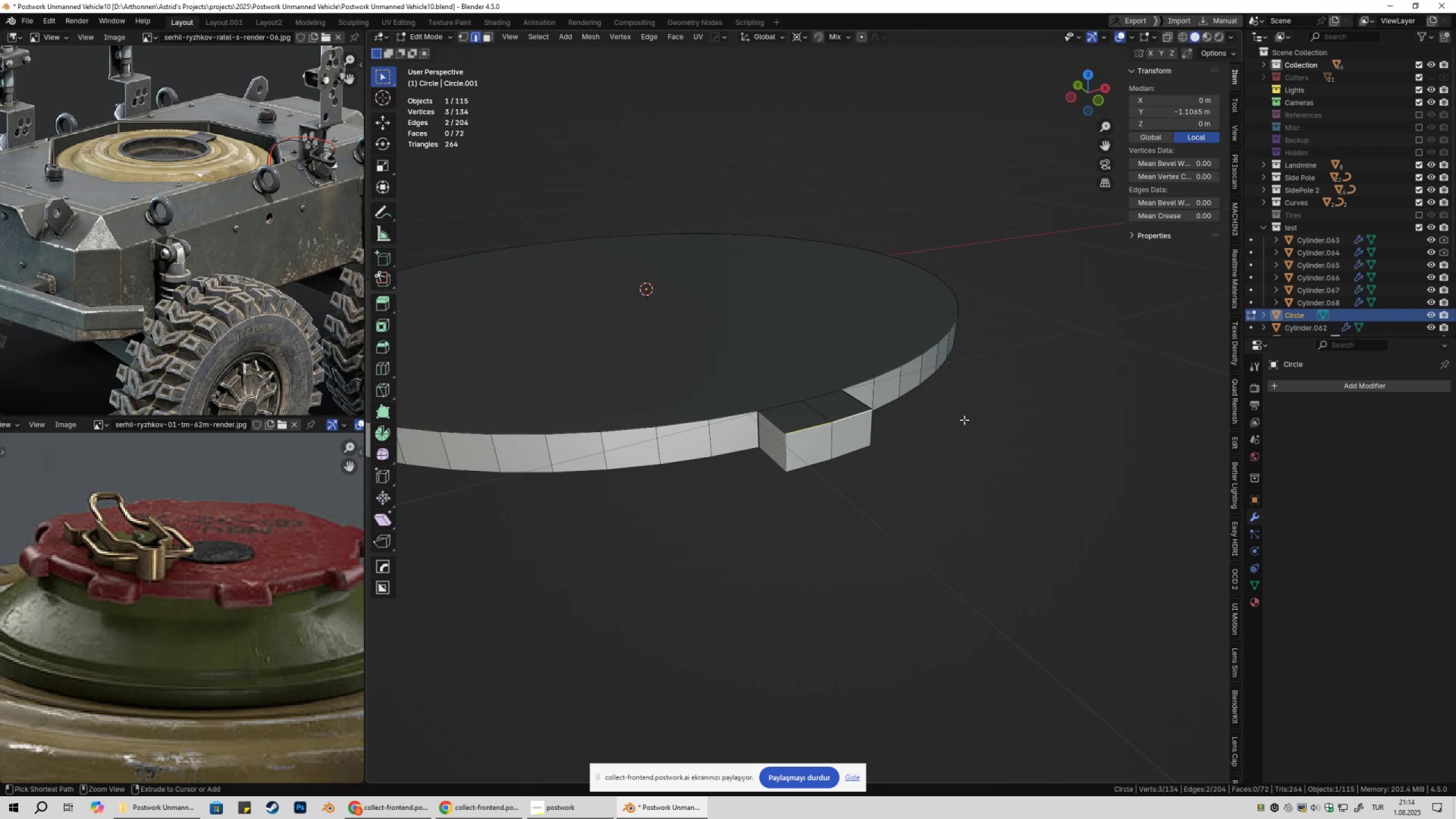 
key(Control+Z)
 